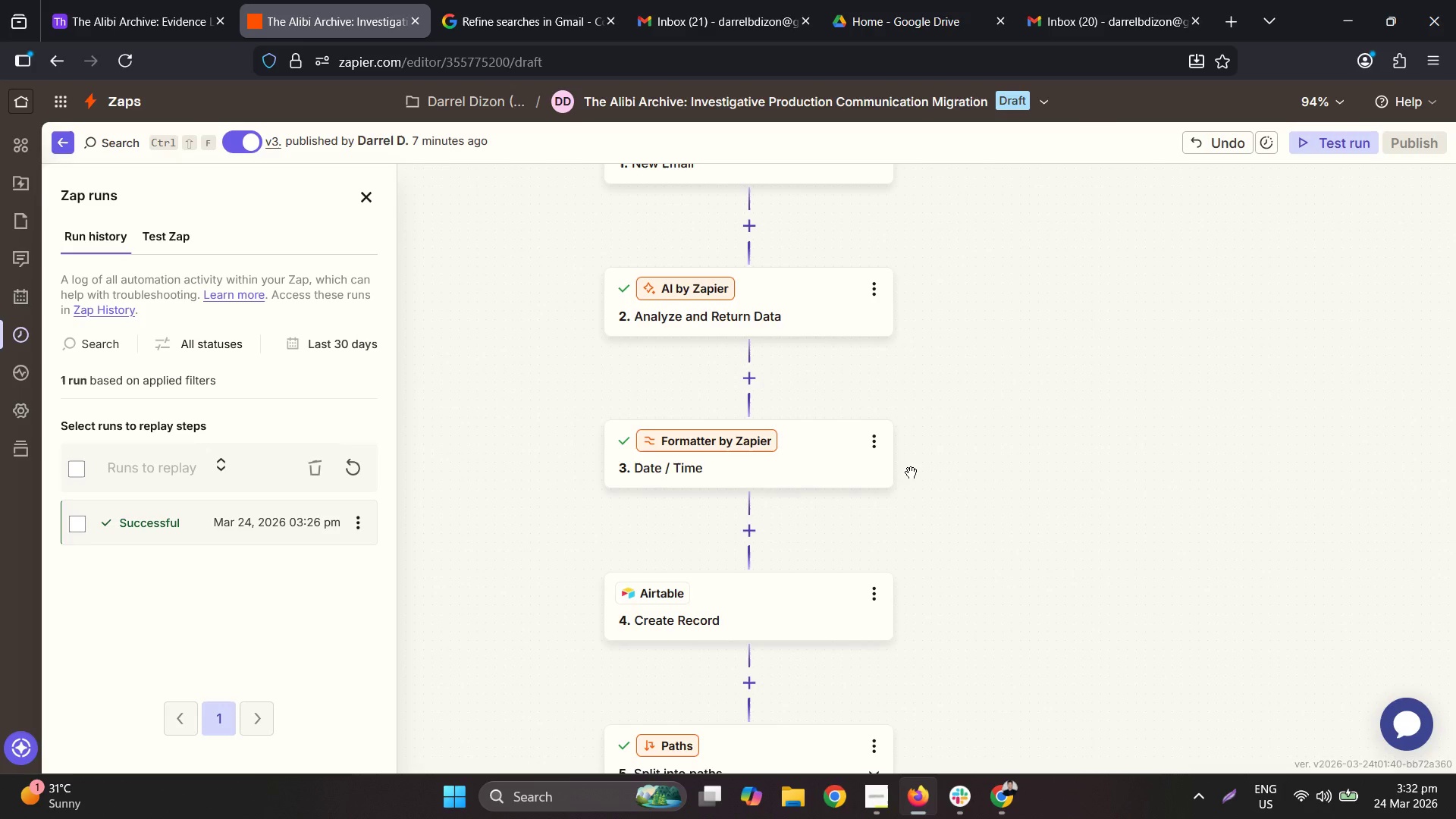 
left_click([1297, 639])
 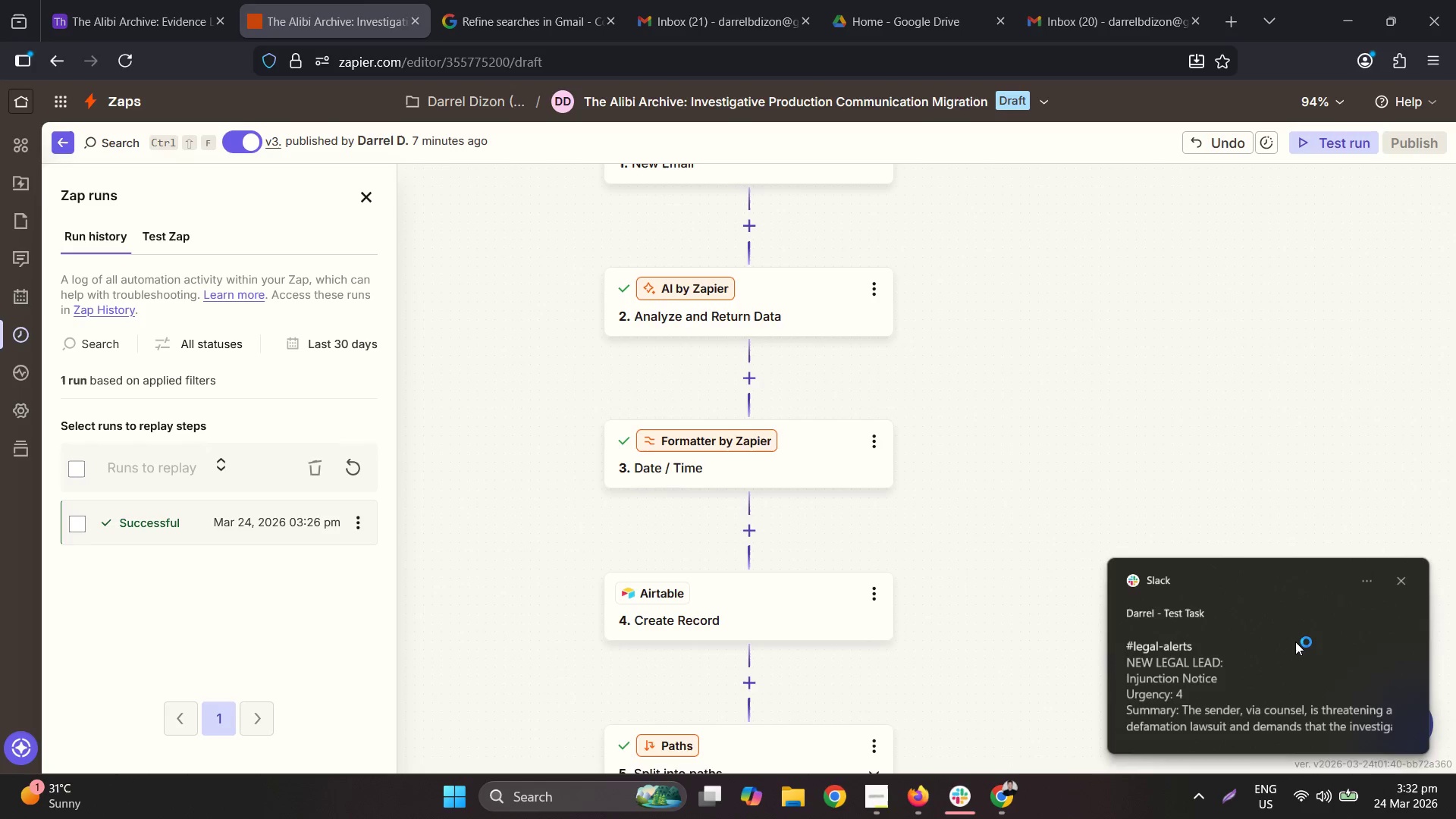 
left_click([1031, 69])
 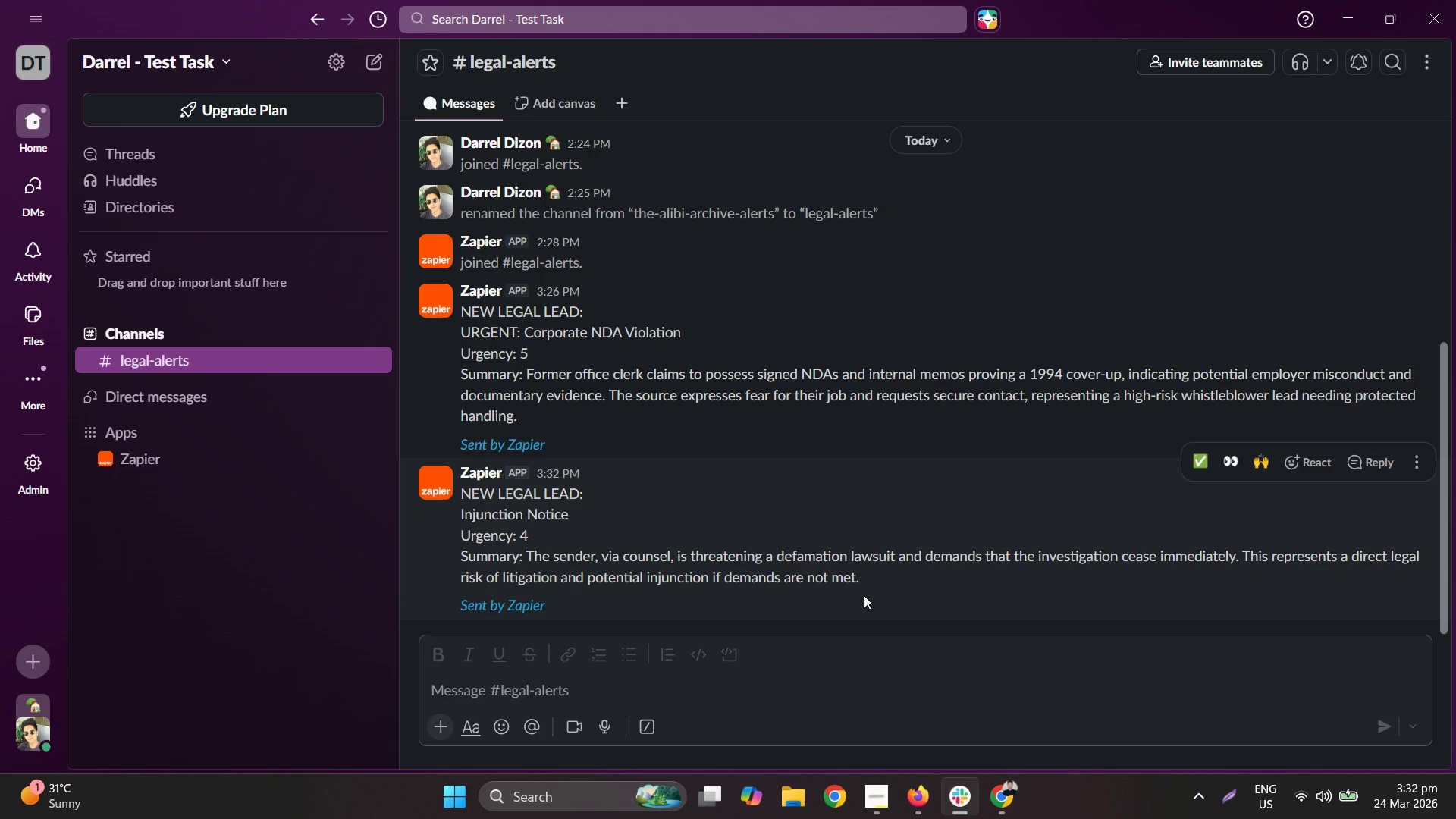 
wait(13.83)
 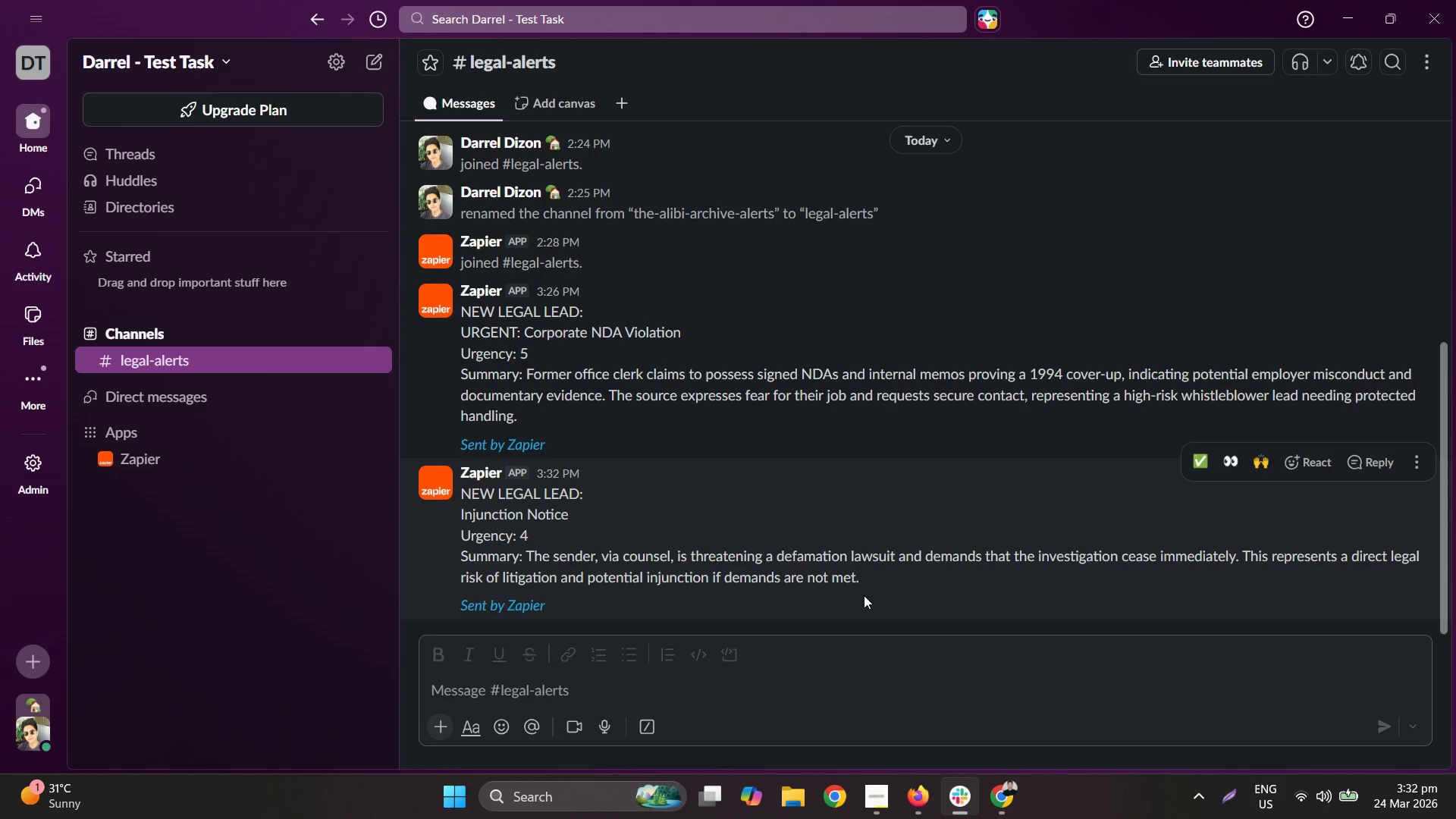 
left_click([1348, 13])
 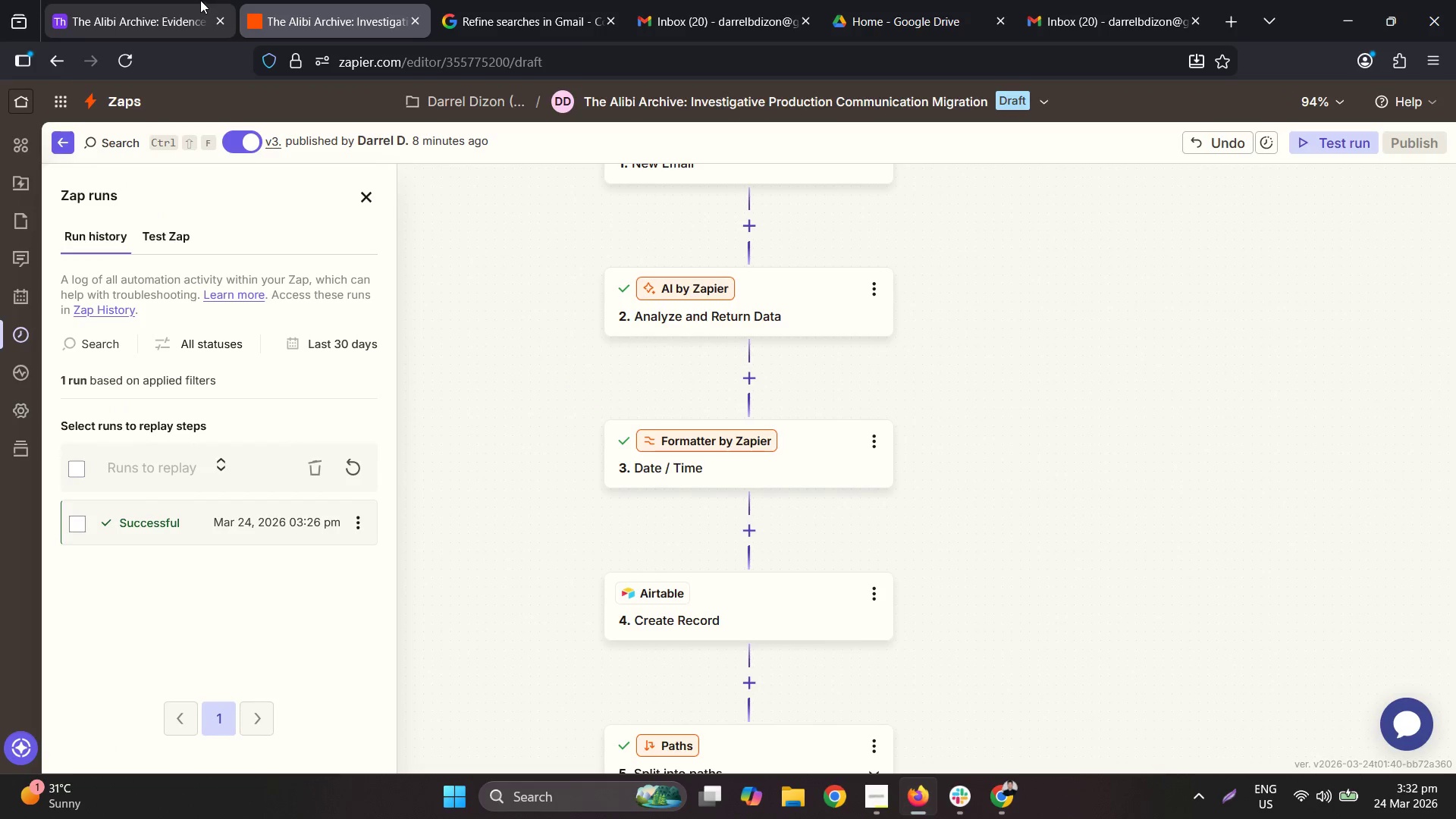 
left_click([200, 0])
 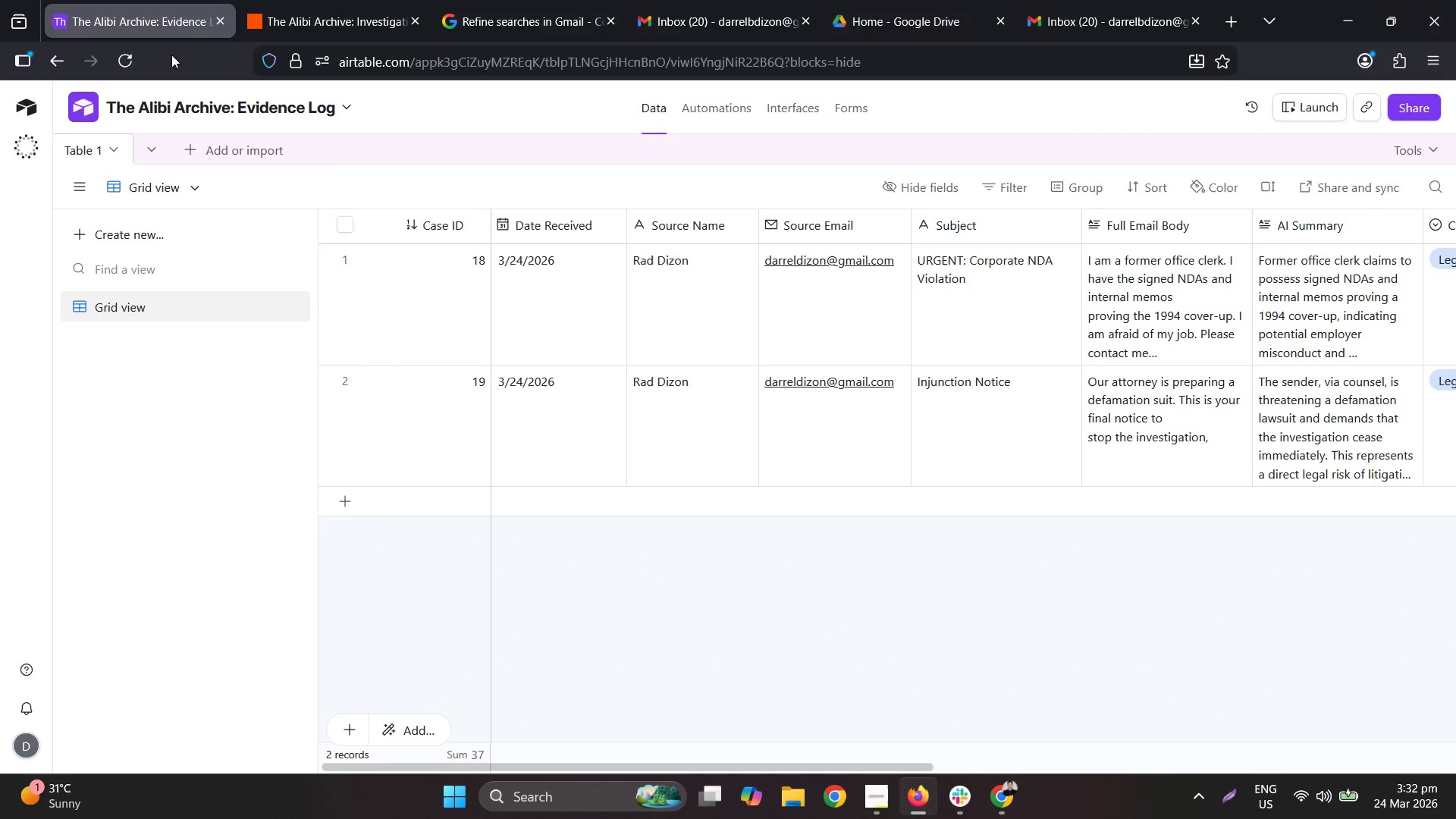 
left_click([364, 0])
 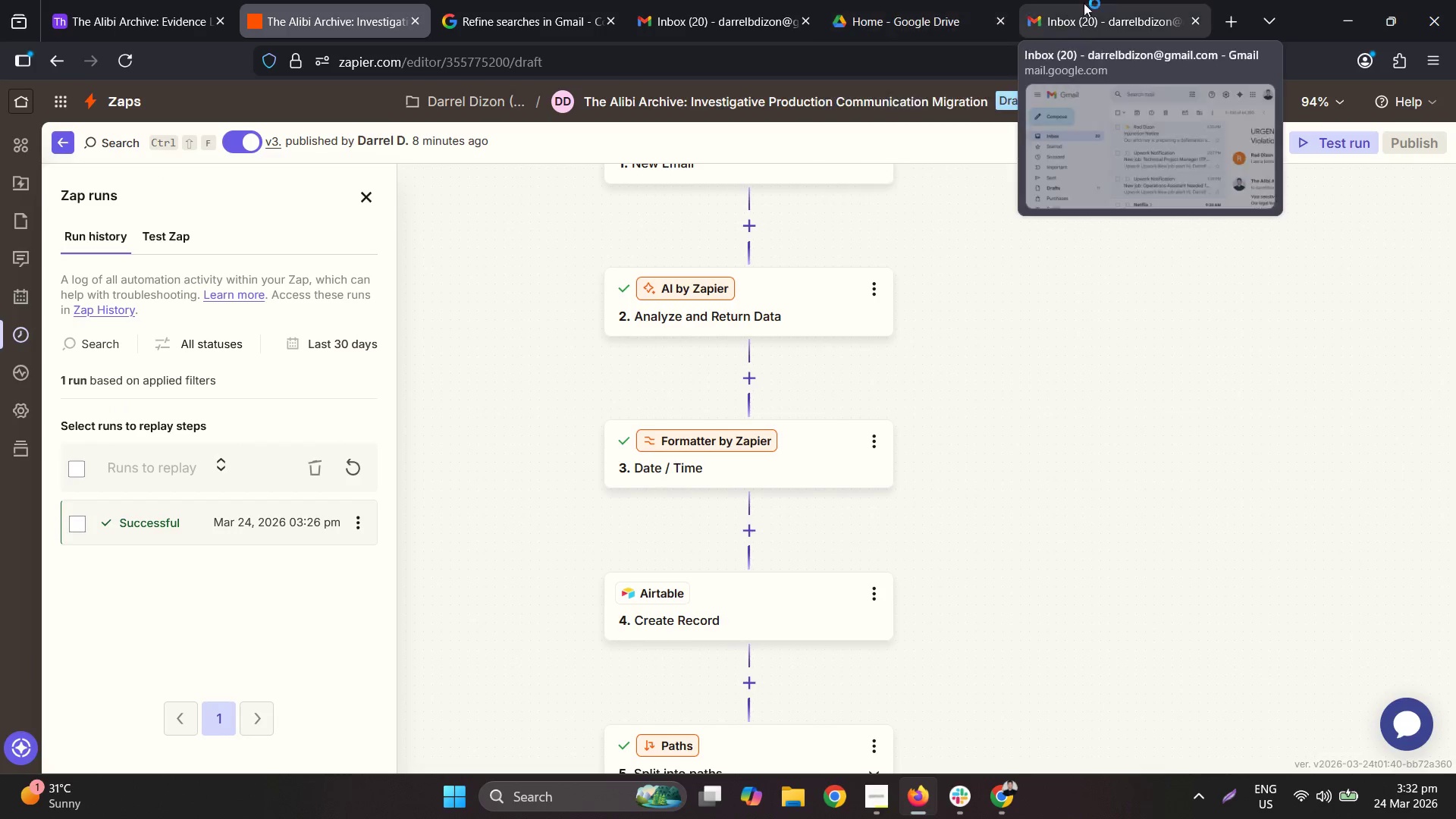 
left_click([1112, 4])
 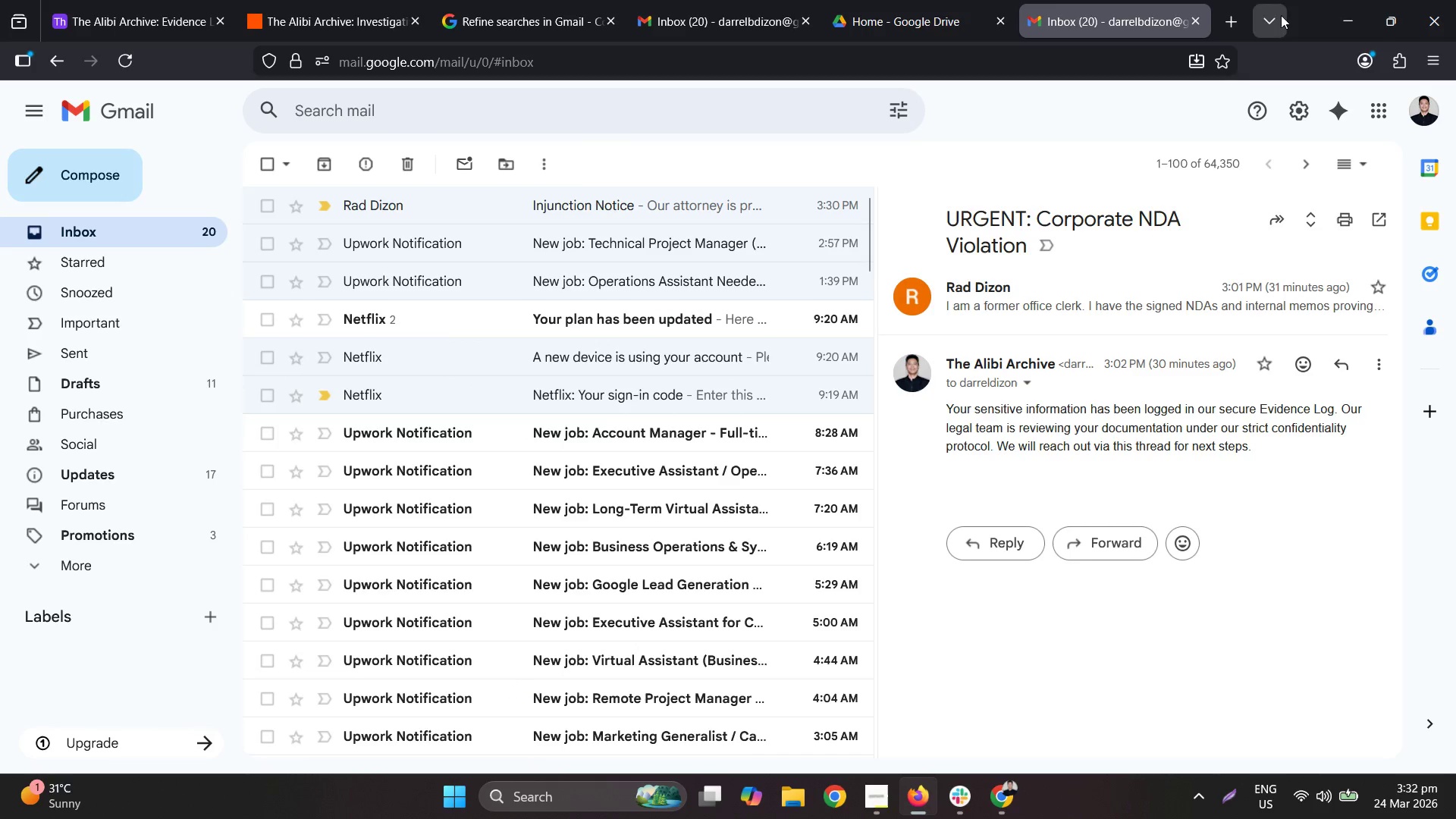 
left_click_drag(start_coordinate=[1331, 27], to_coordinate=[1095, 0])
 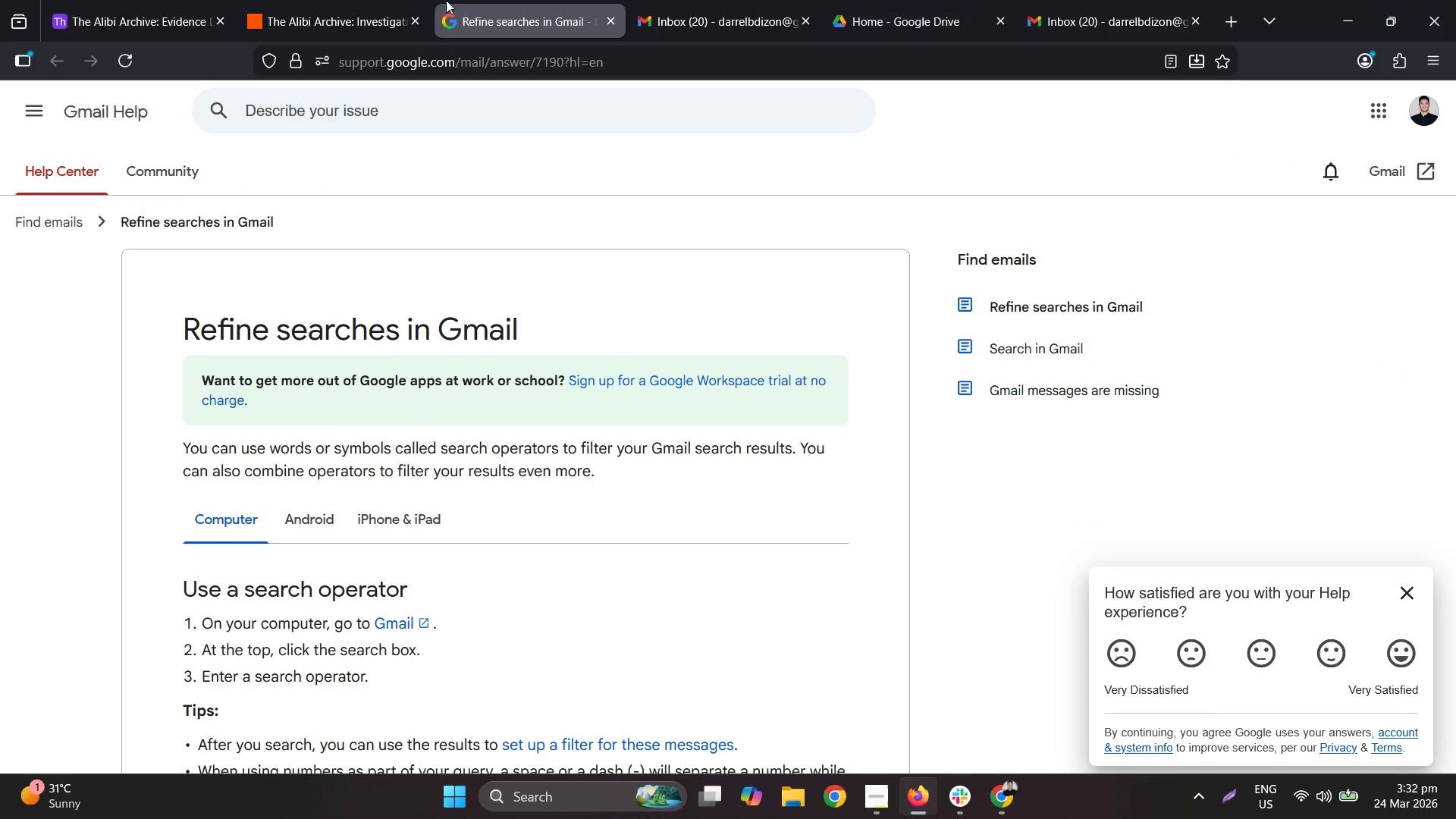 
double_click([384, 0])
 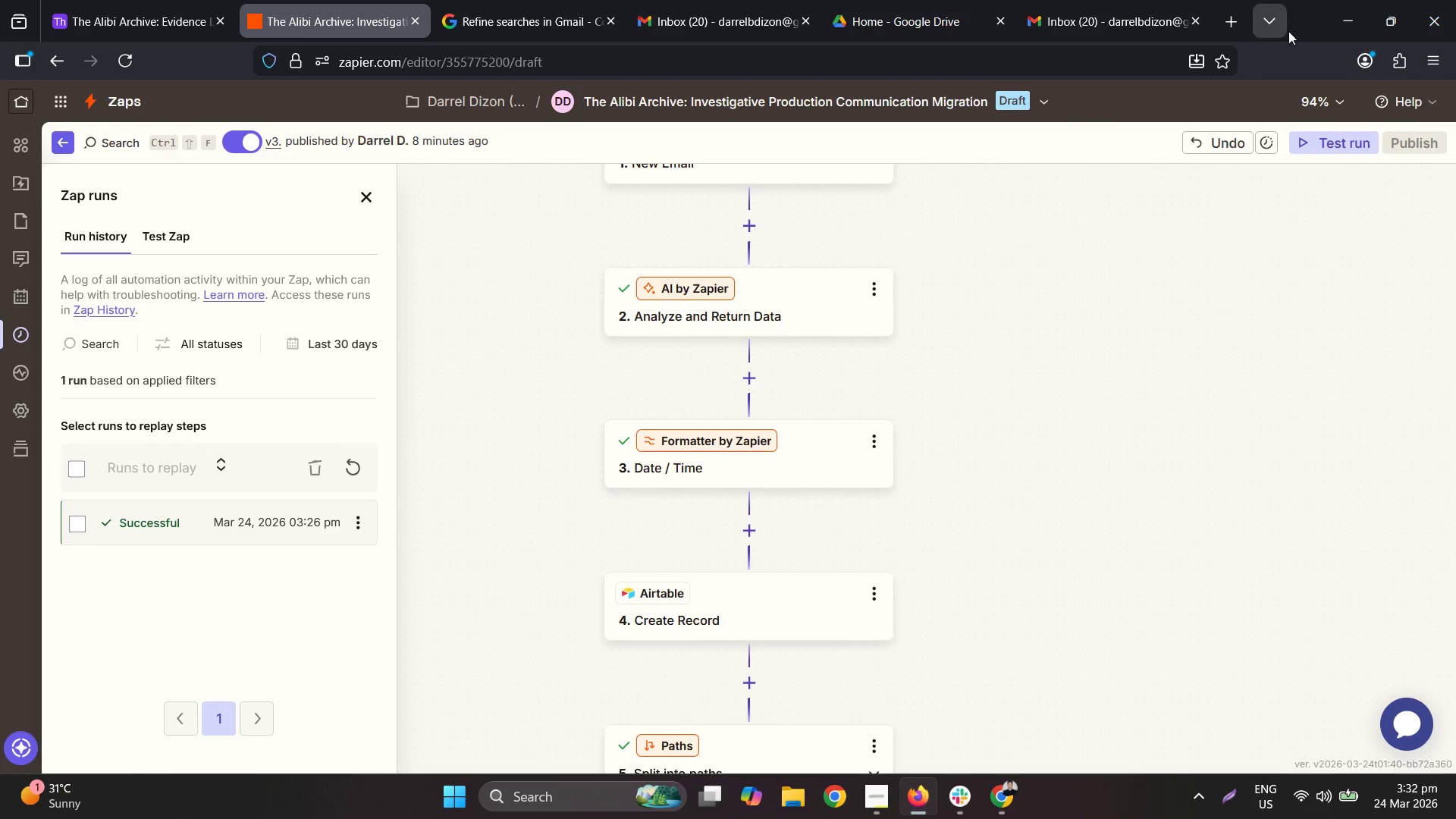 
left_click_drag(start_coordinate=[1317, 24], to_coordinate=[0, 302])
 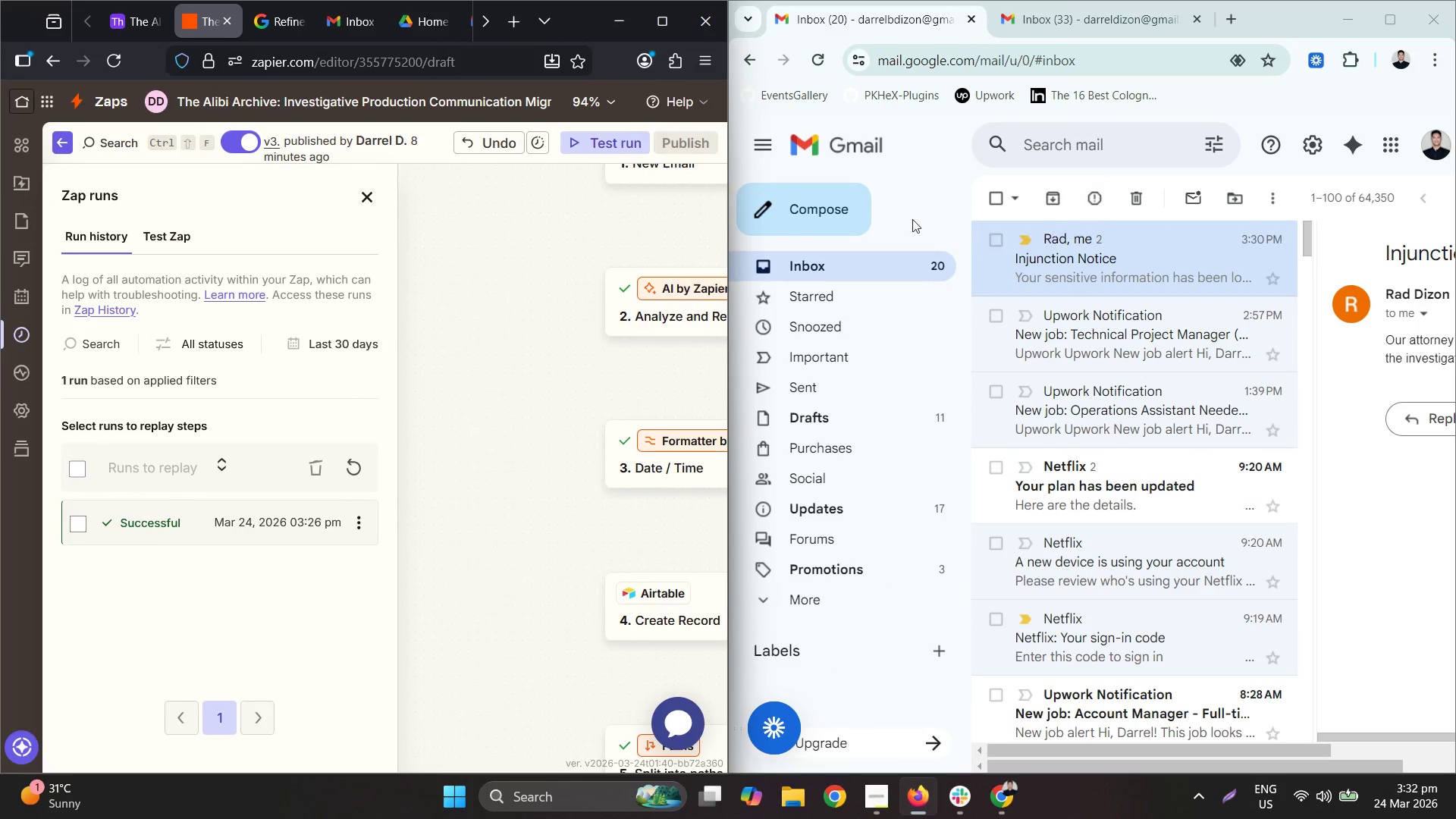 
left_click([798, 206])
 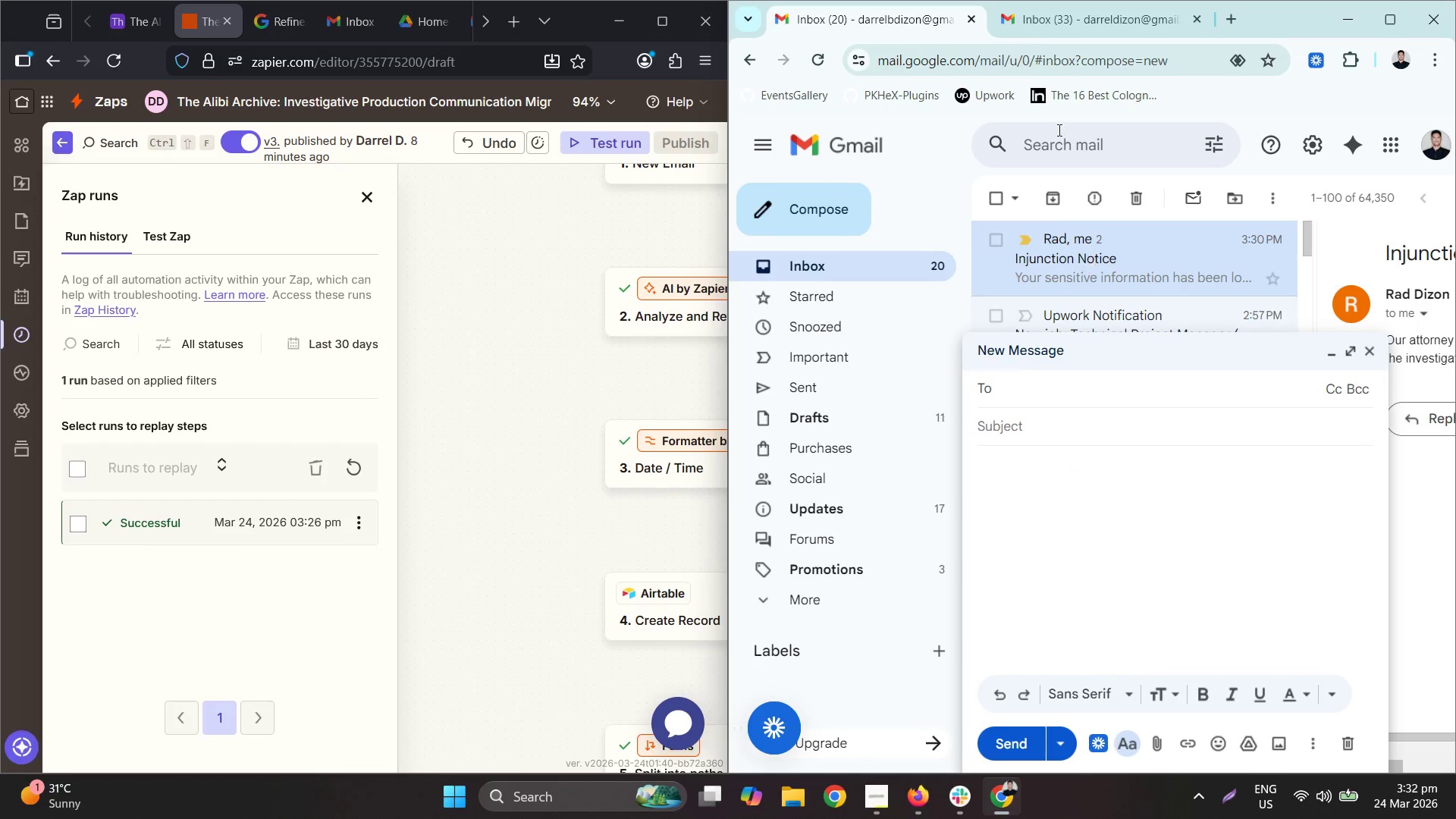 
left_click([1043, 9])
 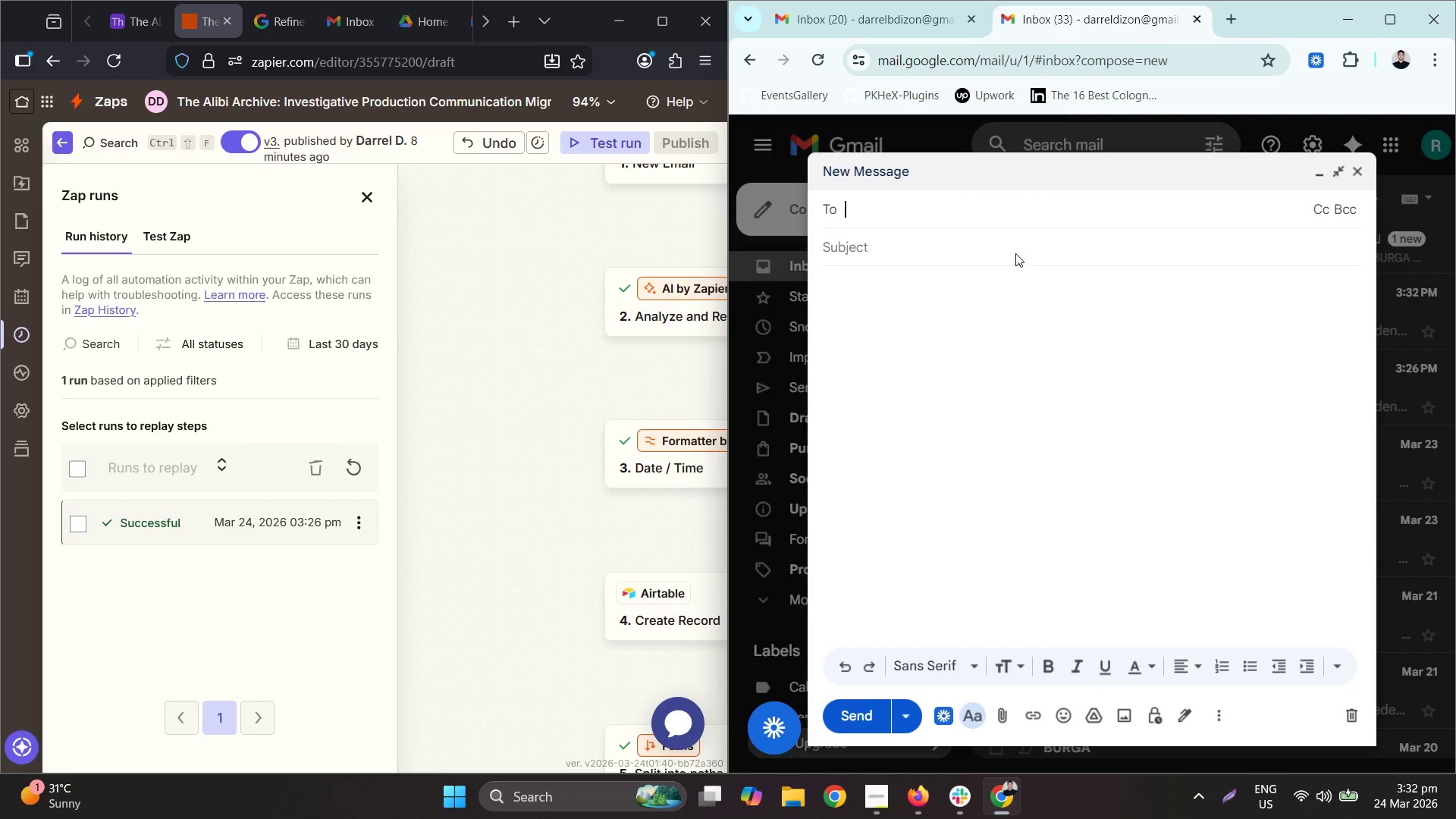 
left_click([946, 205])
 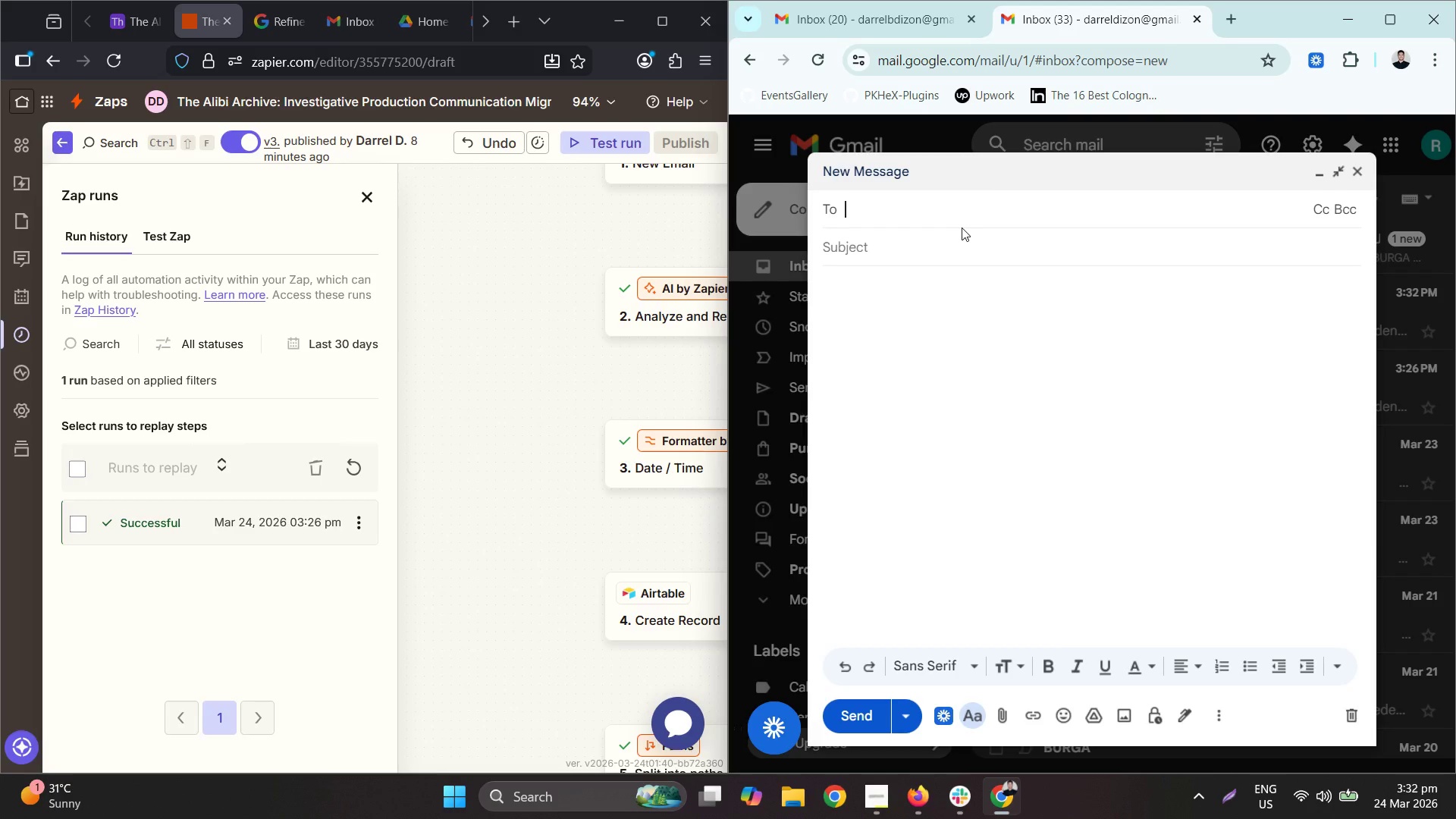 
wait(5.19)
 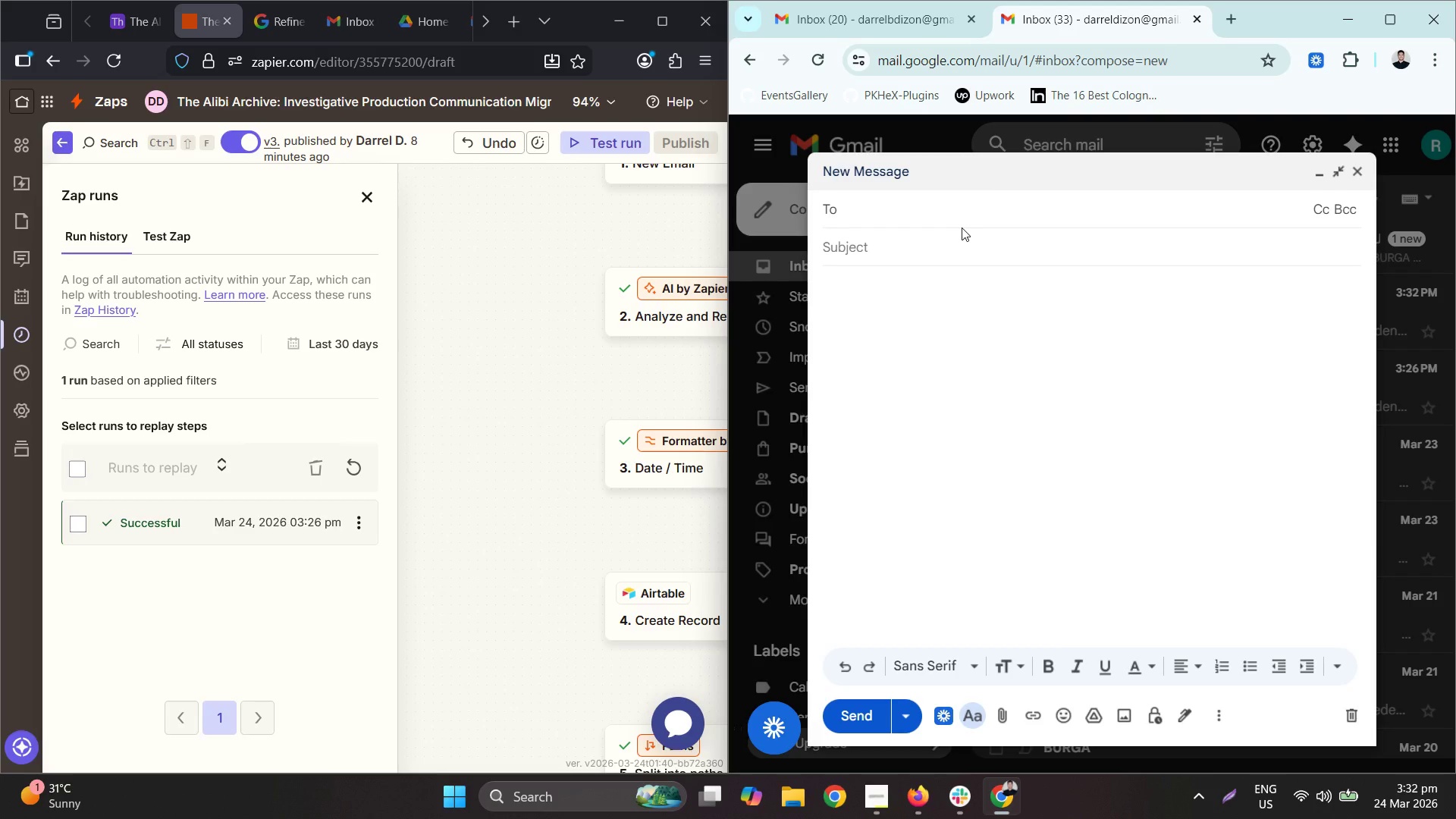 
type(da)
 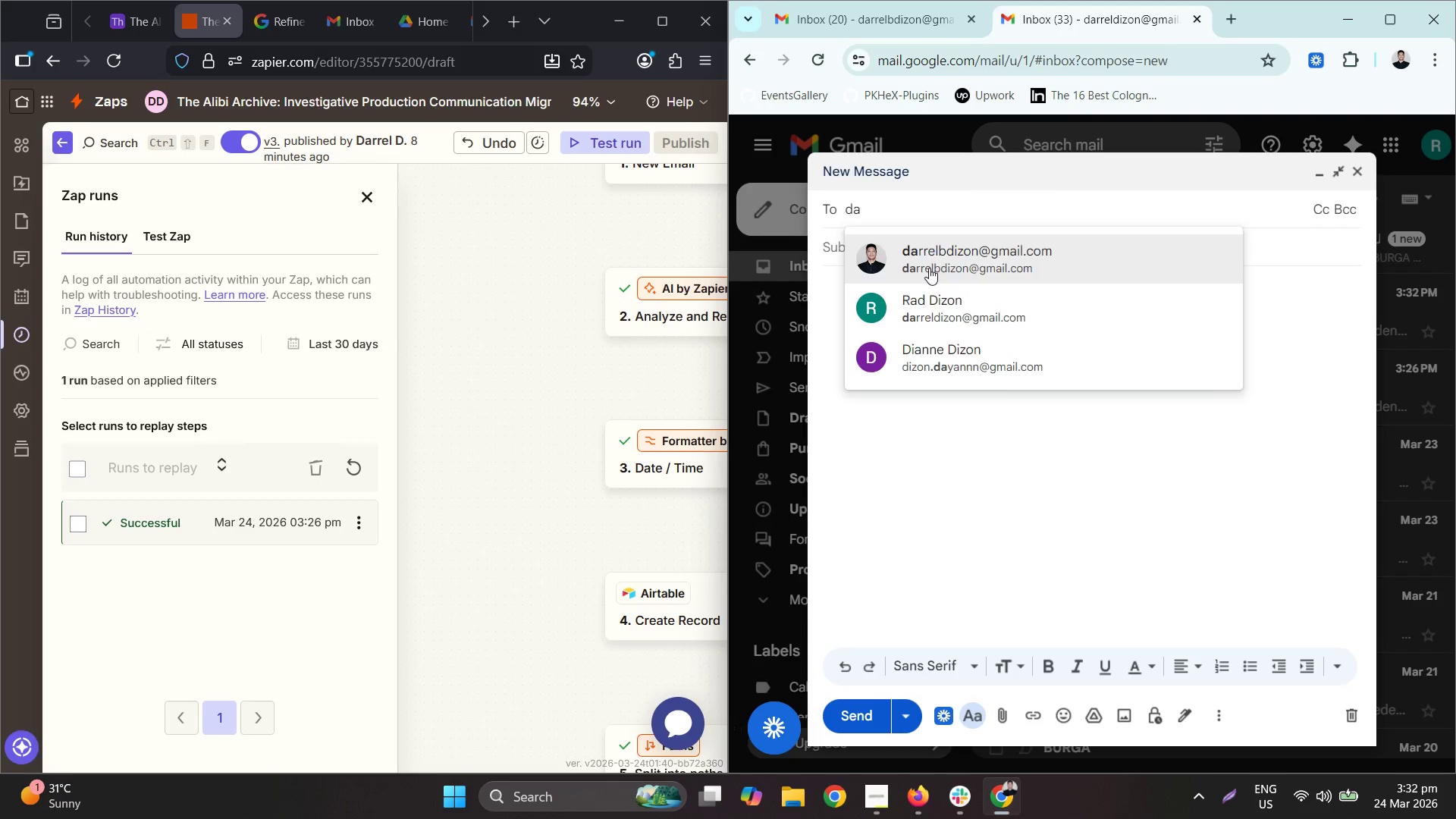 
double_click([890, 254])
 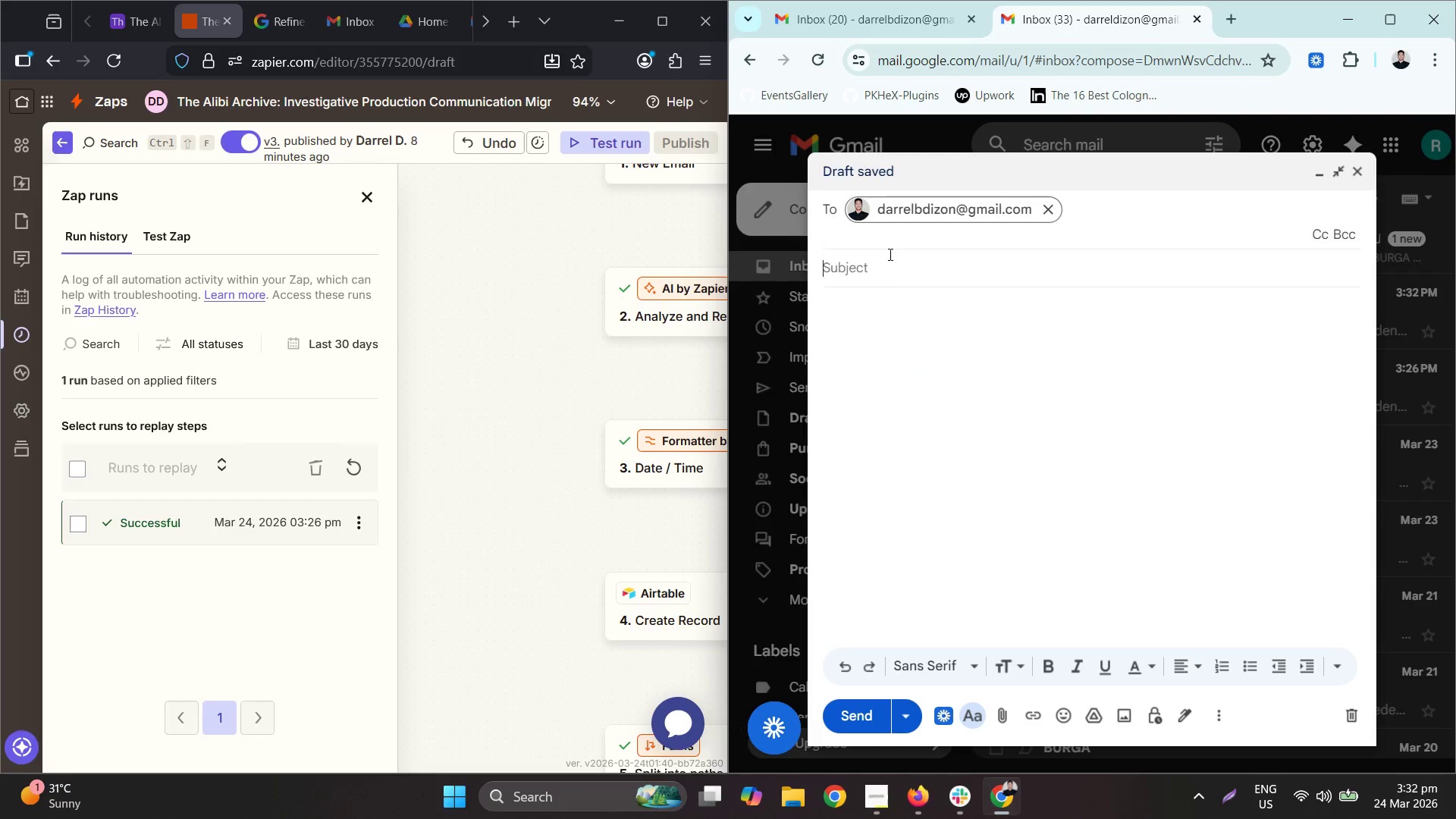 
triple_click([895, 285])
 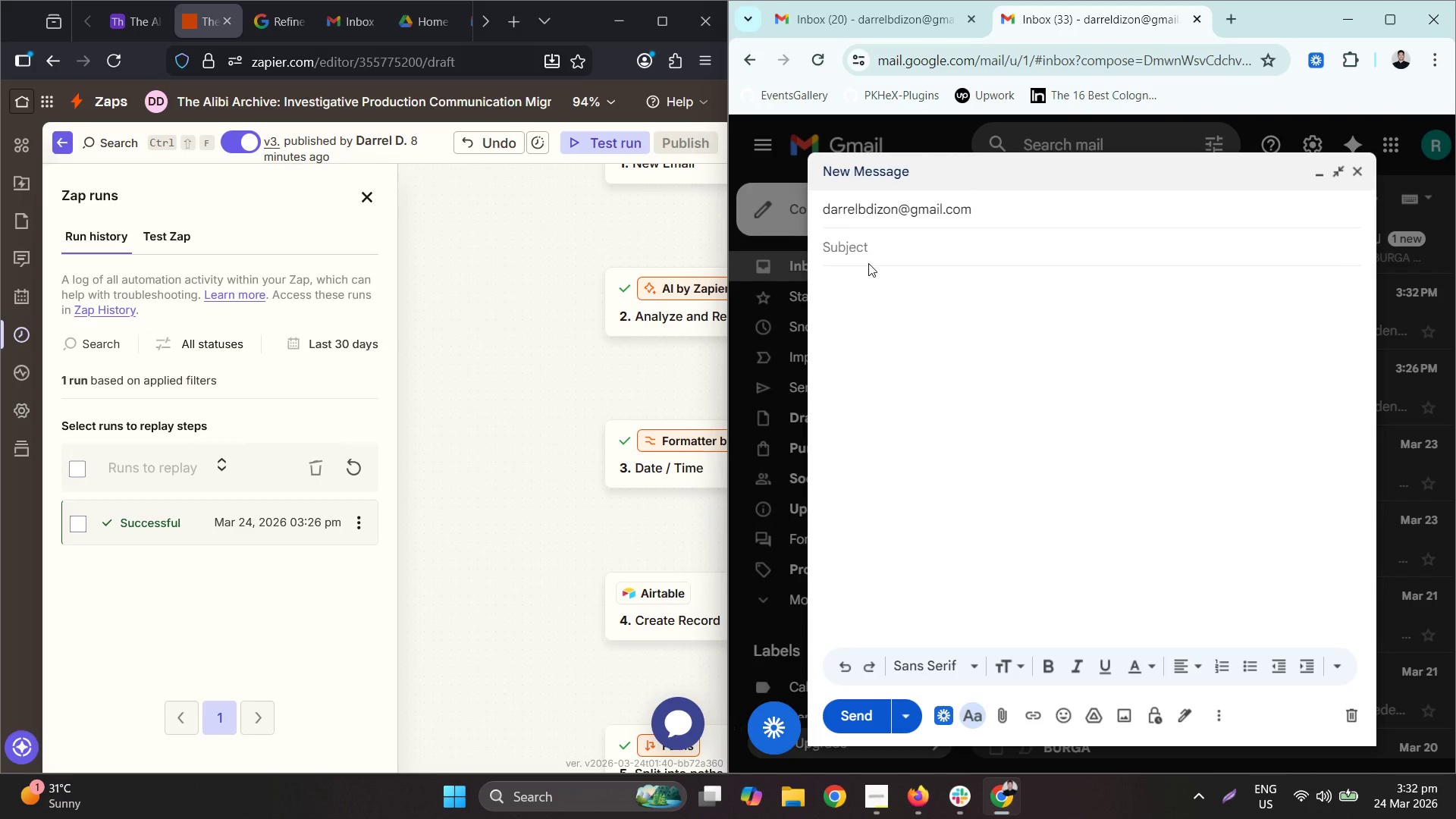 
type(Quic )
key(Backspace)
type( )
key(Backspace)
type(k NDA Question)
key(Tab)
 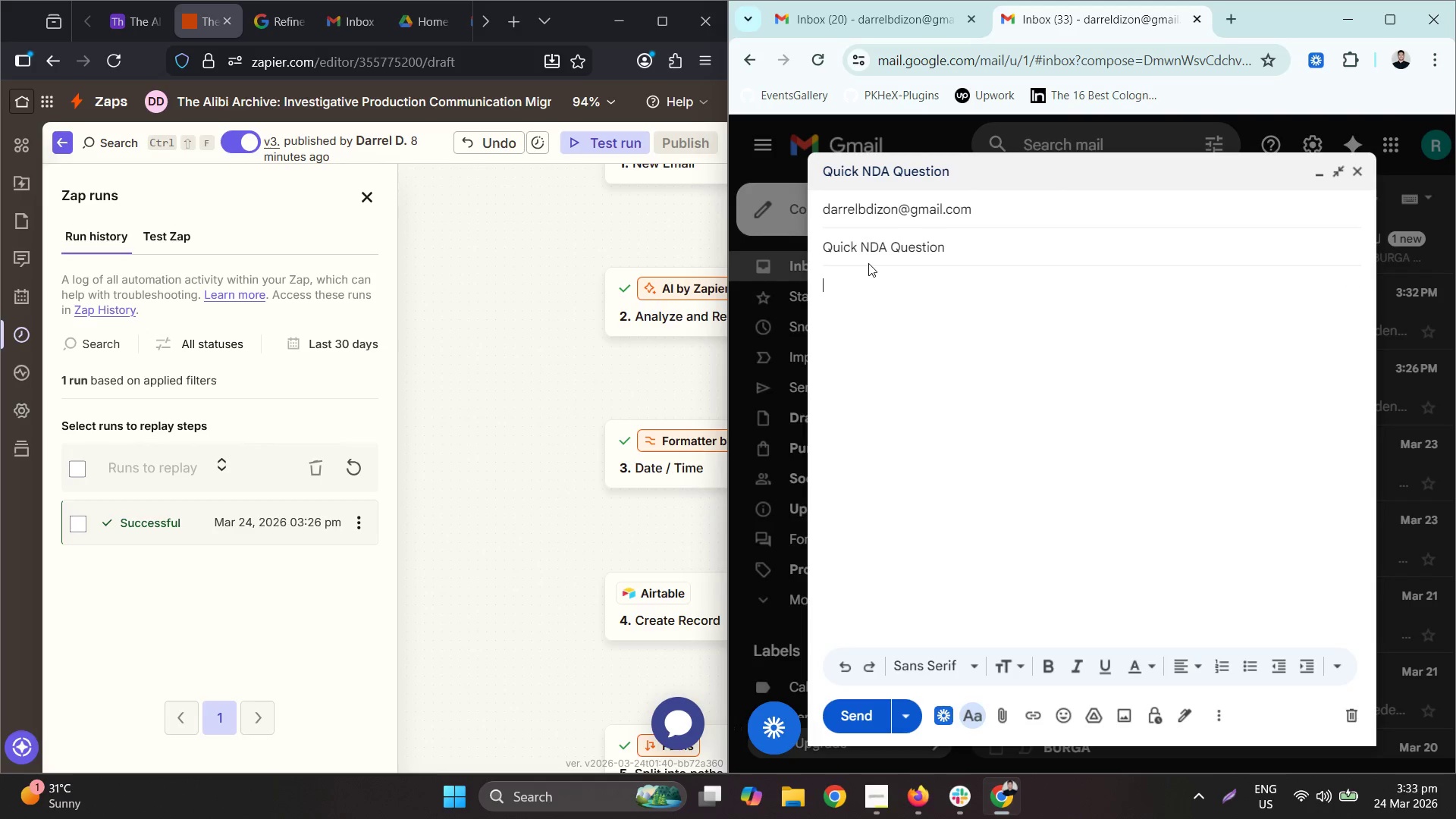 
type(I signed an NDA 10 years a)
key(Tab)
type(. Can I still talk to you guys wuth)
key(Backspace)
key(Backspace)
key(Backspace)
type(ithout getting sued?)
 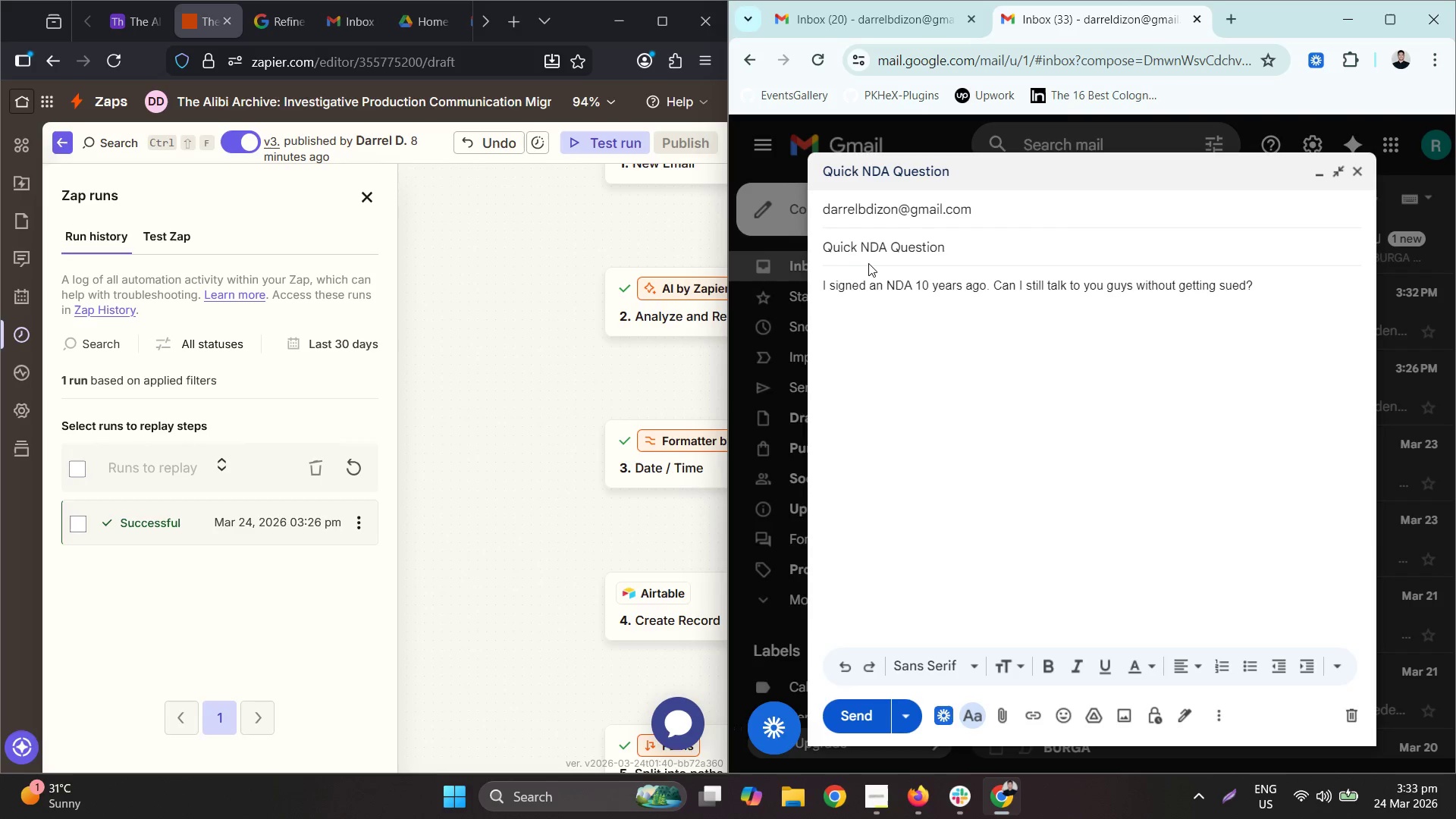 
left_click([854, 30])
 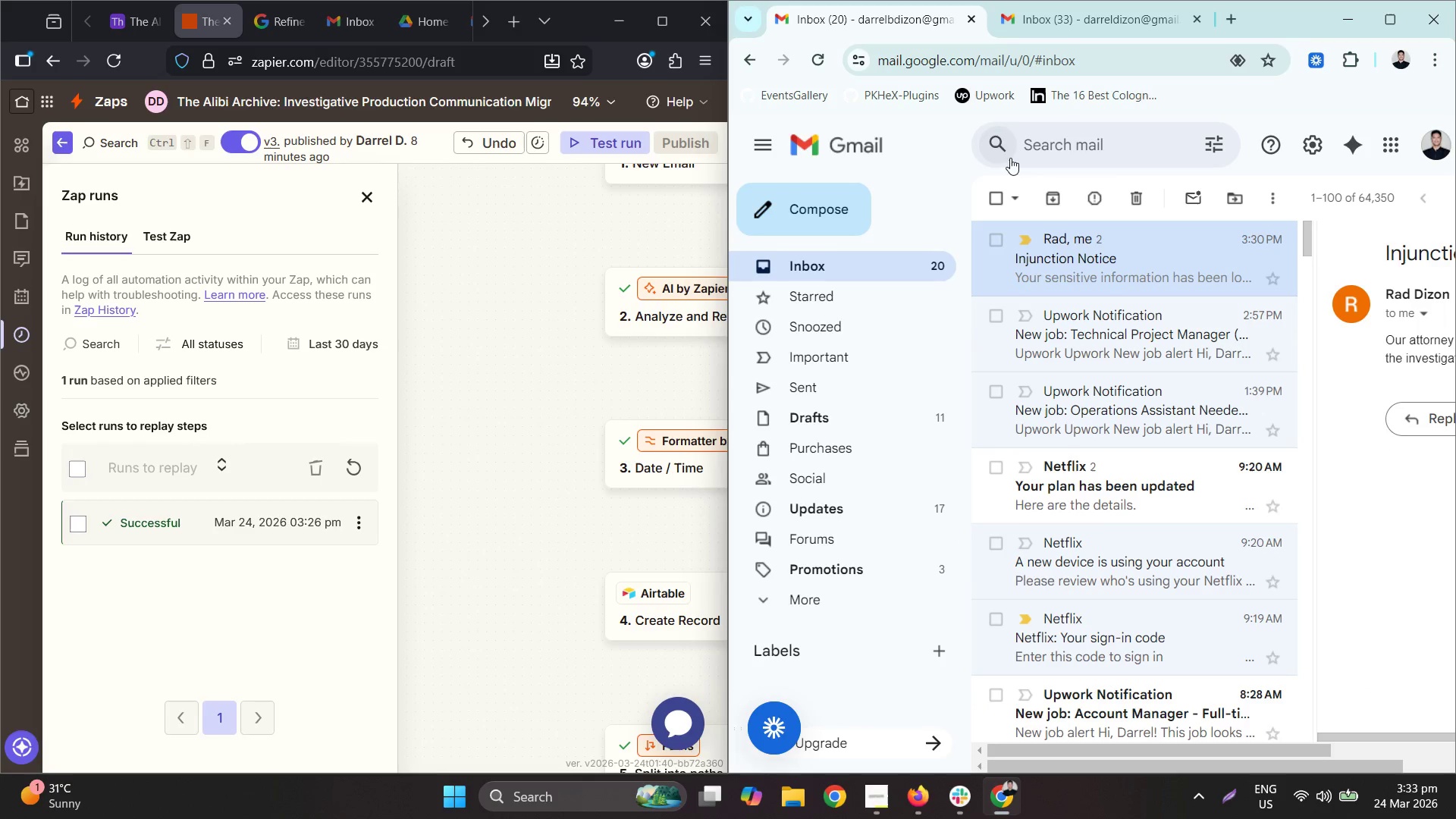 
left_click([819, 52])
 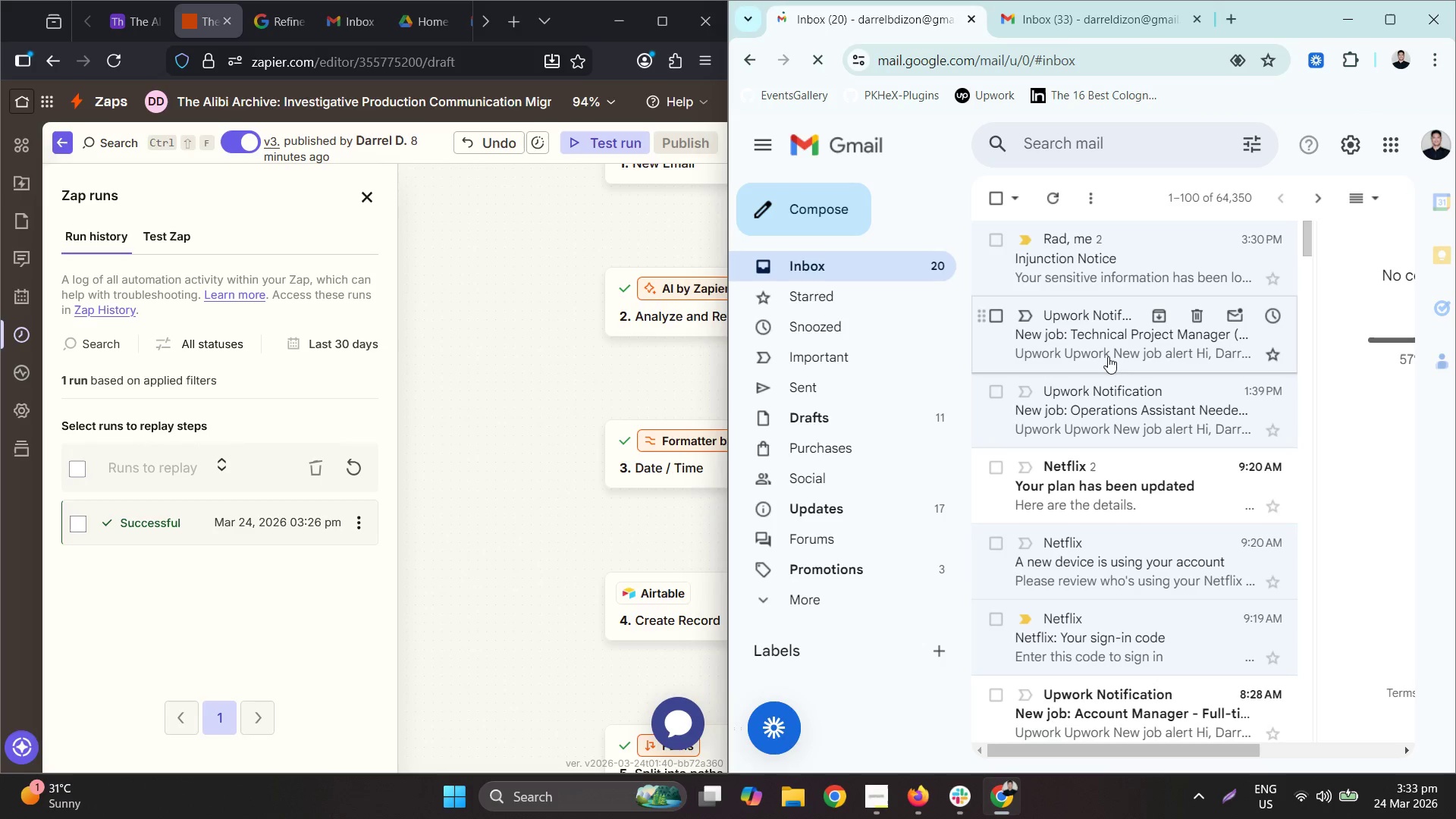 
mouse_move([1079, 385])
 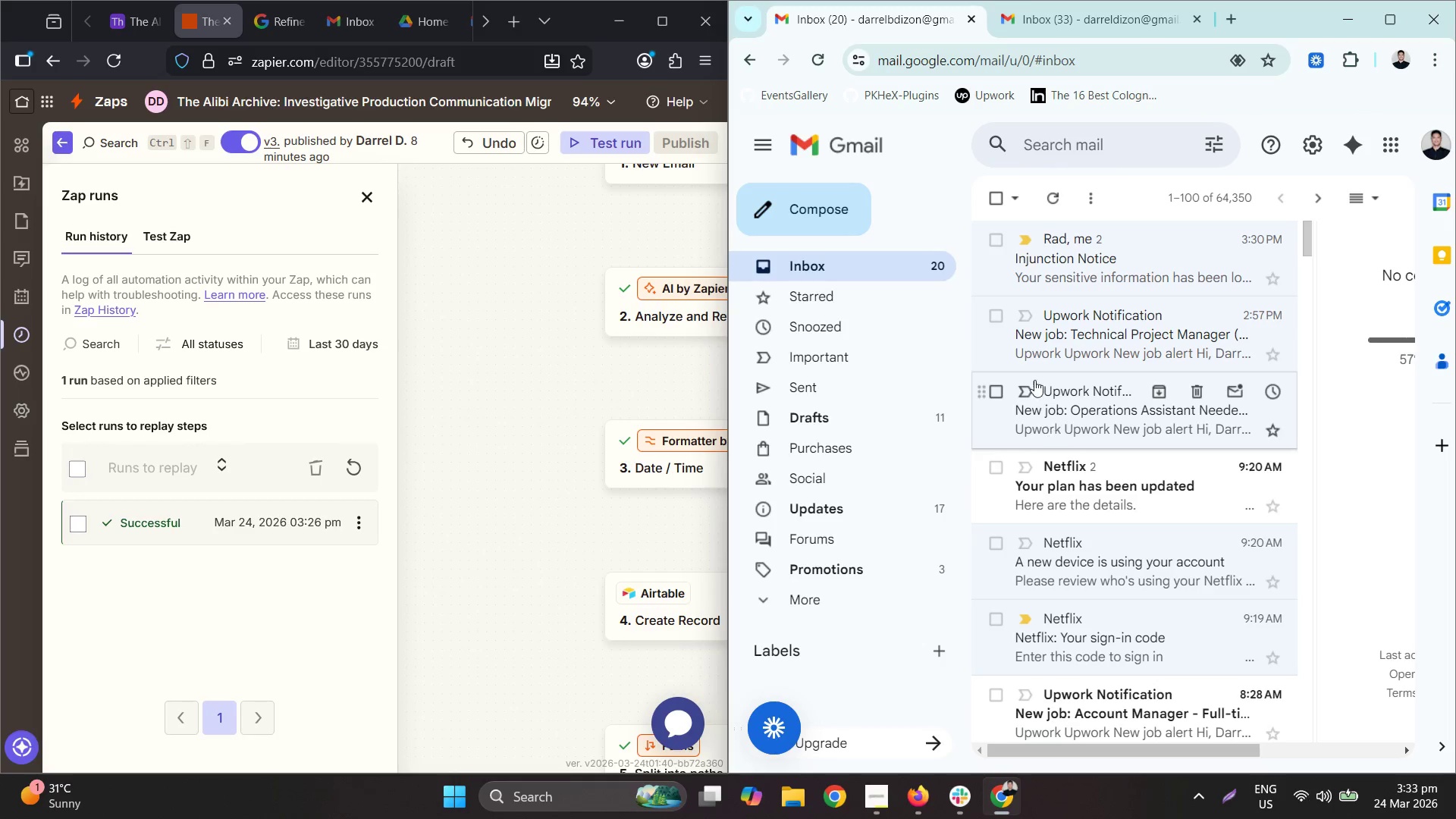 
left_click([1075, 20])
 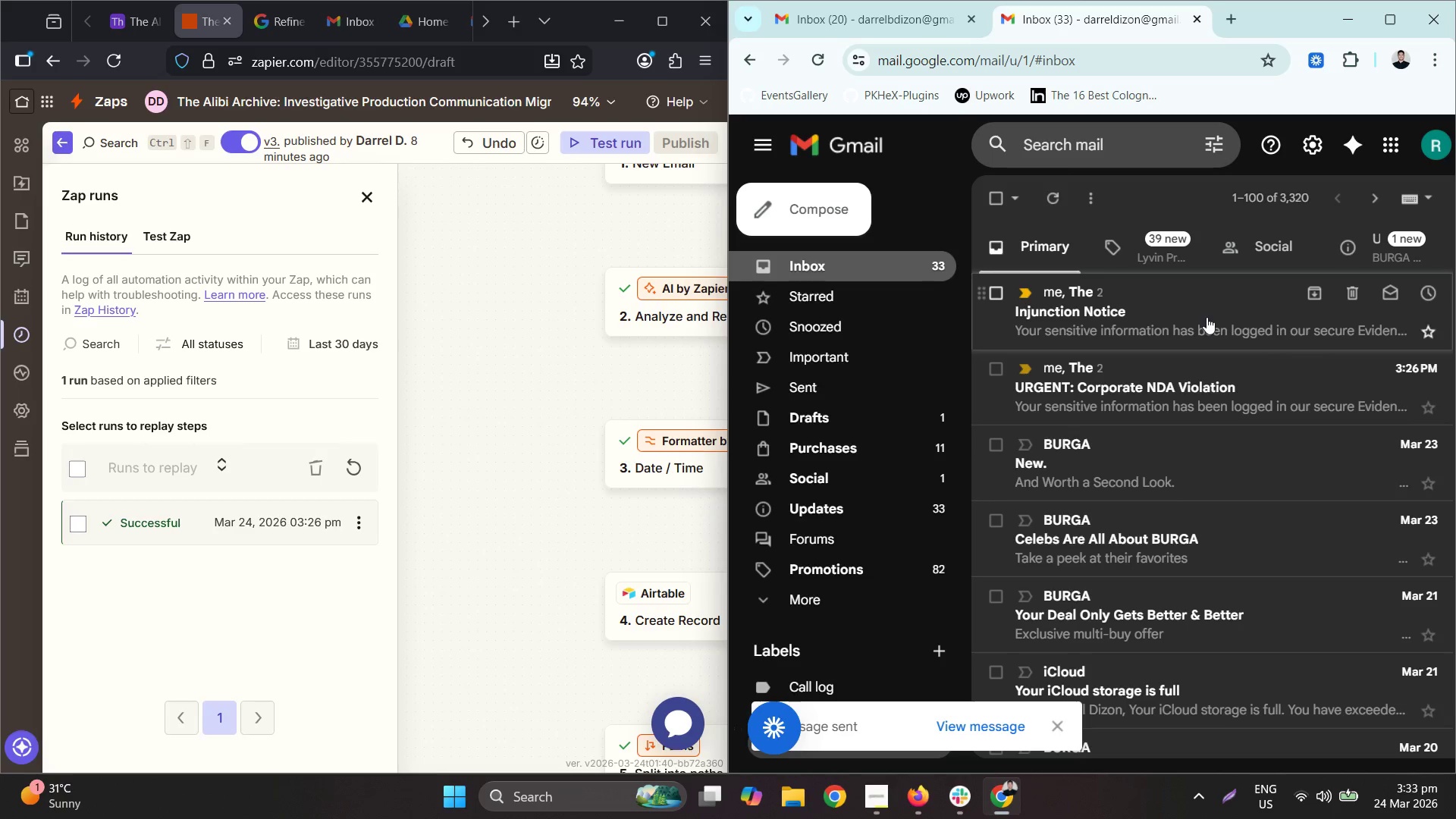 
wait(5.81)
 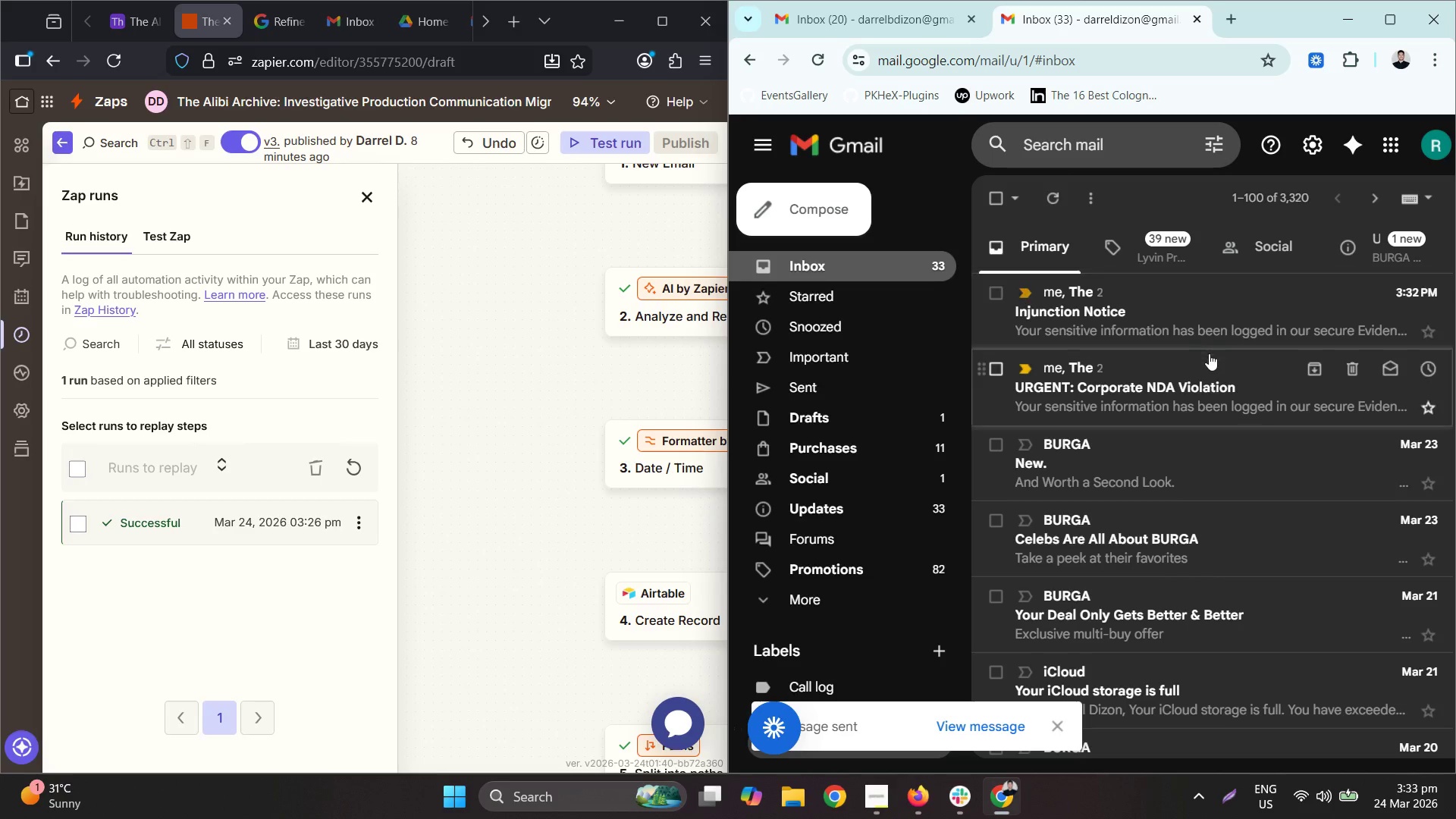 
left_click([869, 11])
 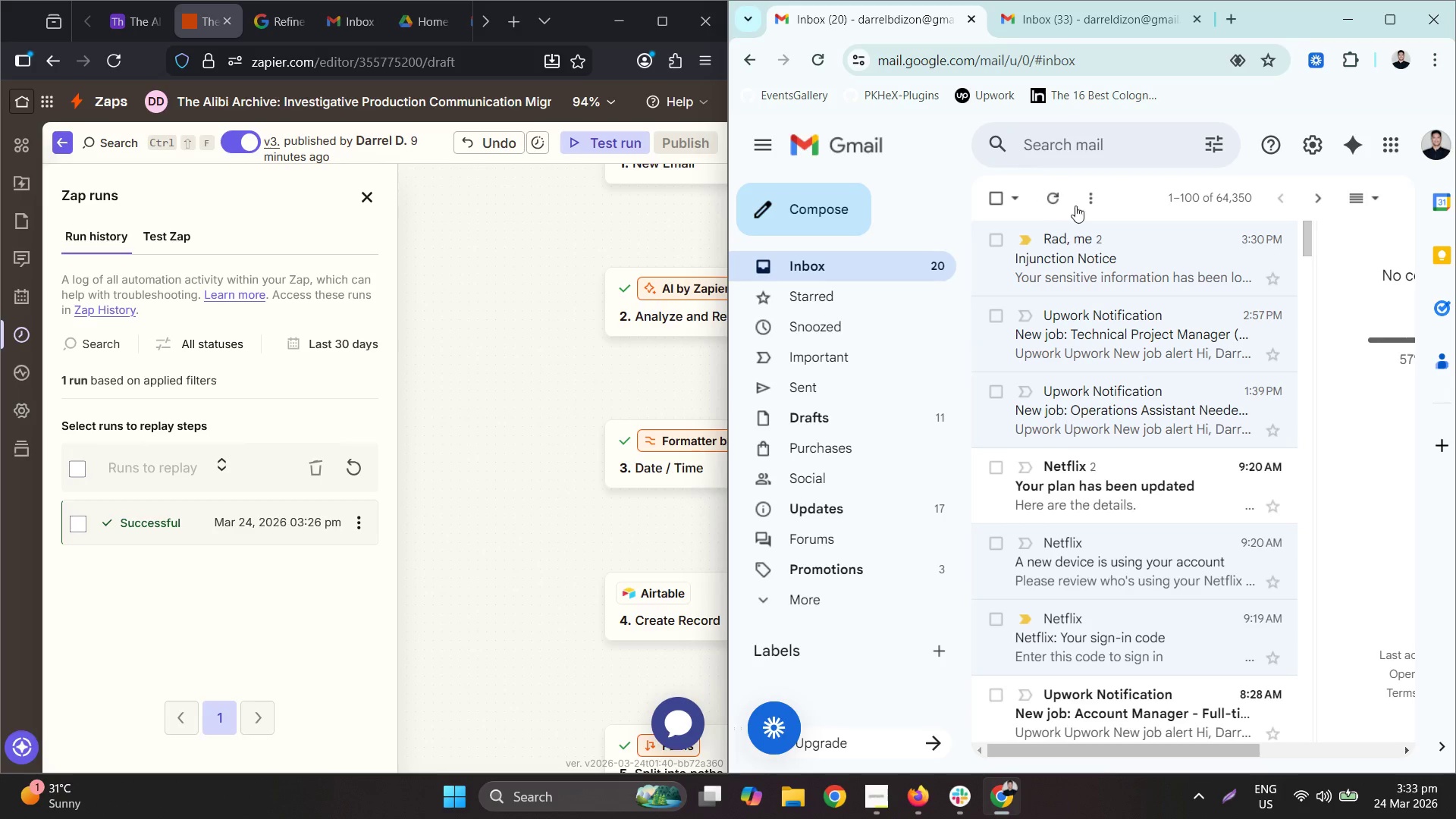 
wait(5.14)
 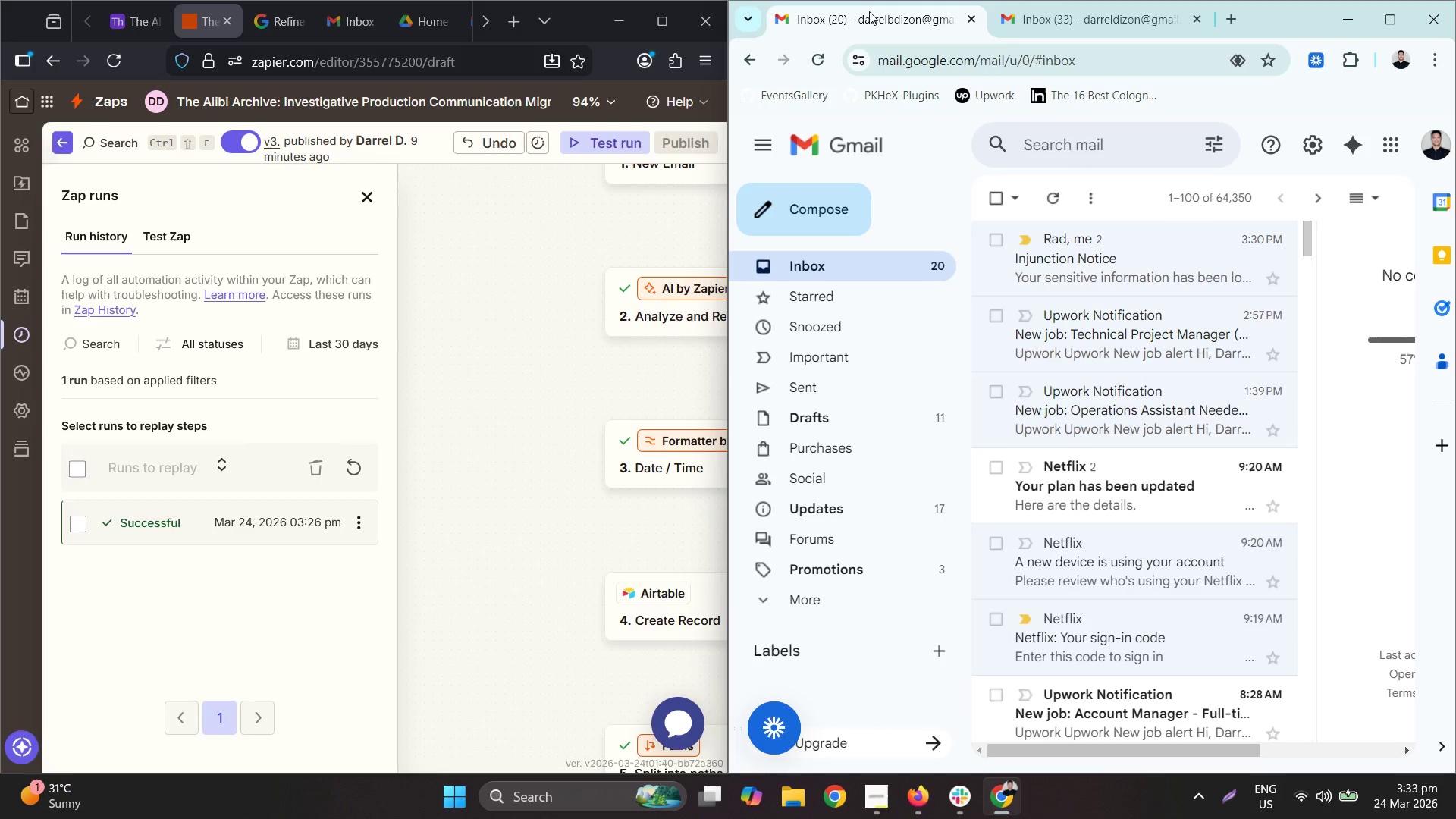 
left_click([1093, 263])
 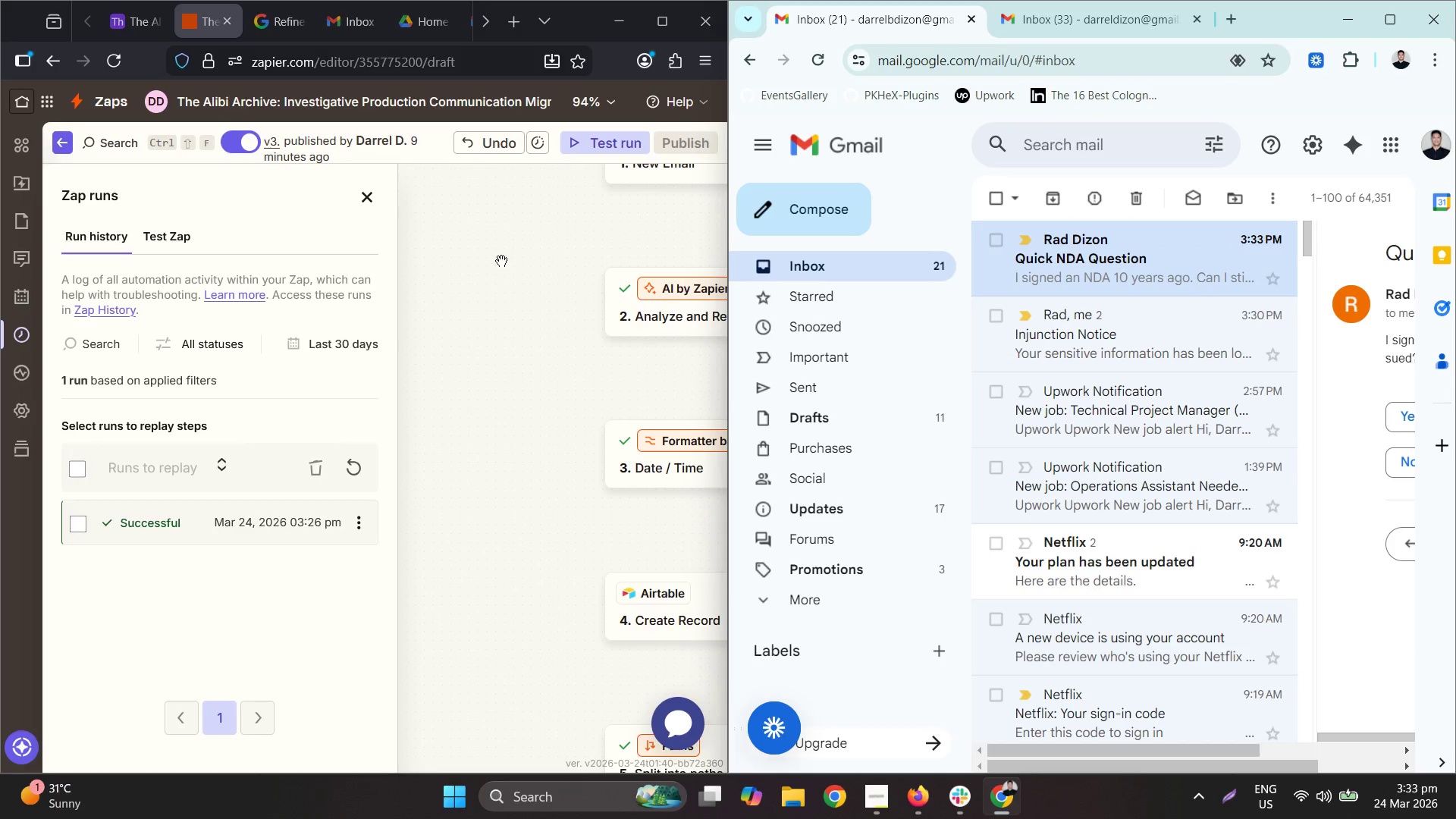 
left_click([503, 260])
 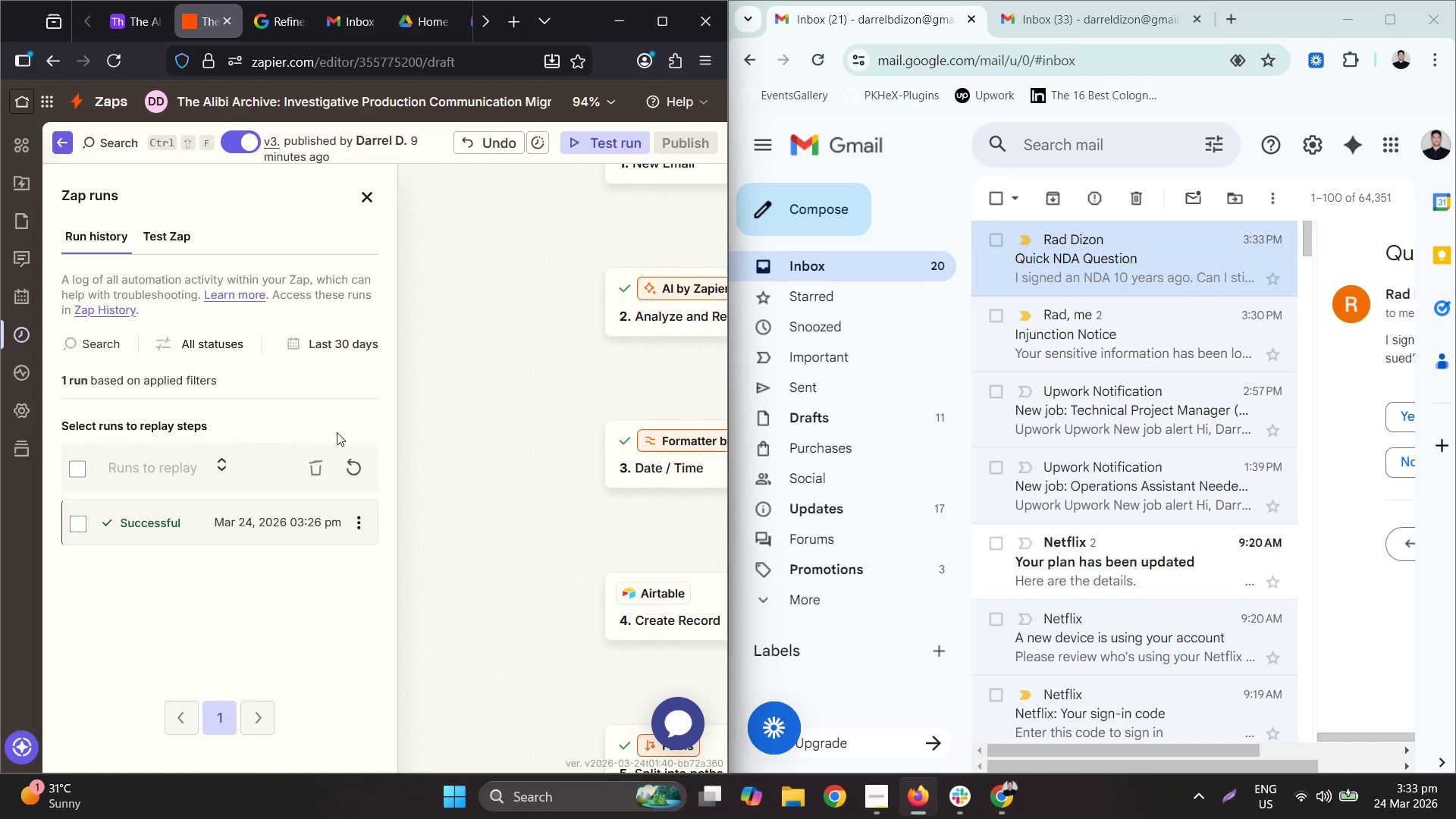 
left_click([353, 463])
 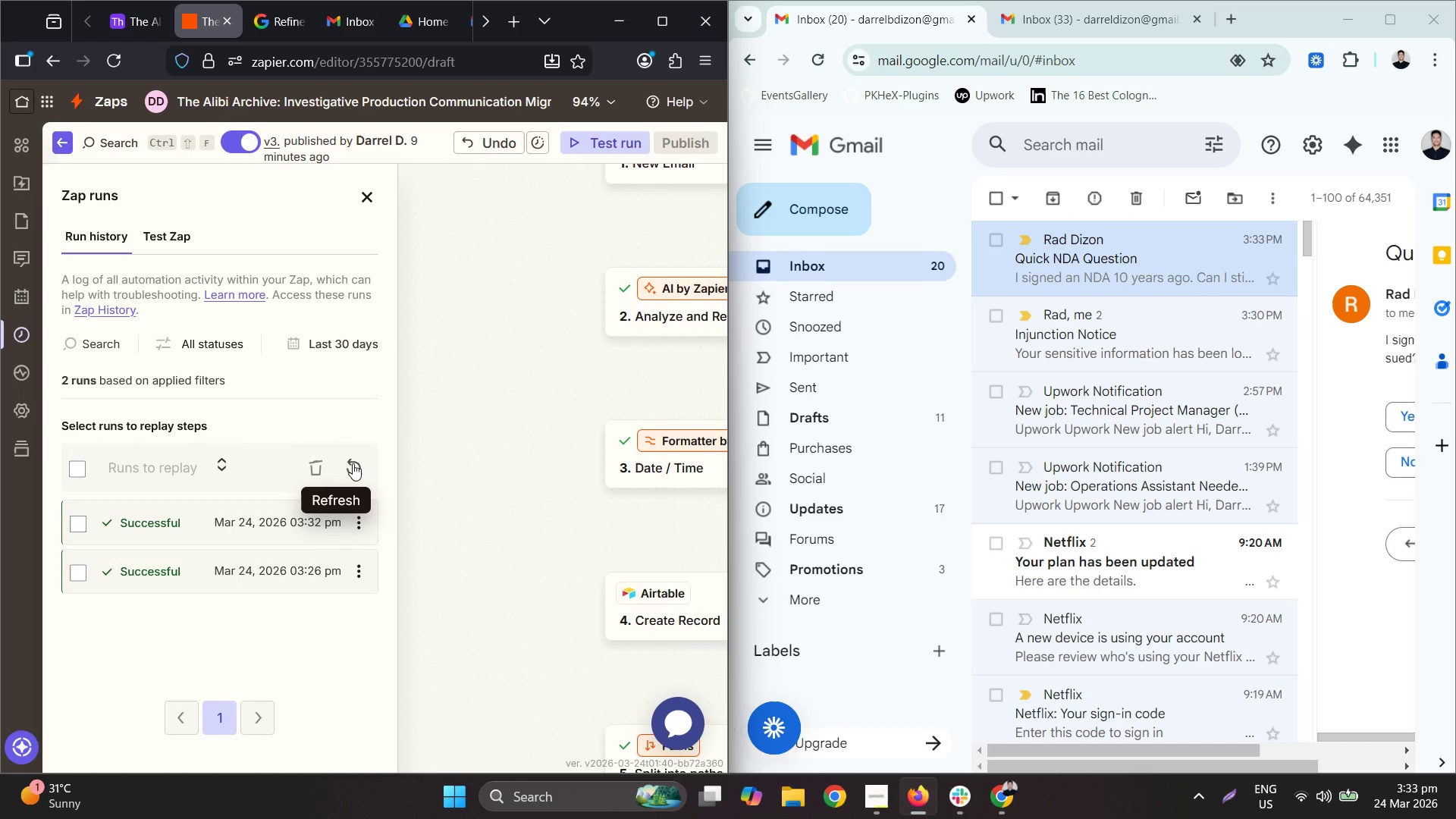 
left_click([353, 463])
 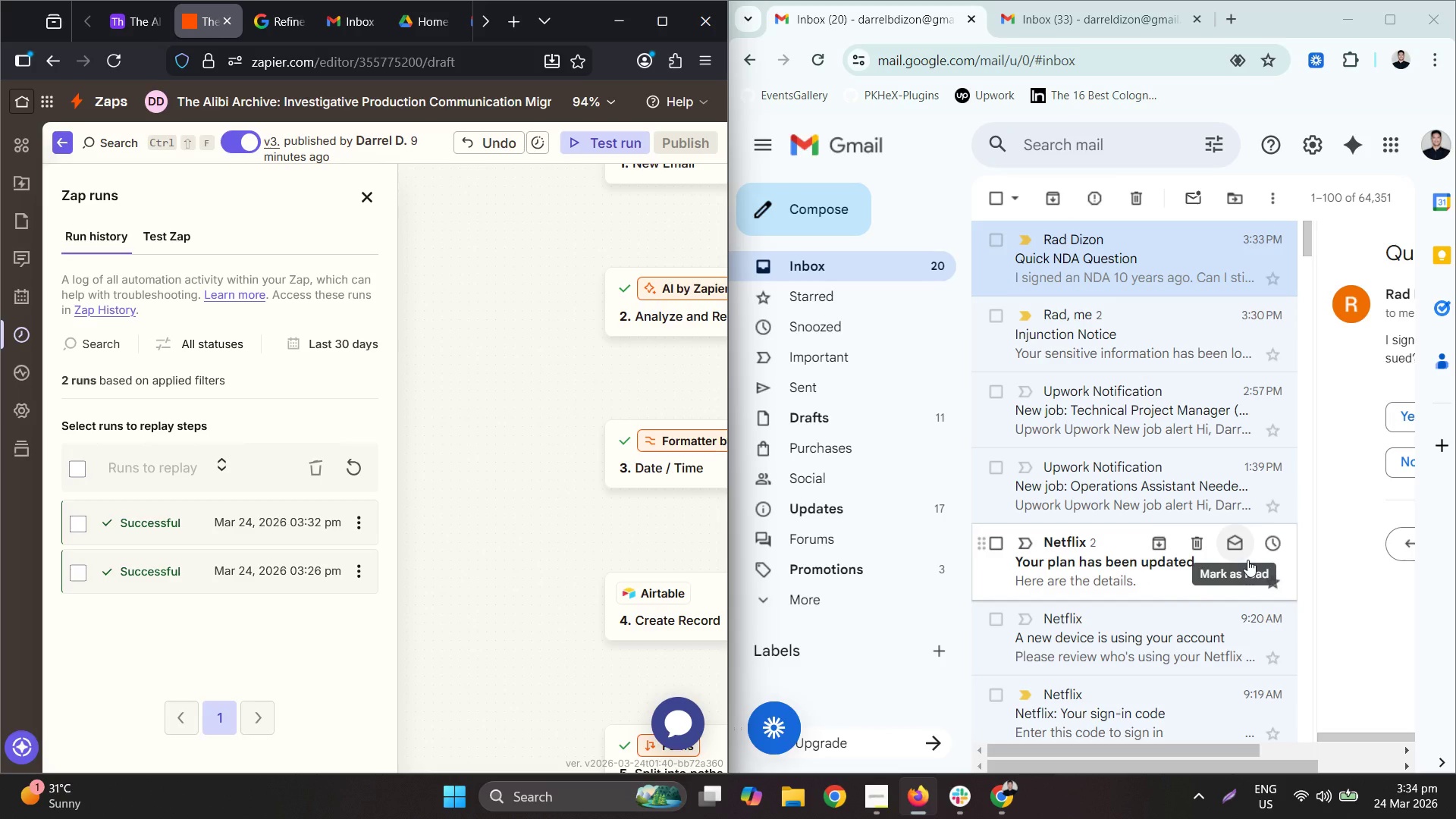 
wait(18.3)
 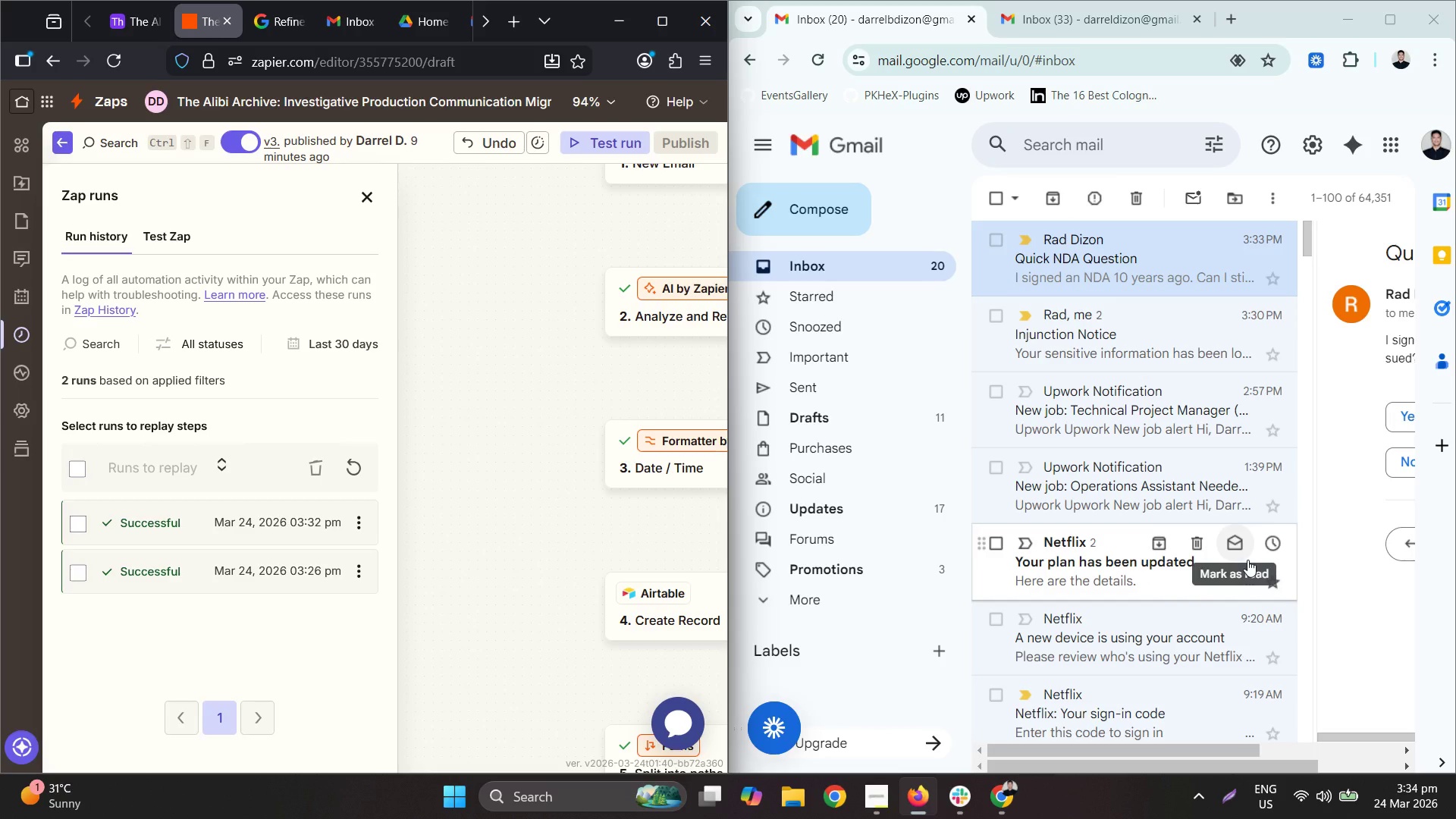 
left_click([1196, 598])
 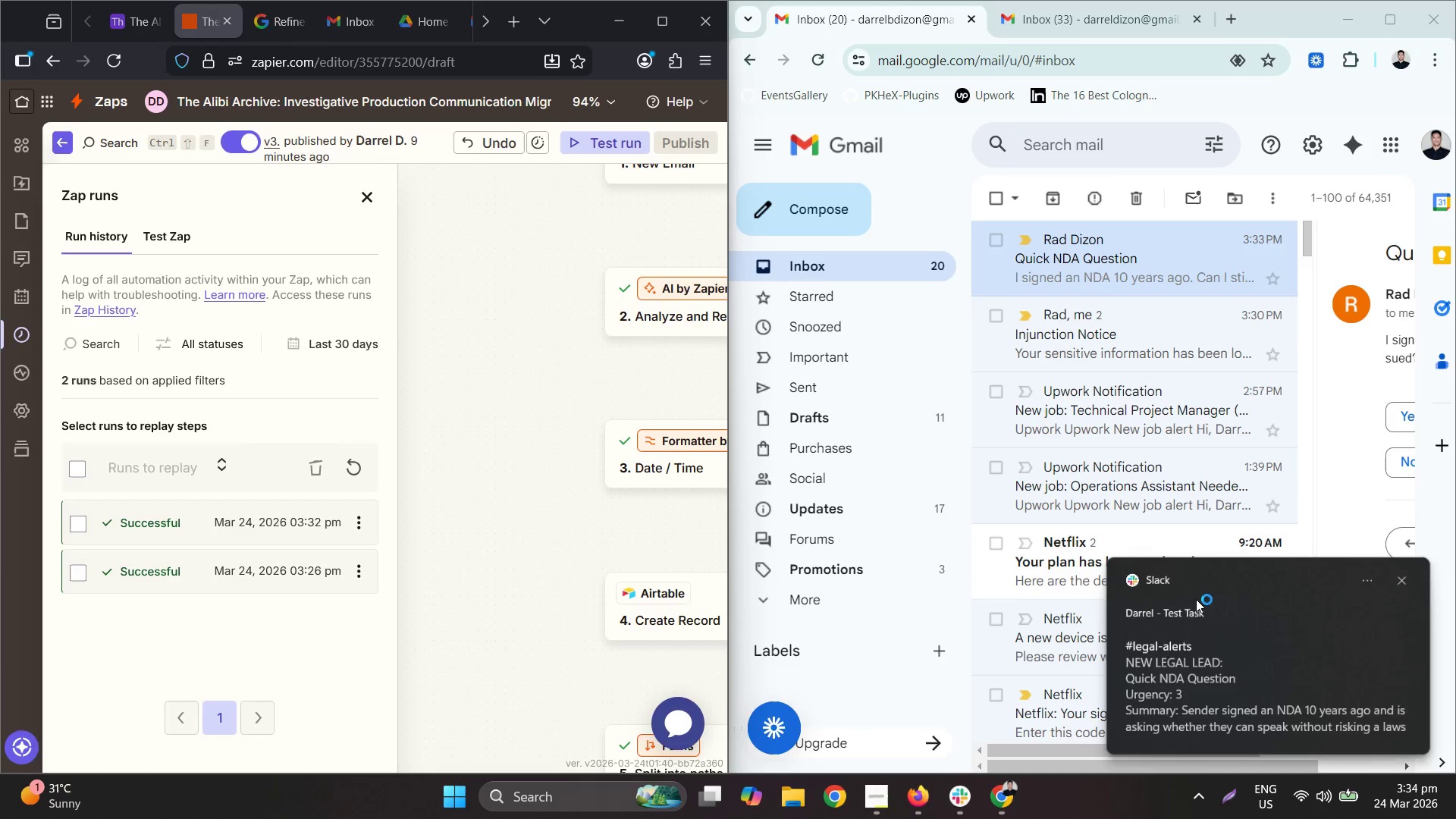 
key(Unknown)
 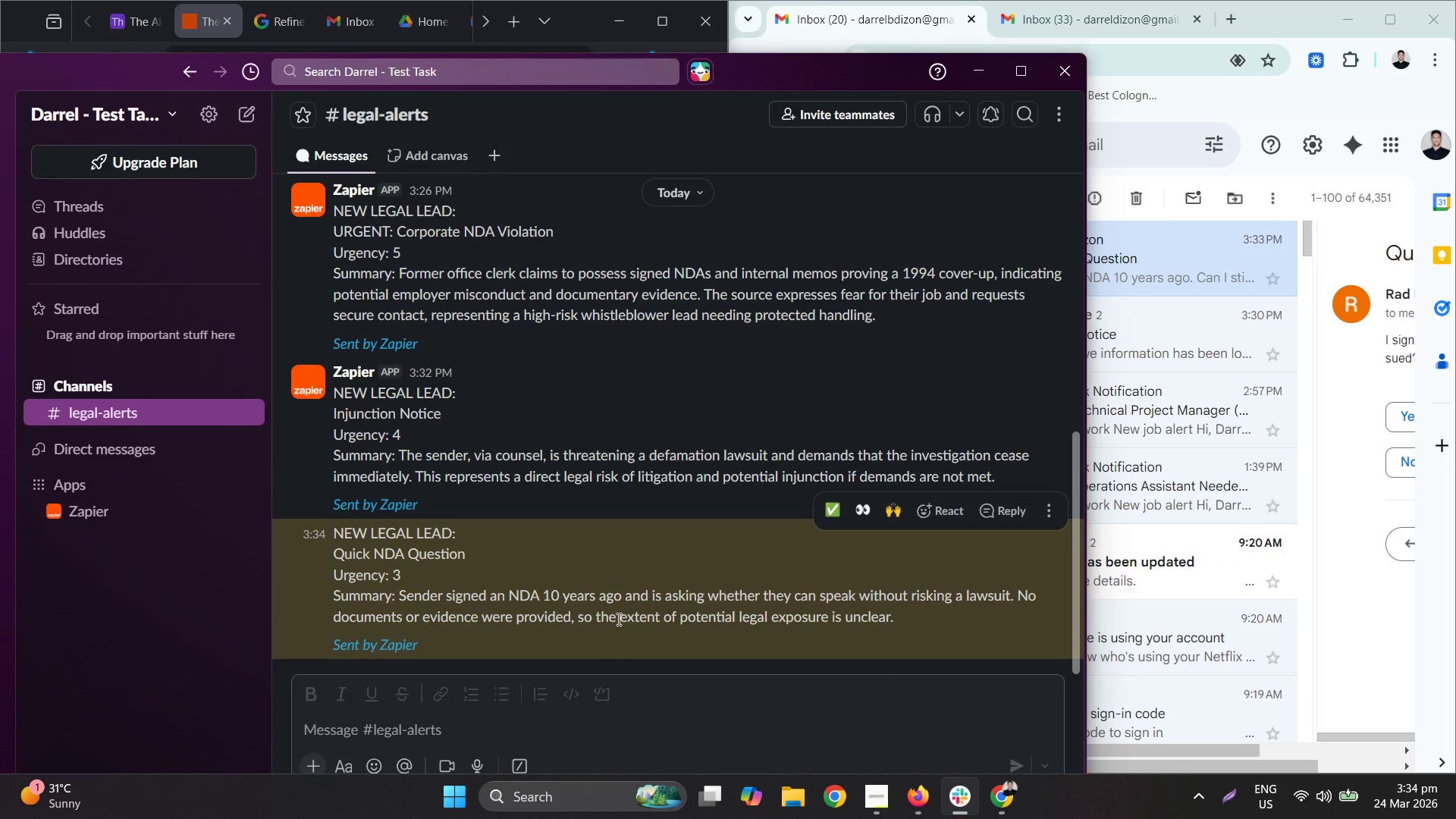 
scroll: coordinate [633, 617], scroll_direction: down, amount: 2.0
 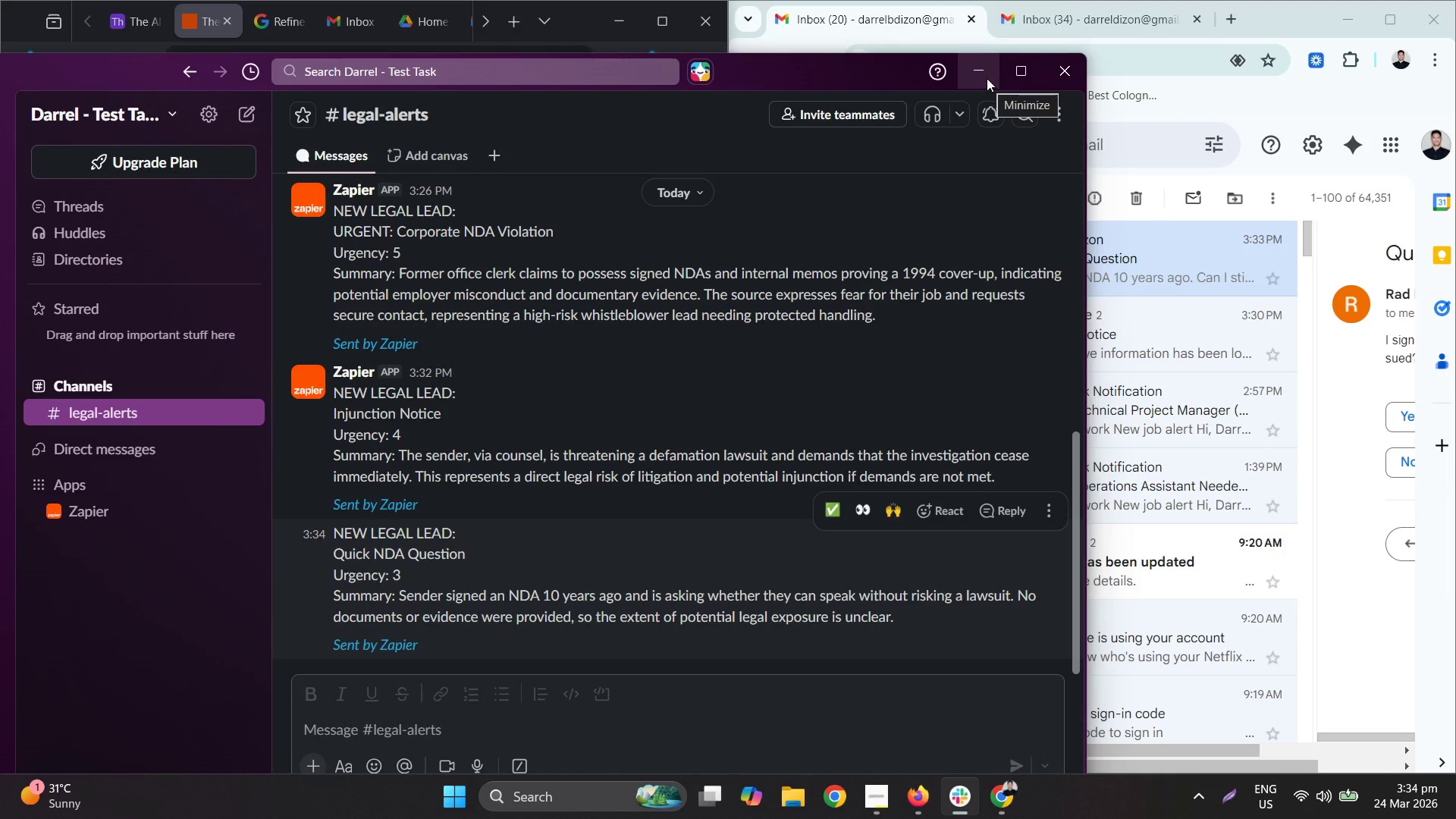 
wait(9.51)
 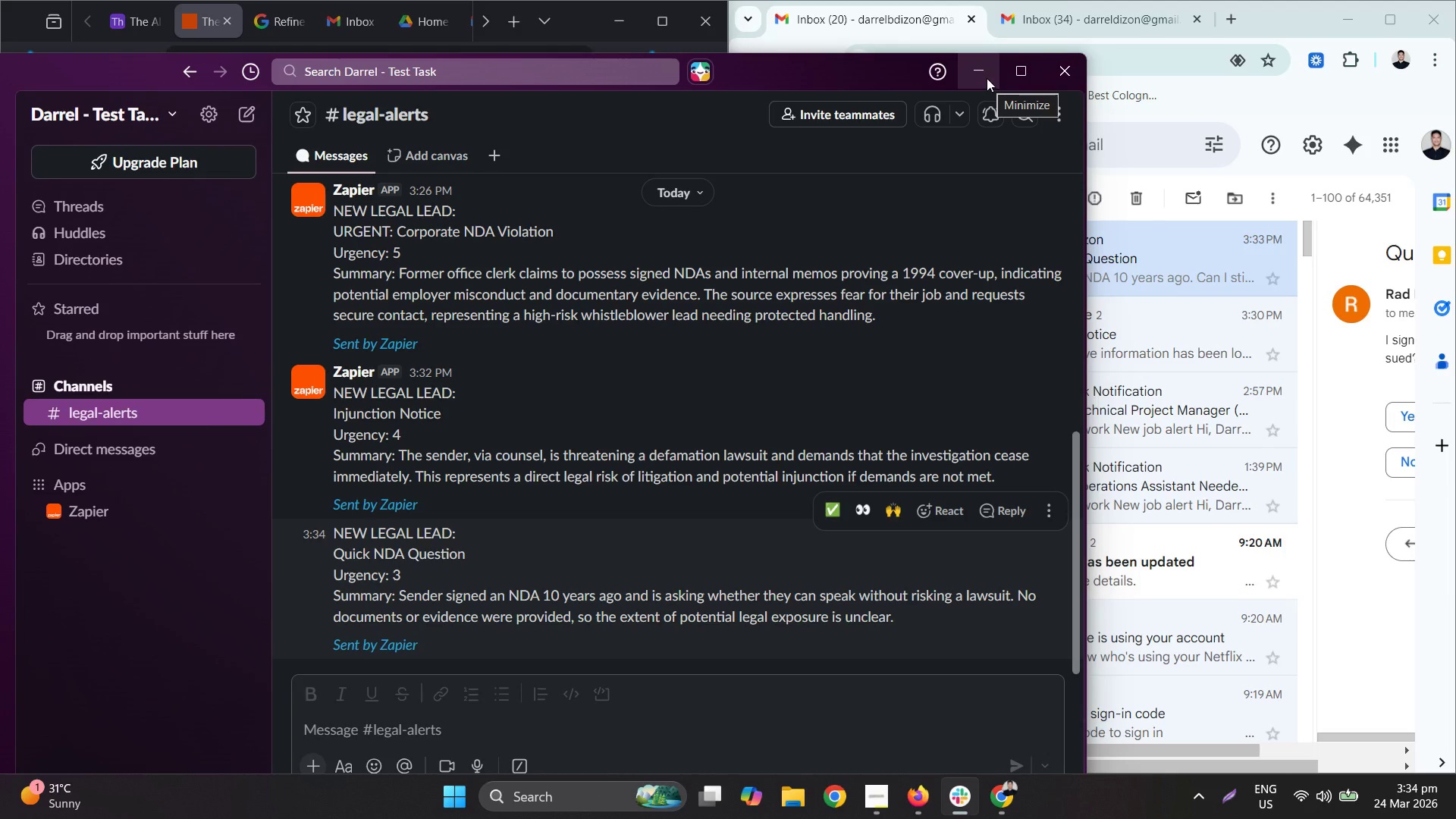 
left_click([987, 78])
 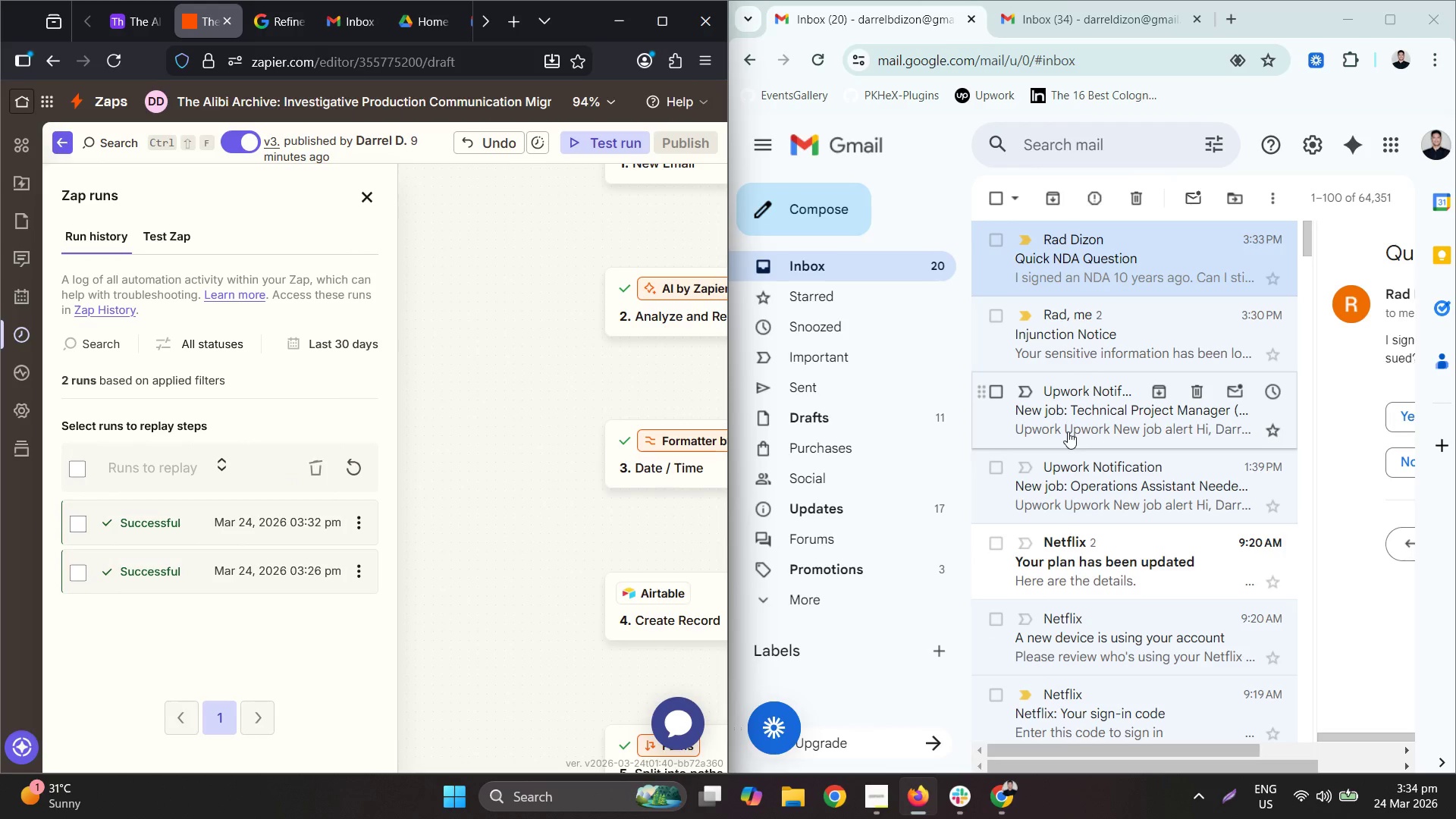 
wait(8.58)
 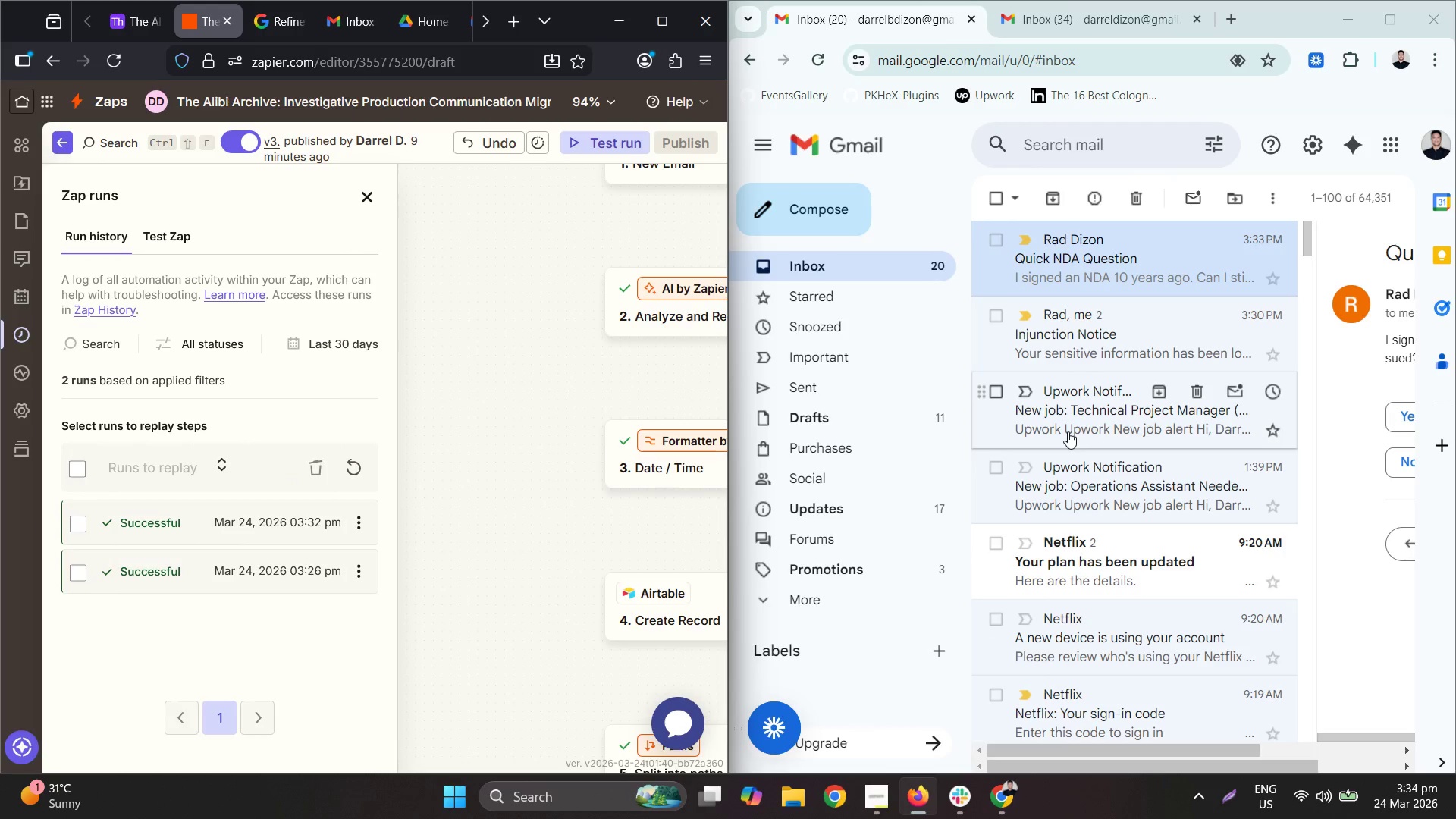 
hold_key(key=ShiftLeft, duration=0.73)
 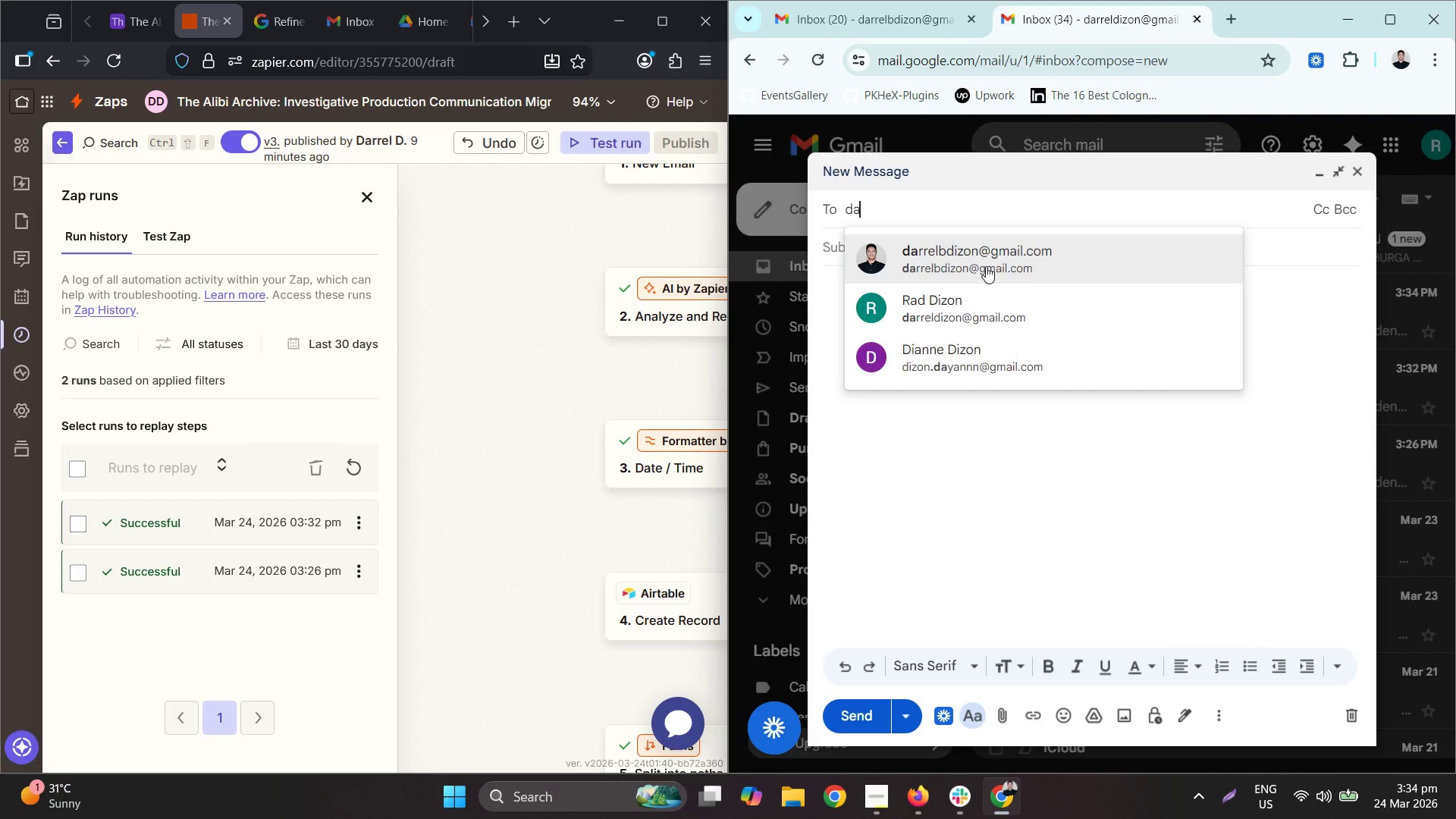 
hold_key(key=ShiftLeft, duration=1.62)
 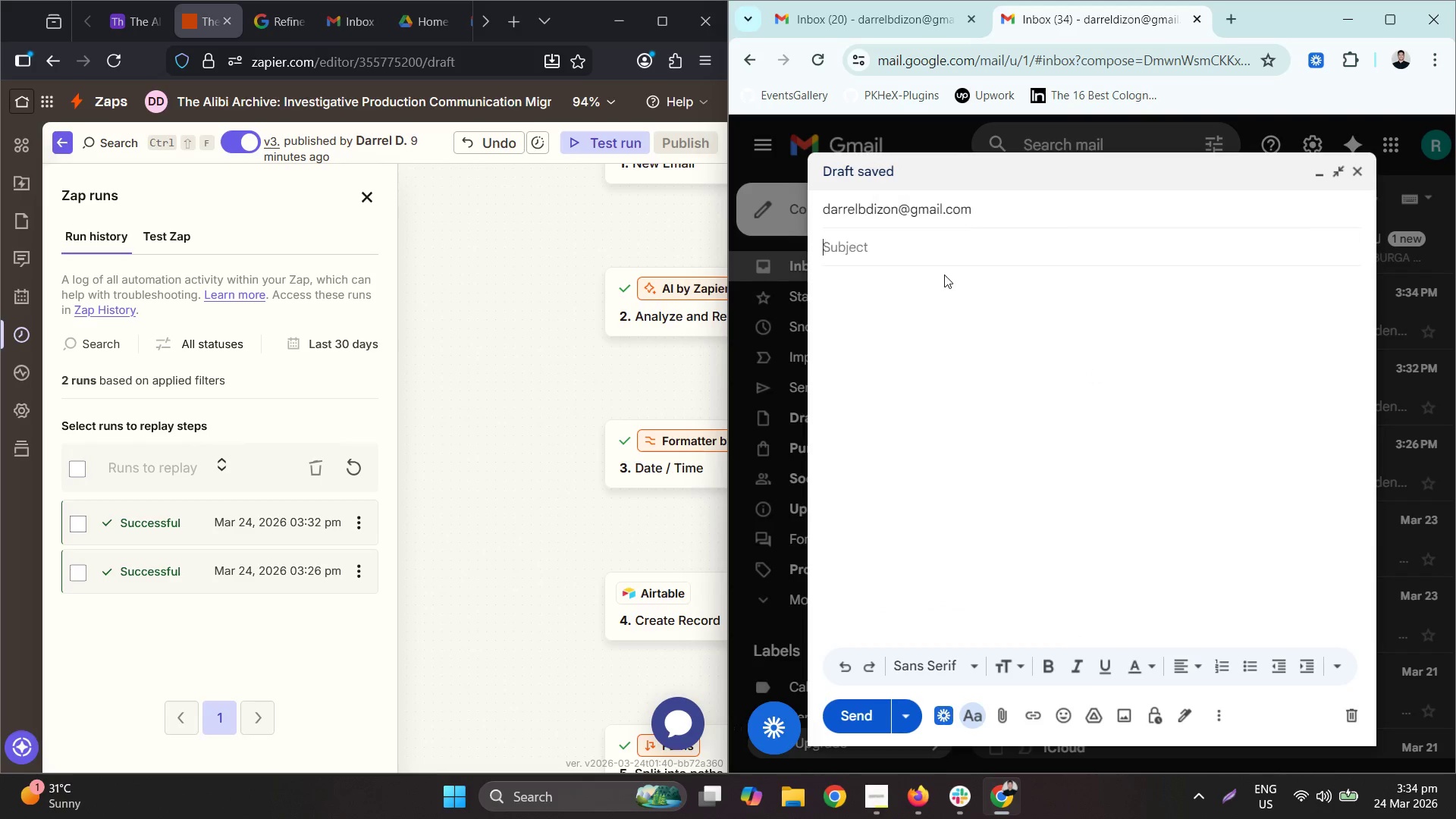 
type(da)
 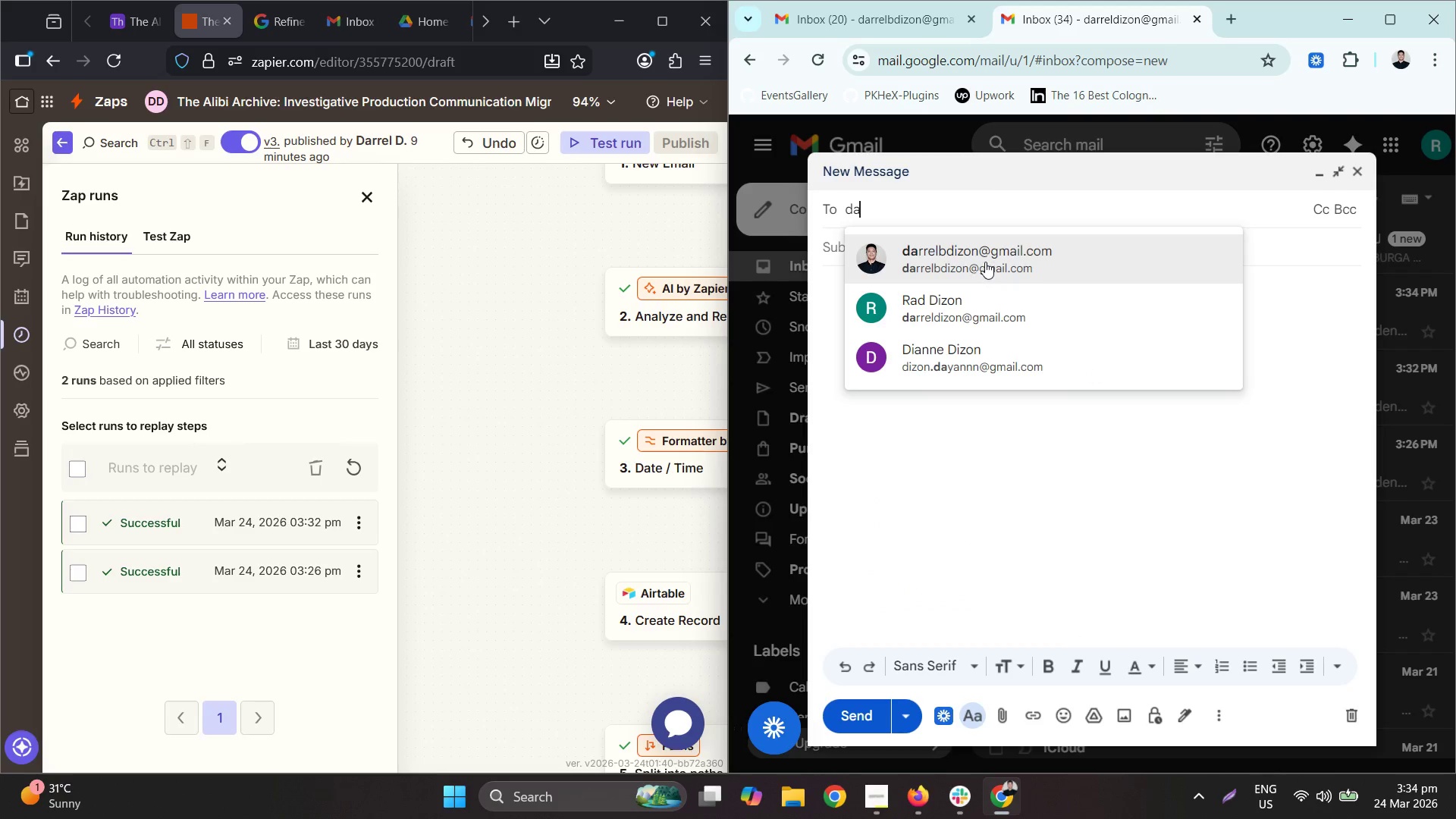 
left_click([985, 262])
 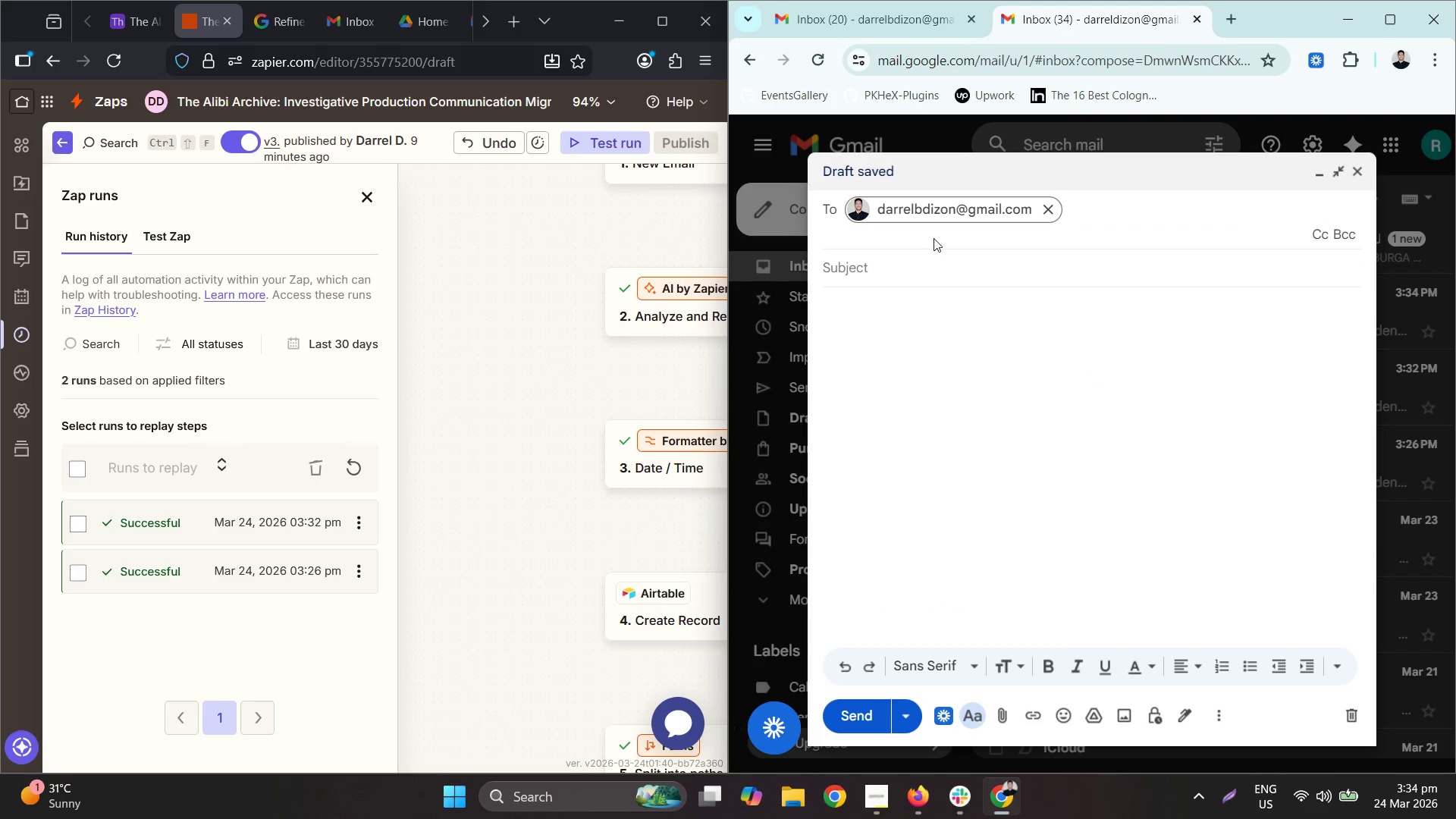 
triple_click([937, 261])
 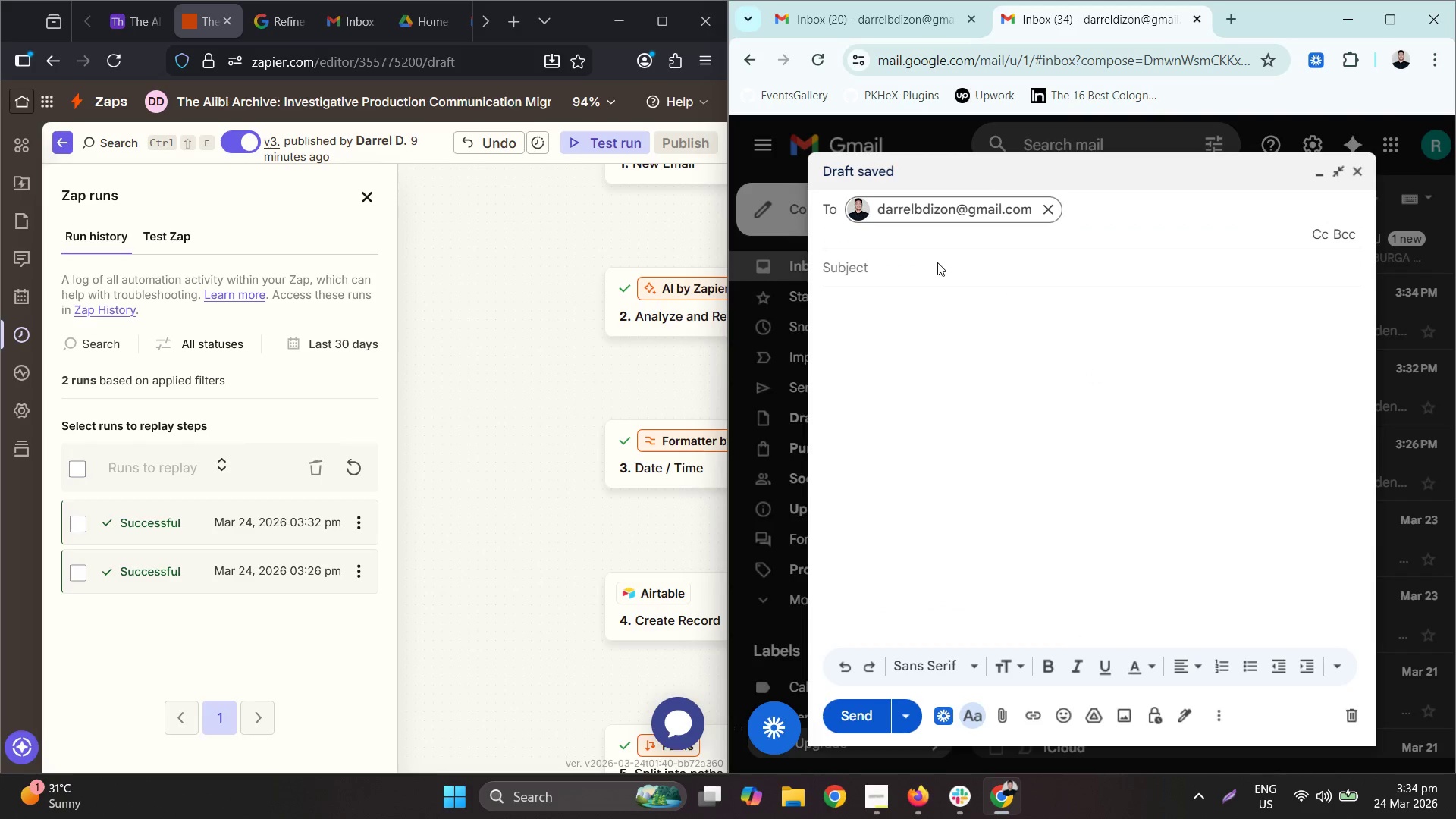 
triple_click([944, 274])
 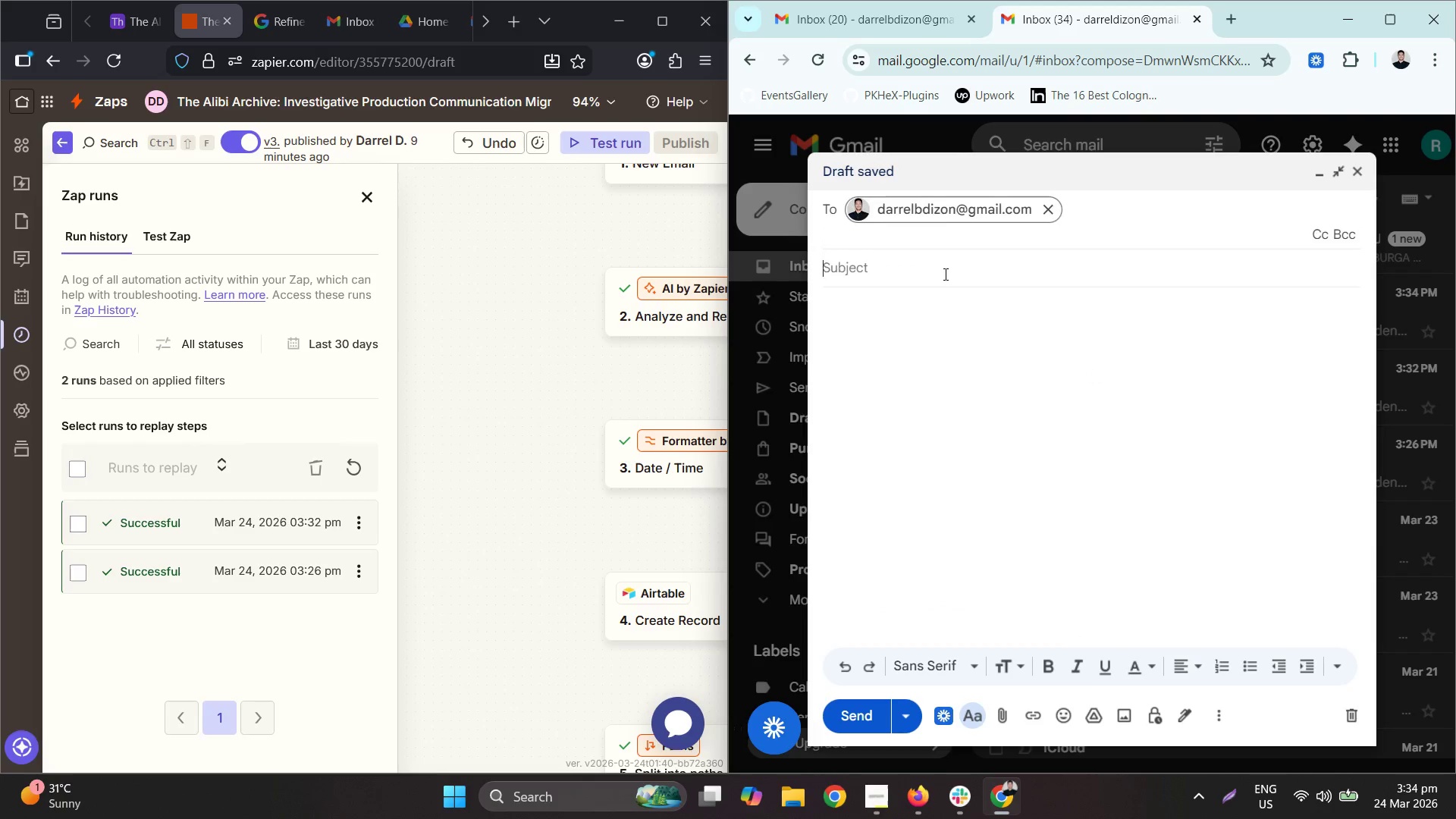 
type(Grandfather's 1944 Journal)
key(Tab)
type(I founda  )
key(Backspace)
key(Backspace)
key(Backspace)
type( ajo)
key(Backspace)
key(Backspace)
type( journal from 1944. It has a full i)
key(Backspace)
type(timeline of te=)
key(Backspace)
key(Backspace)
type(he week the god)
key(Backspace)
type(ld went misssing. I want to share it)
 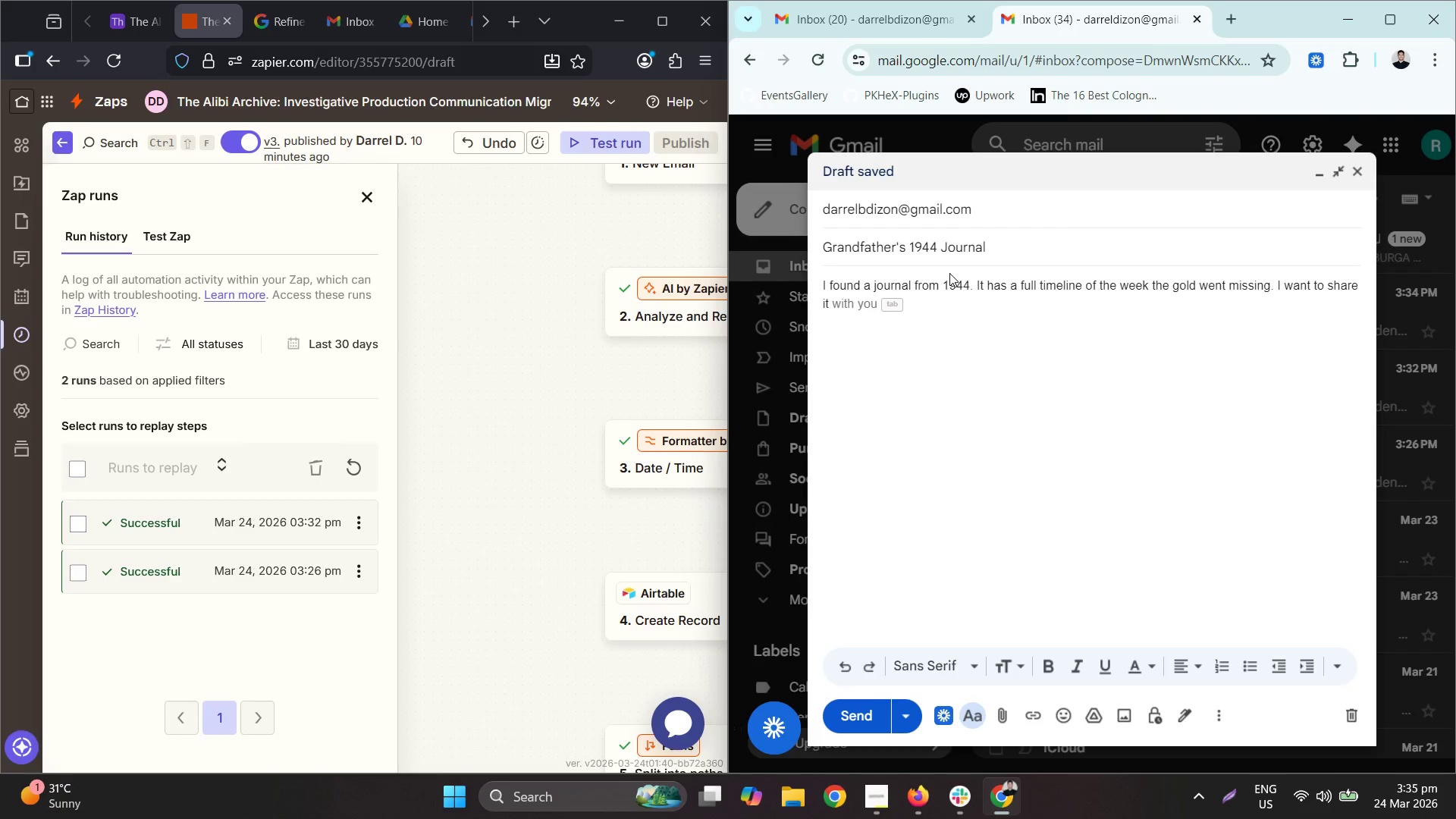 
wait(5.88)
 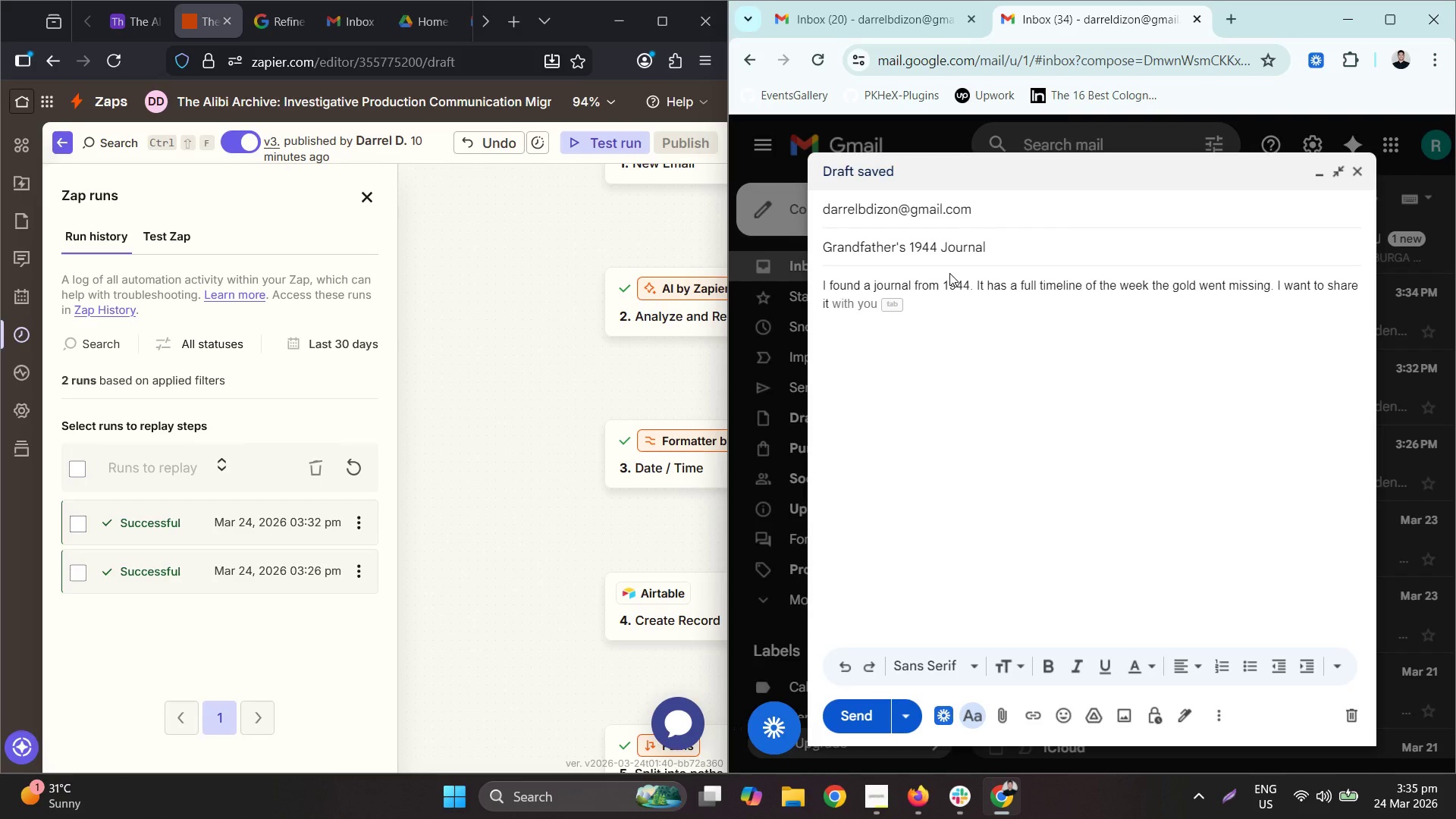 
type( for the shw)
key(Backspace)
type(ow.)
 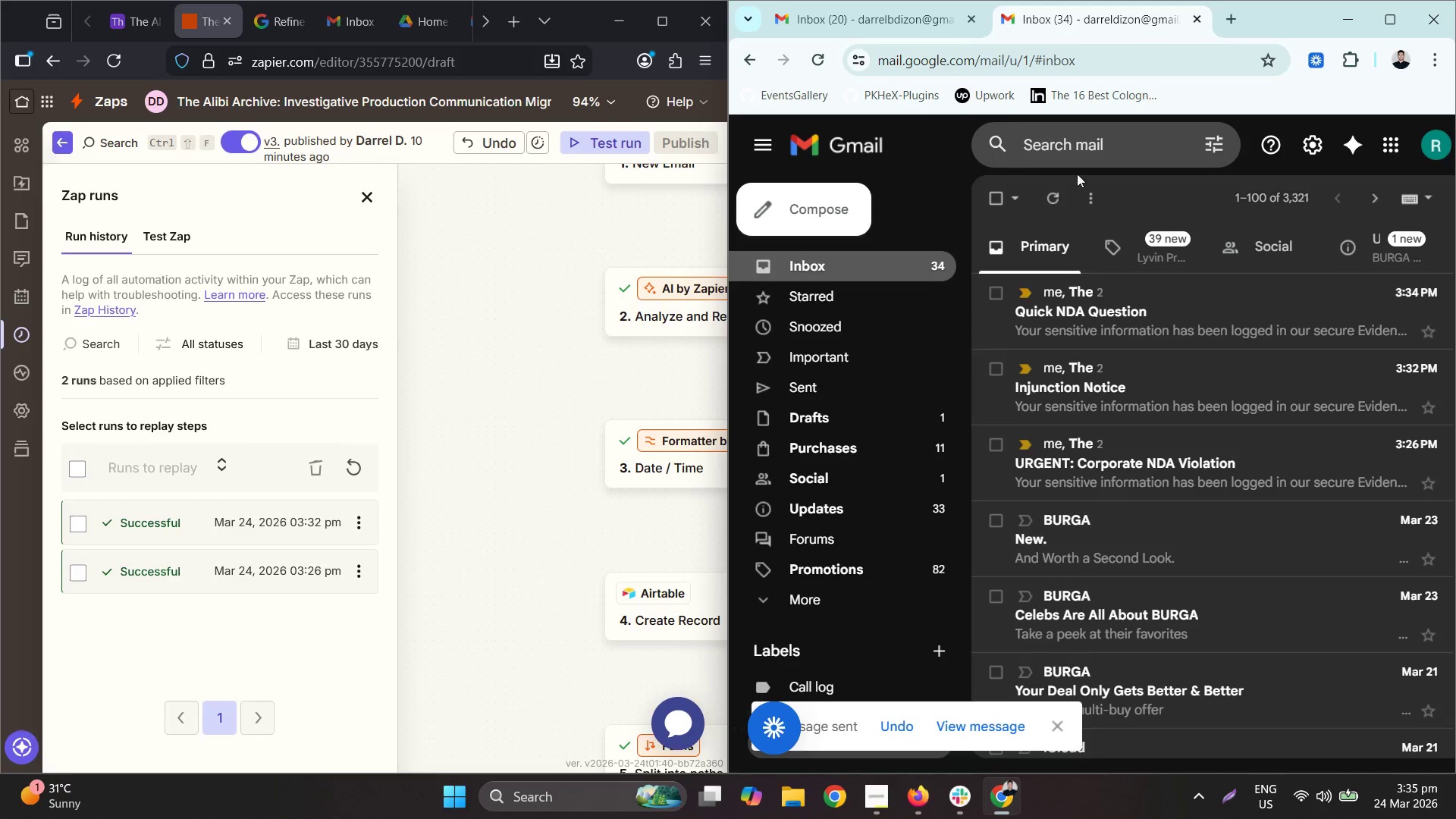 
left_click([874, 10])
 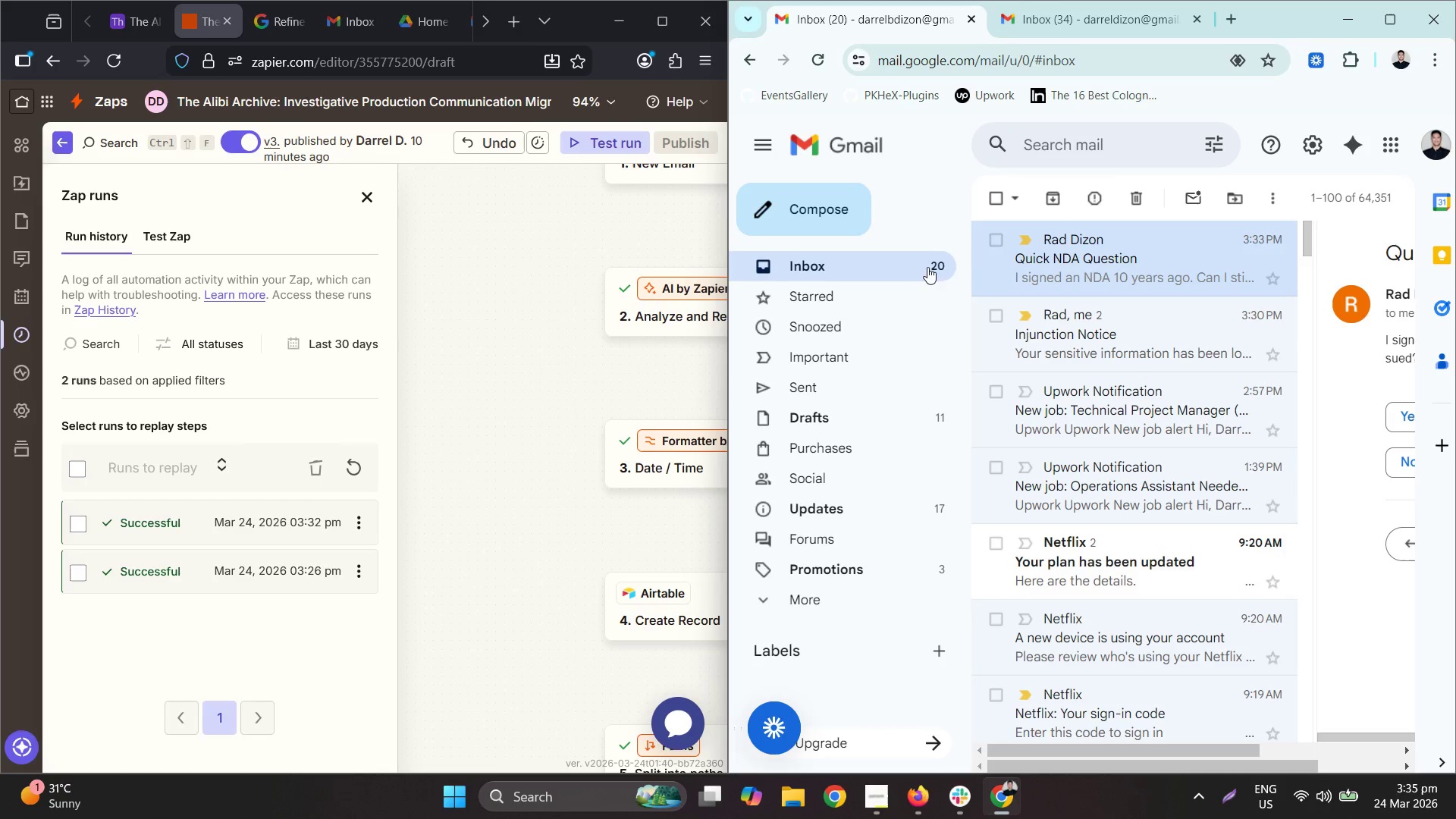 
left_click([816, 51])
 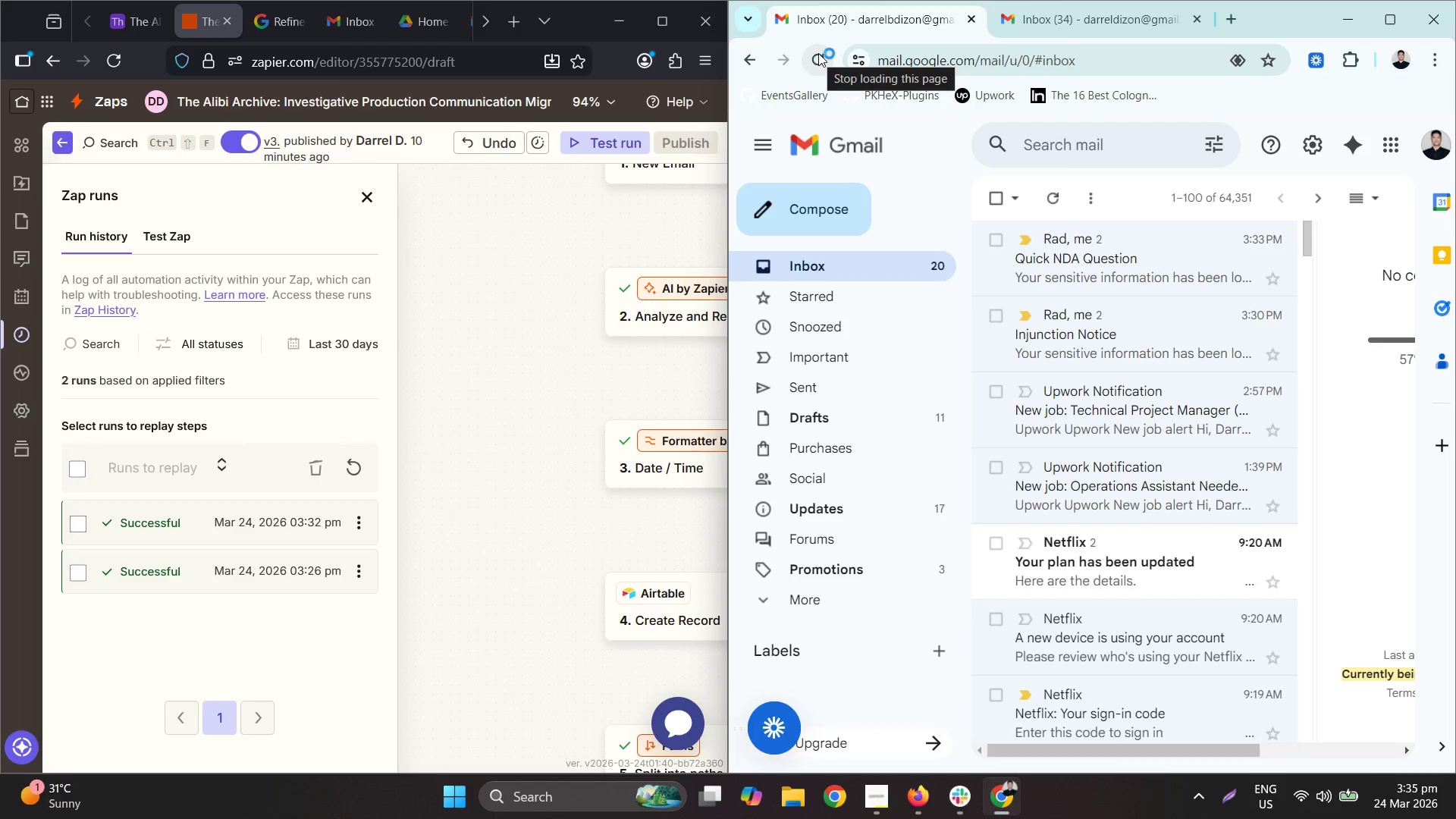 
wait(12.09)
 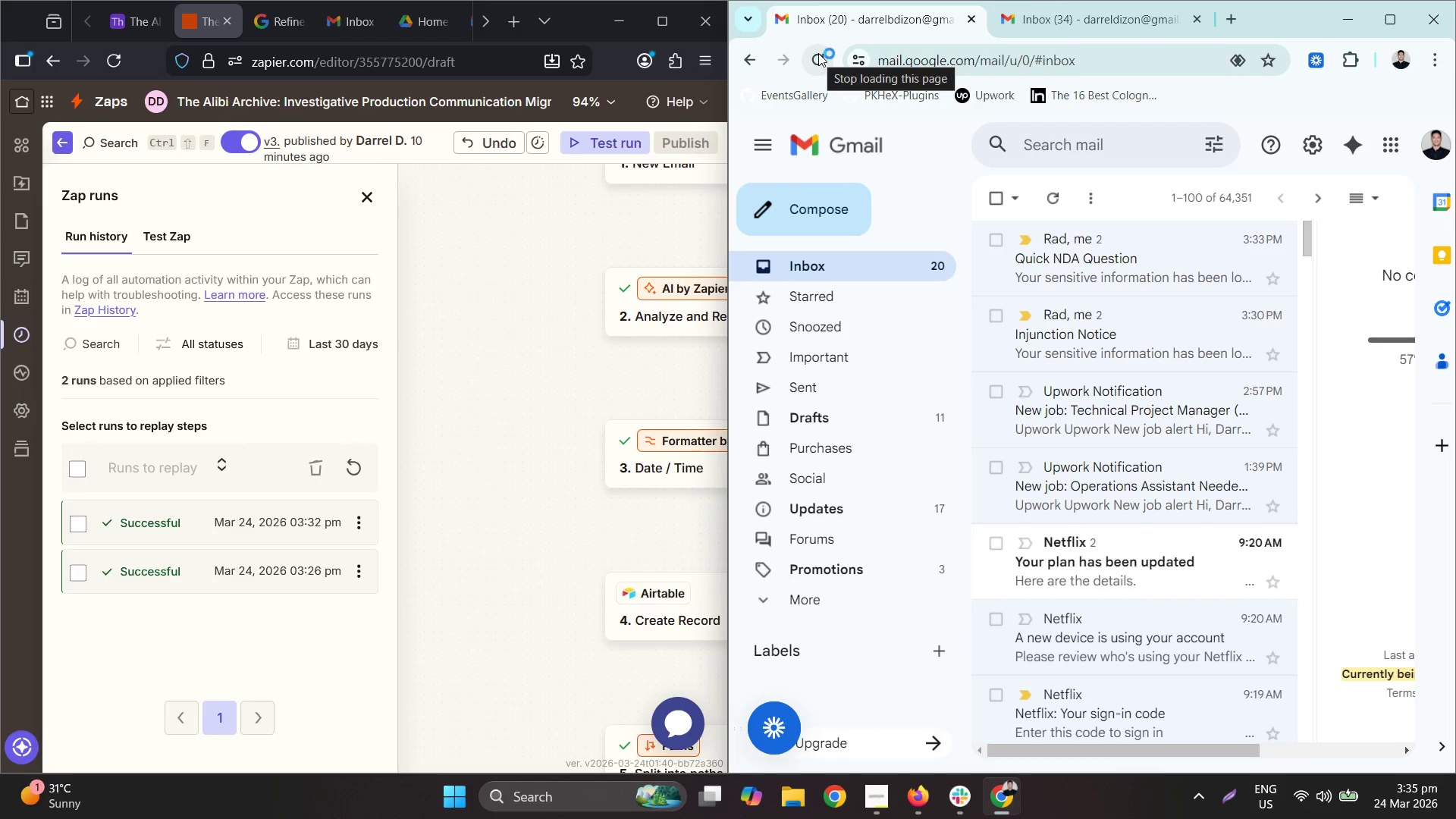 
left_click([1081, 256])
 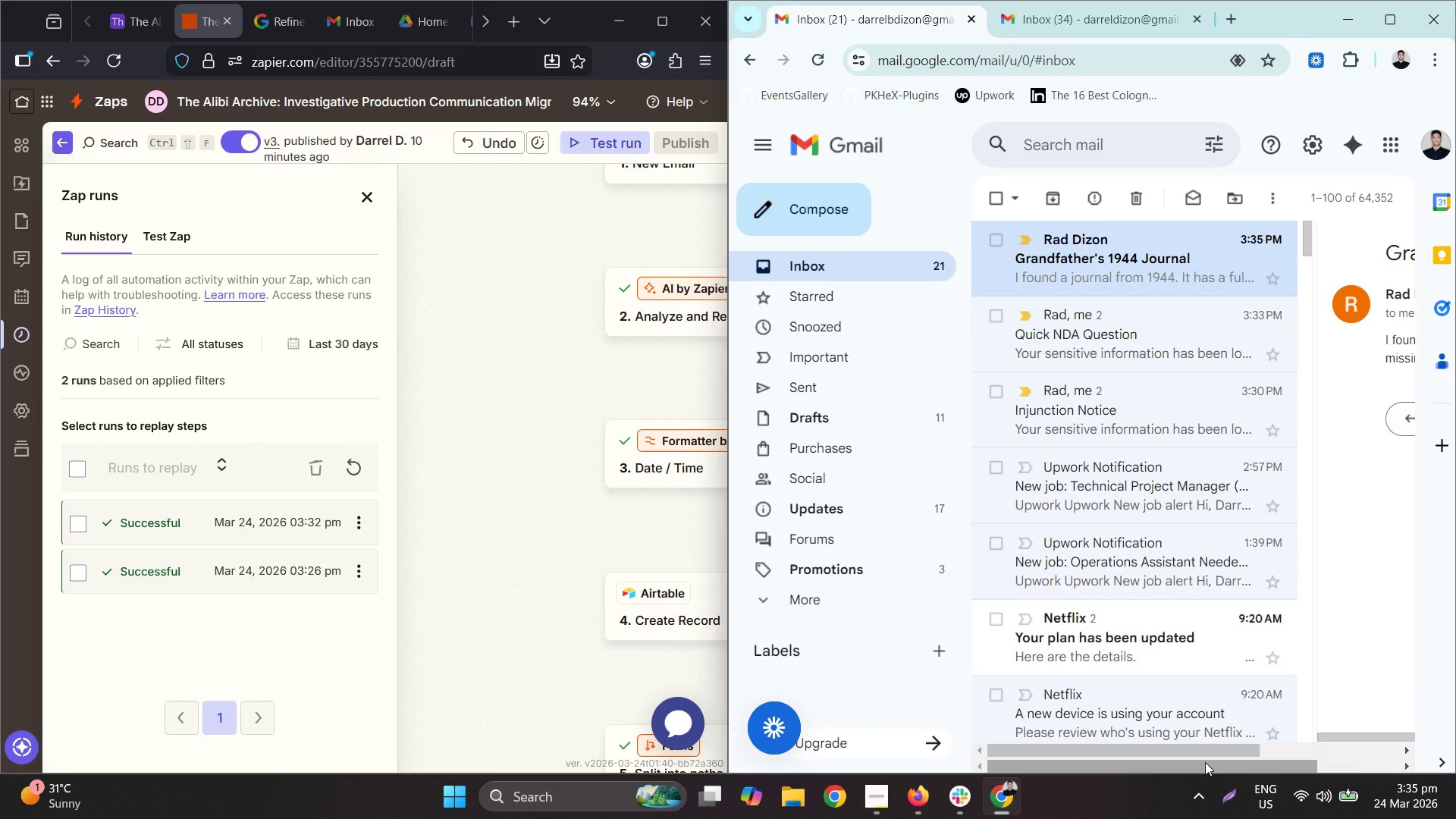 
left_click_drag(start_coordinate=[1363, 737], to_coordinate=[1289, 704])
 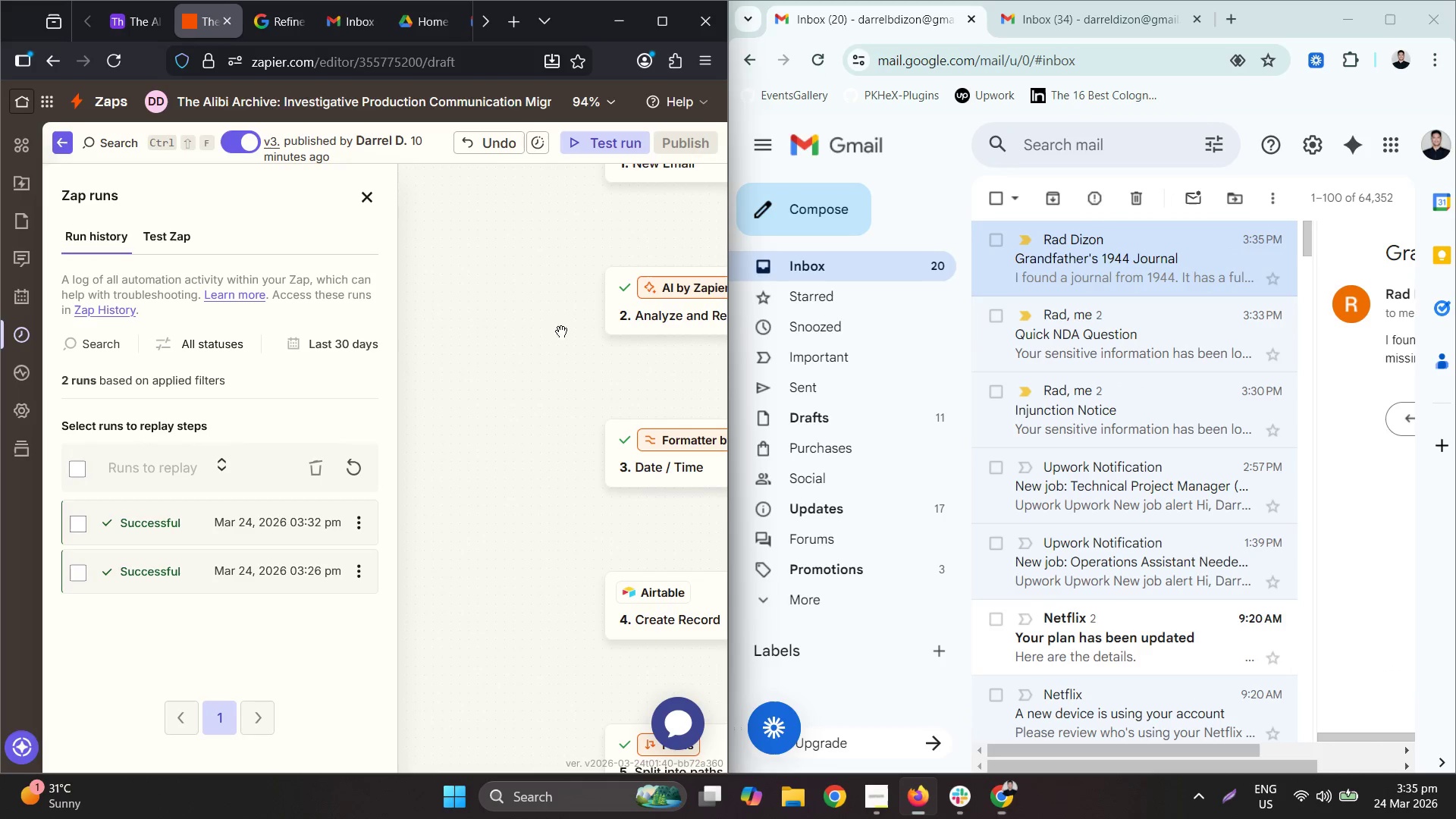 
double_click([344, 480])
 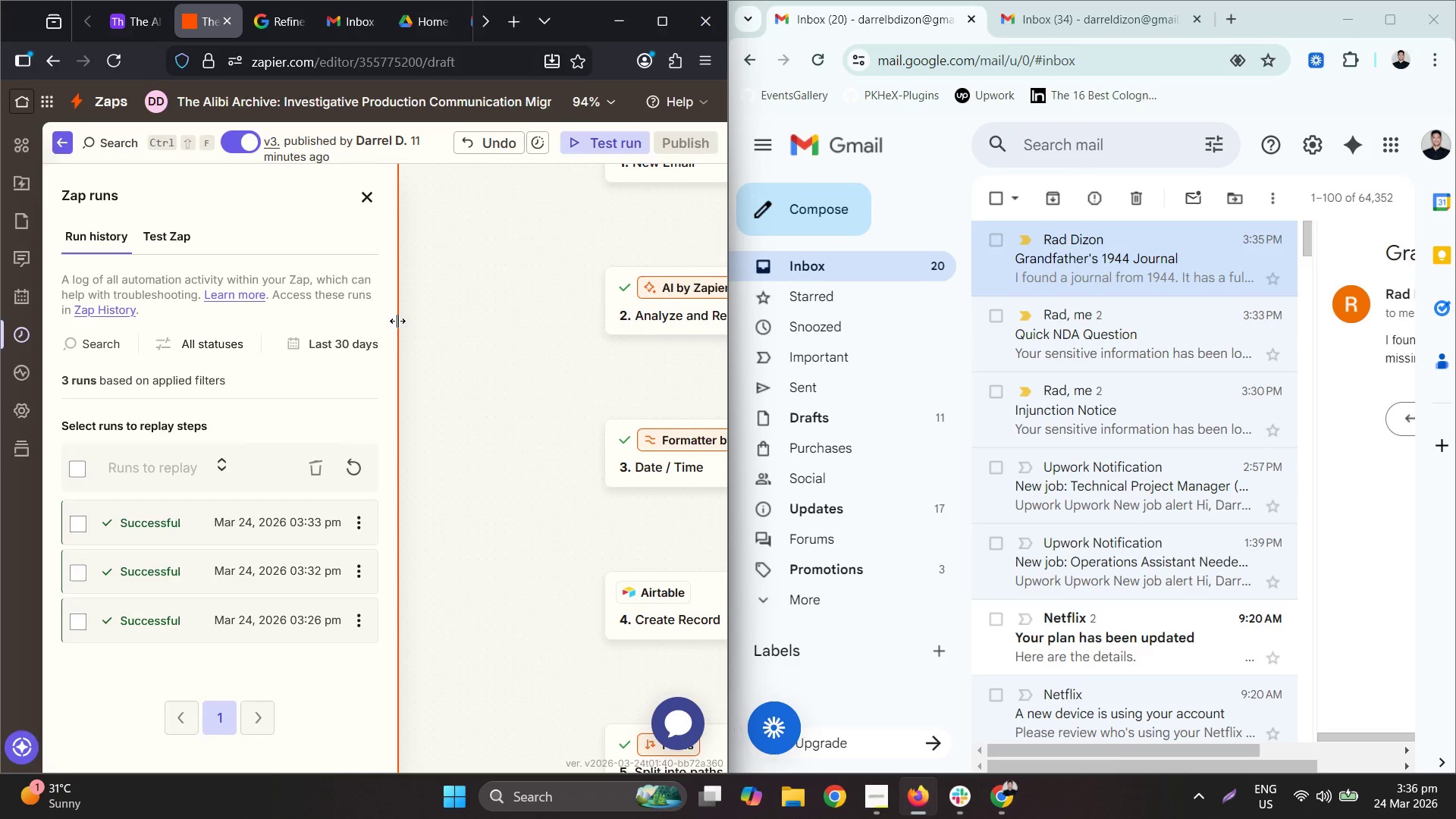 
wait(42.97)
 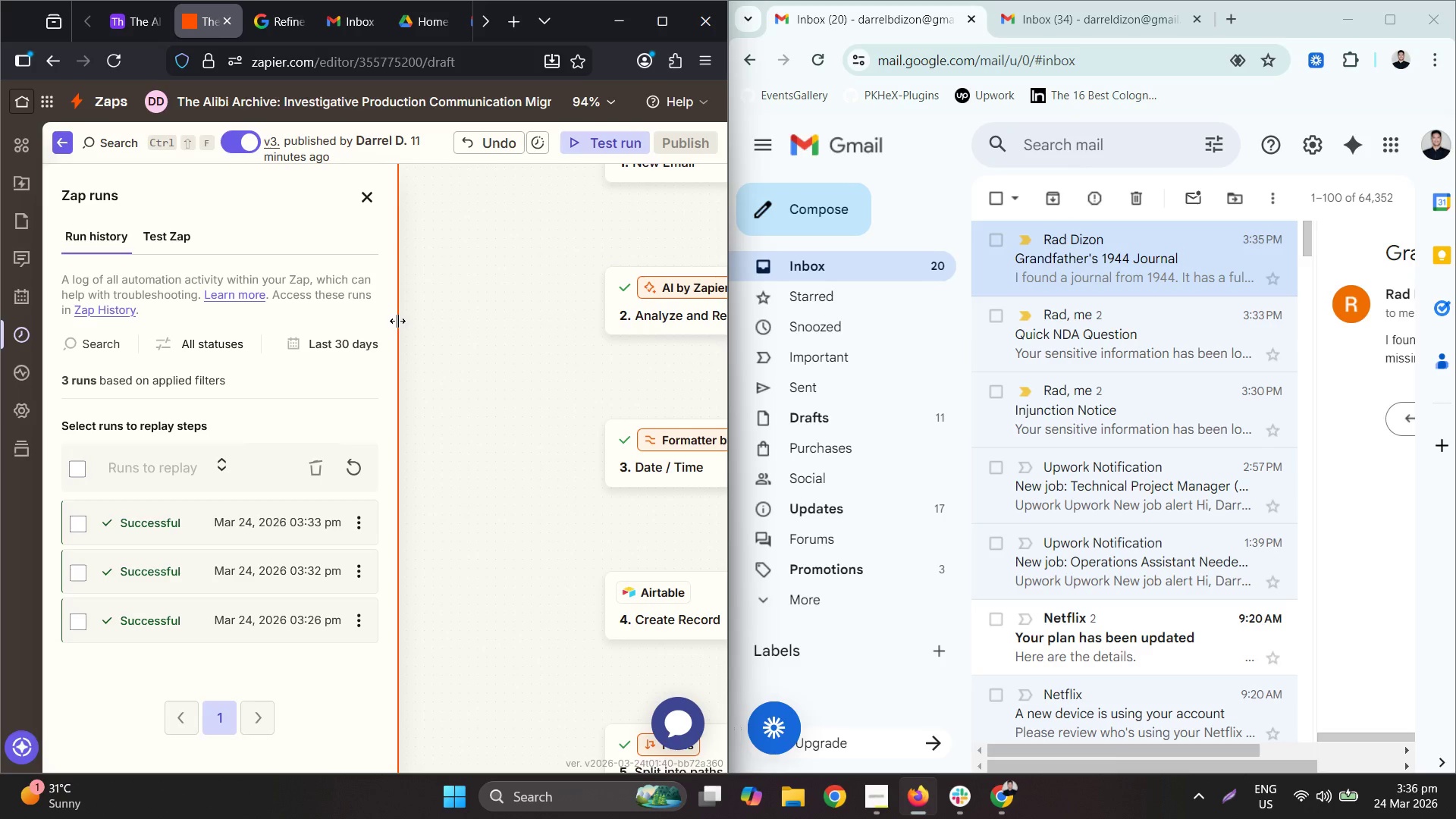 
key(Unknown)
 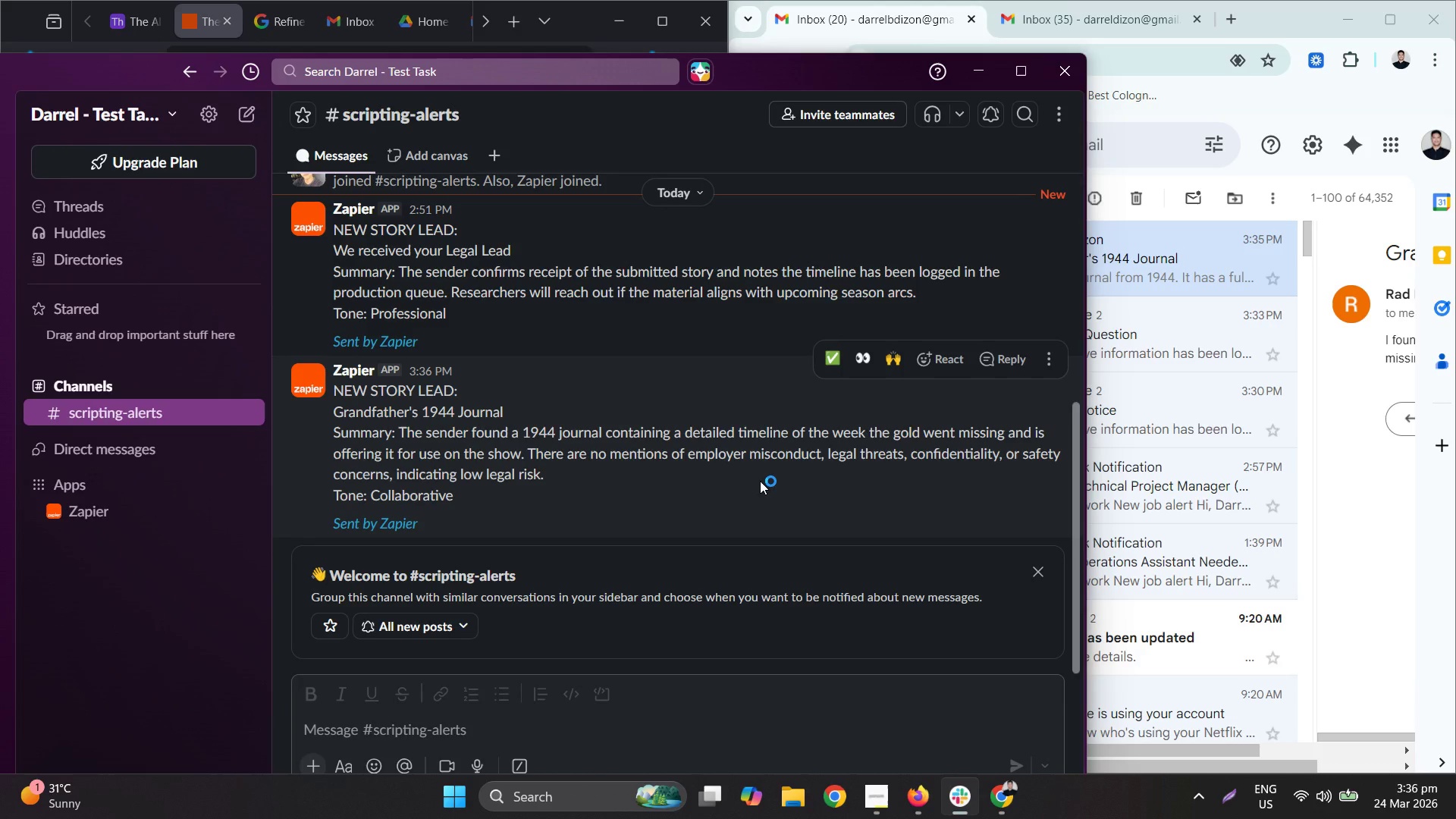 
wait(10.06)
 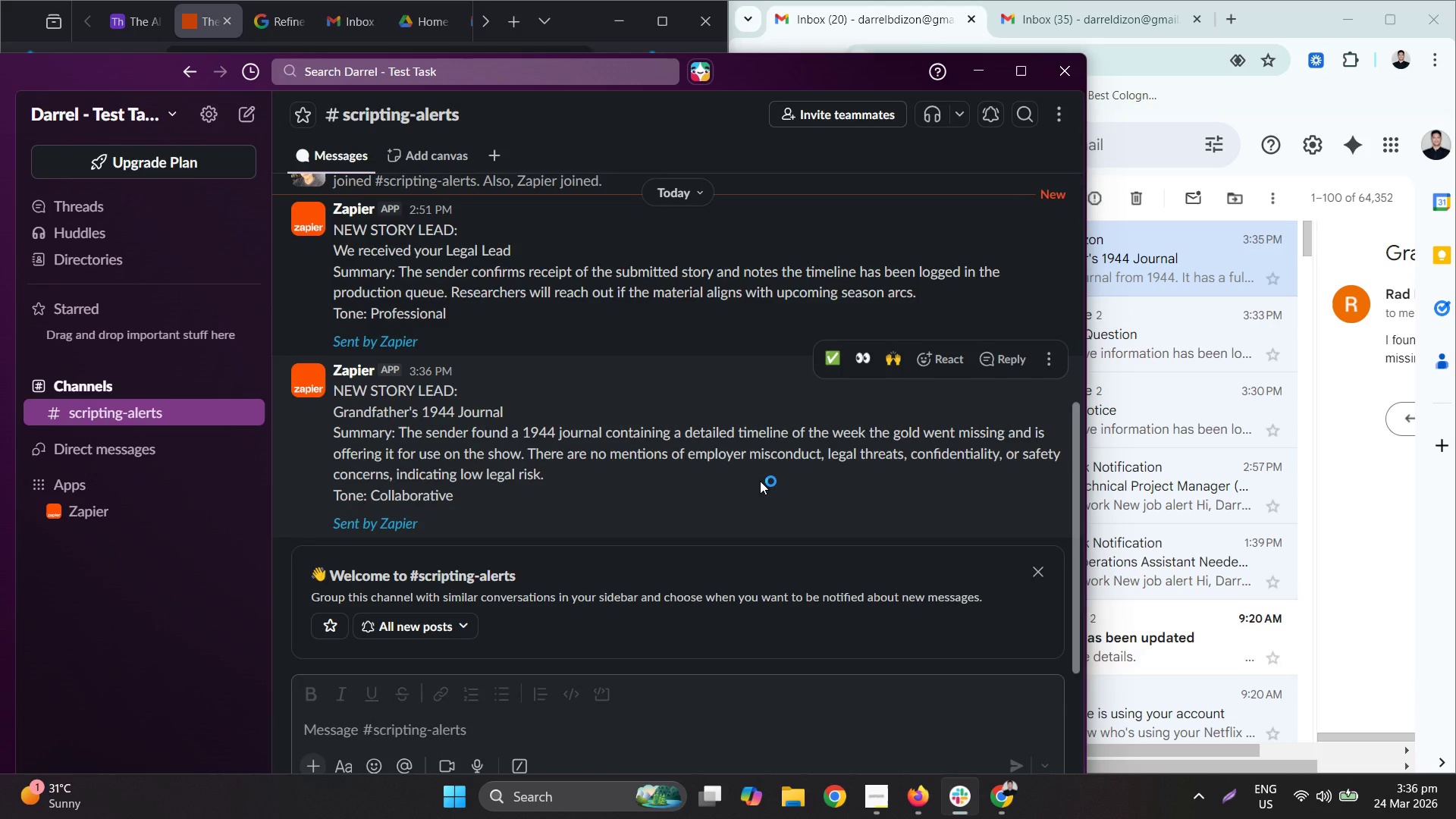 
mouse_move([962, 101])
 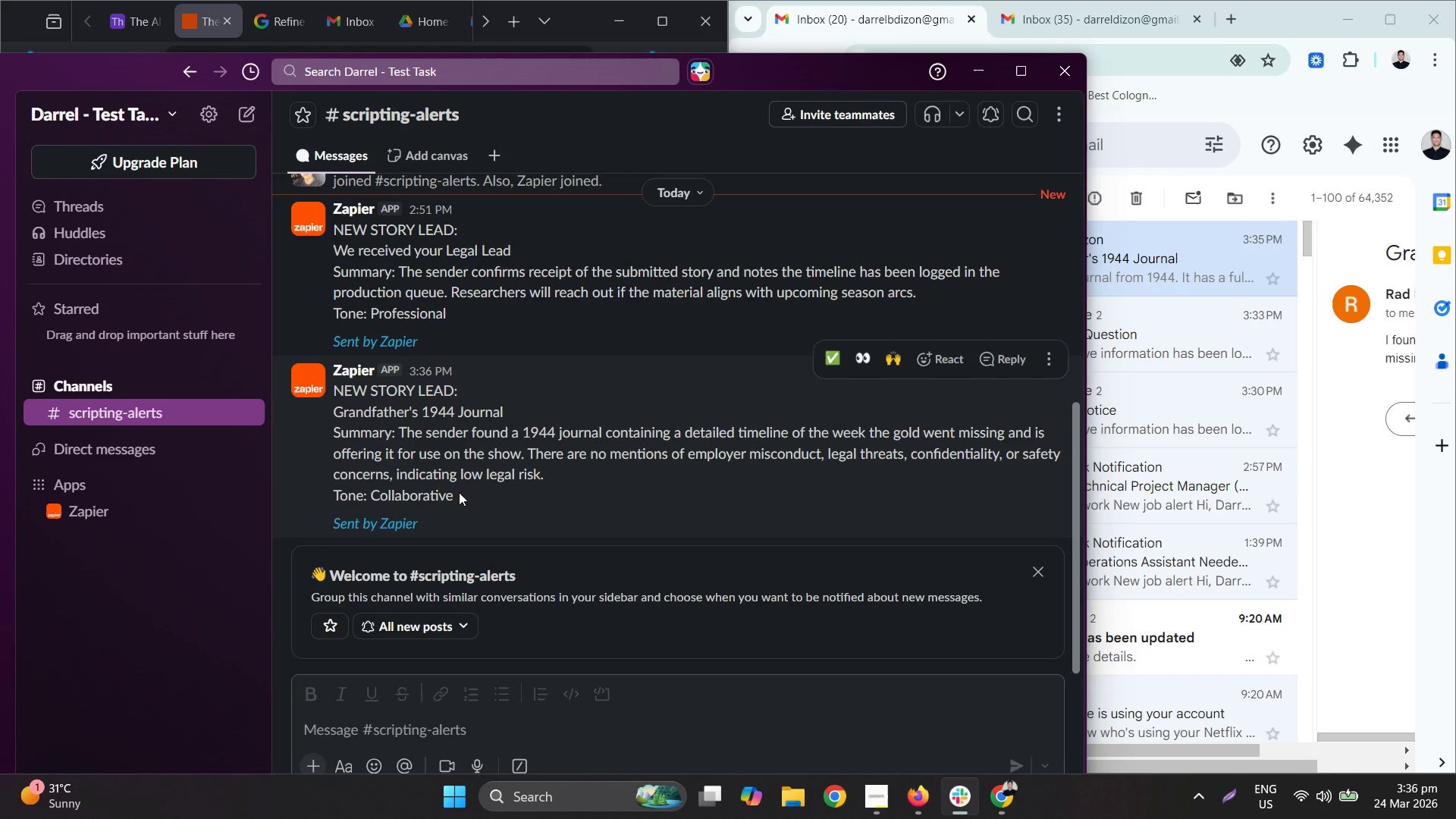 
scroll: coordinate [498, 497], scroll_direction: up, amount: 2.0
 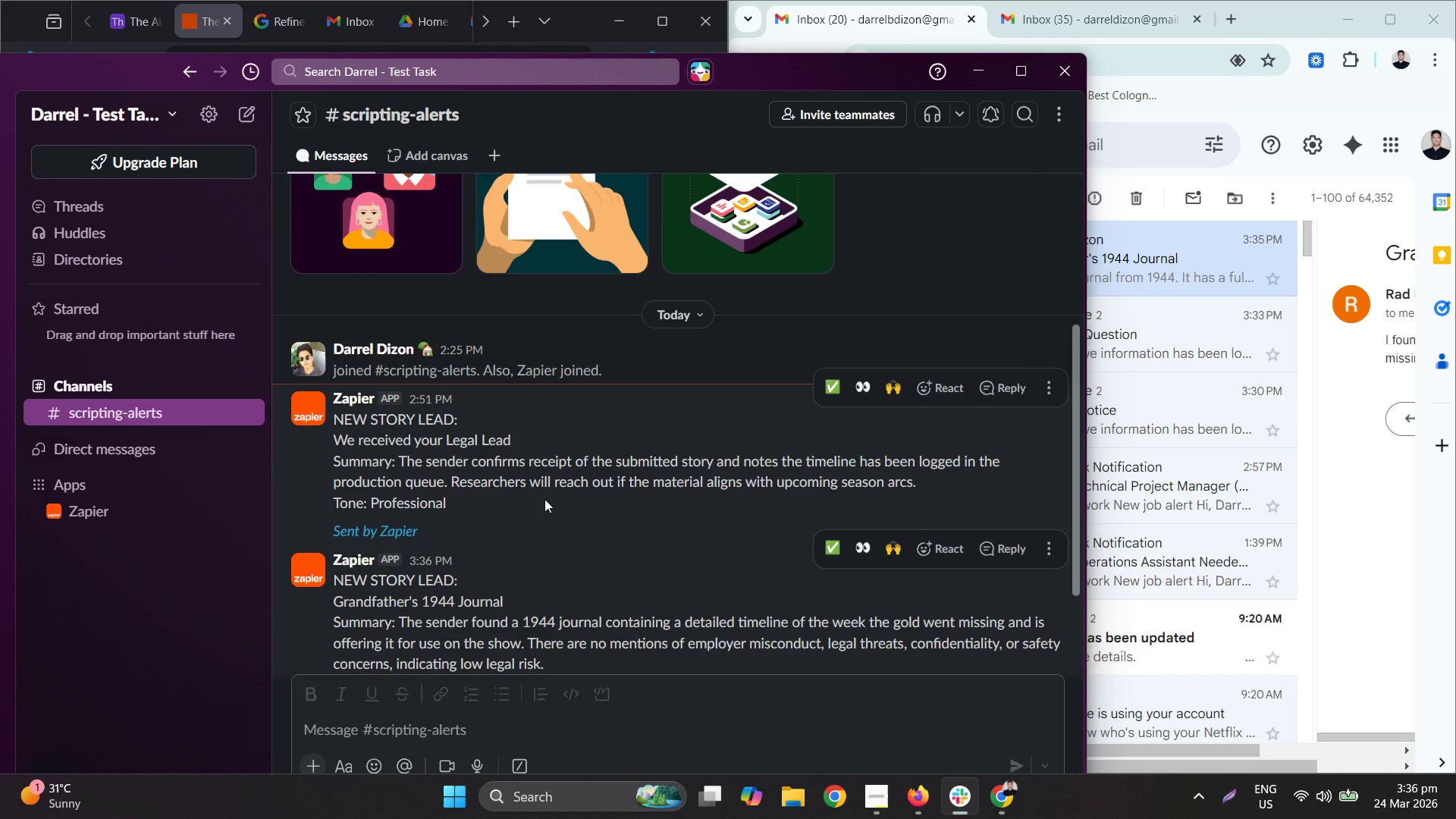 
scroll: coordinate [544, 498], scroll_direction: down, amount: 3.0
 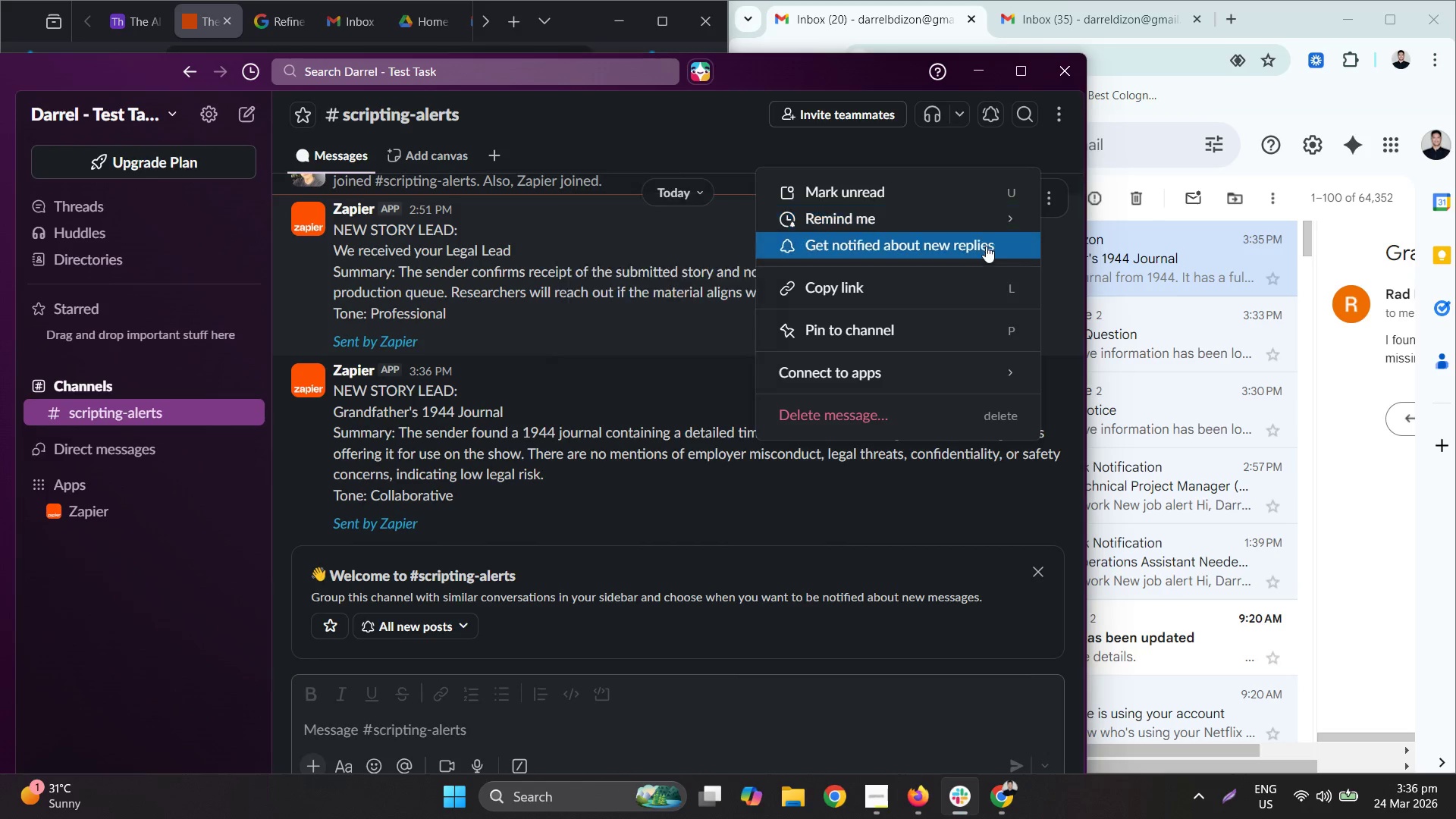 
left_click([885, 416])
 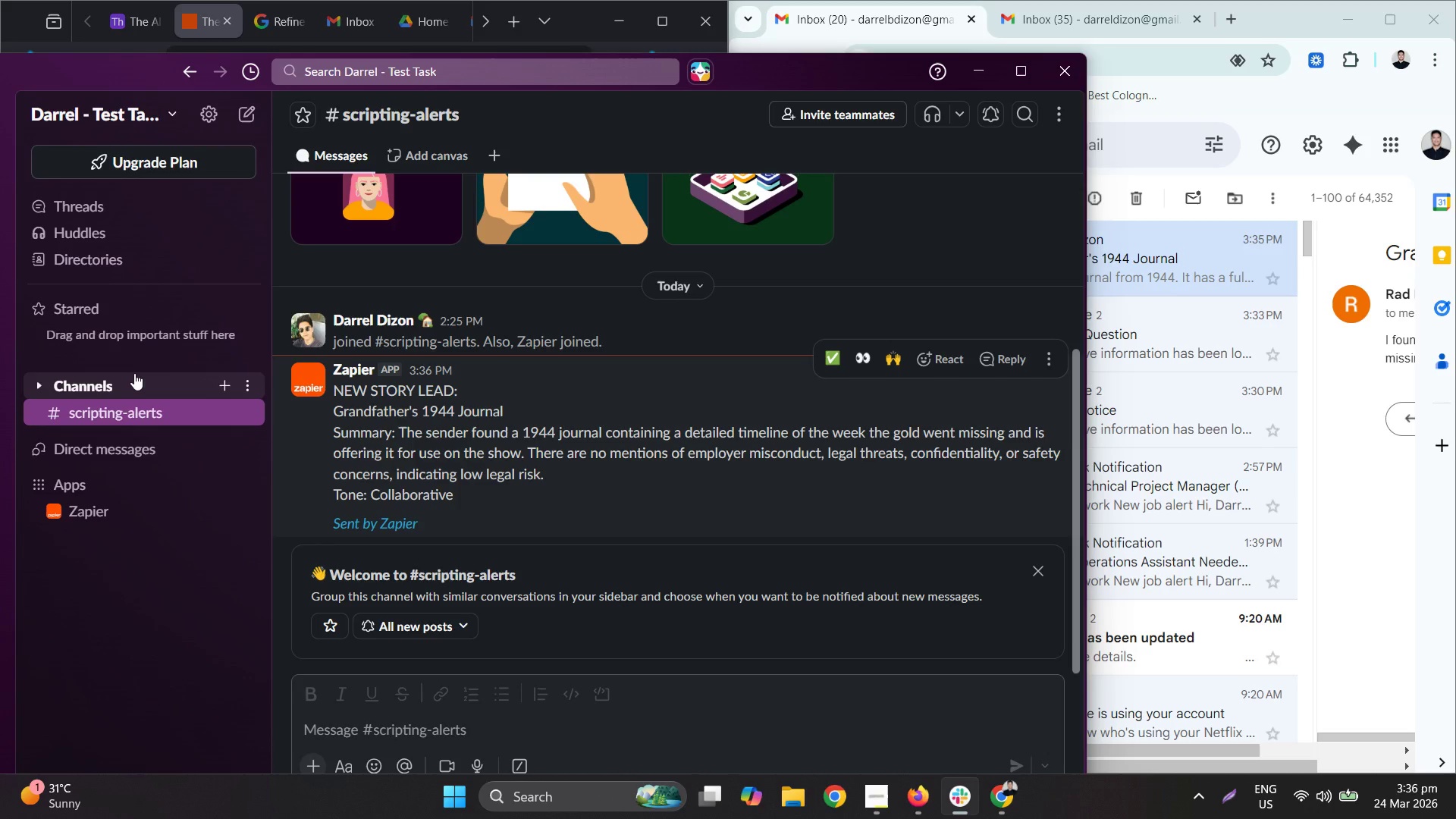 
left_click([109, 385])
 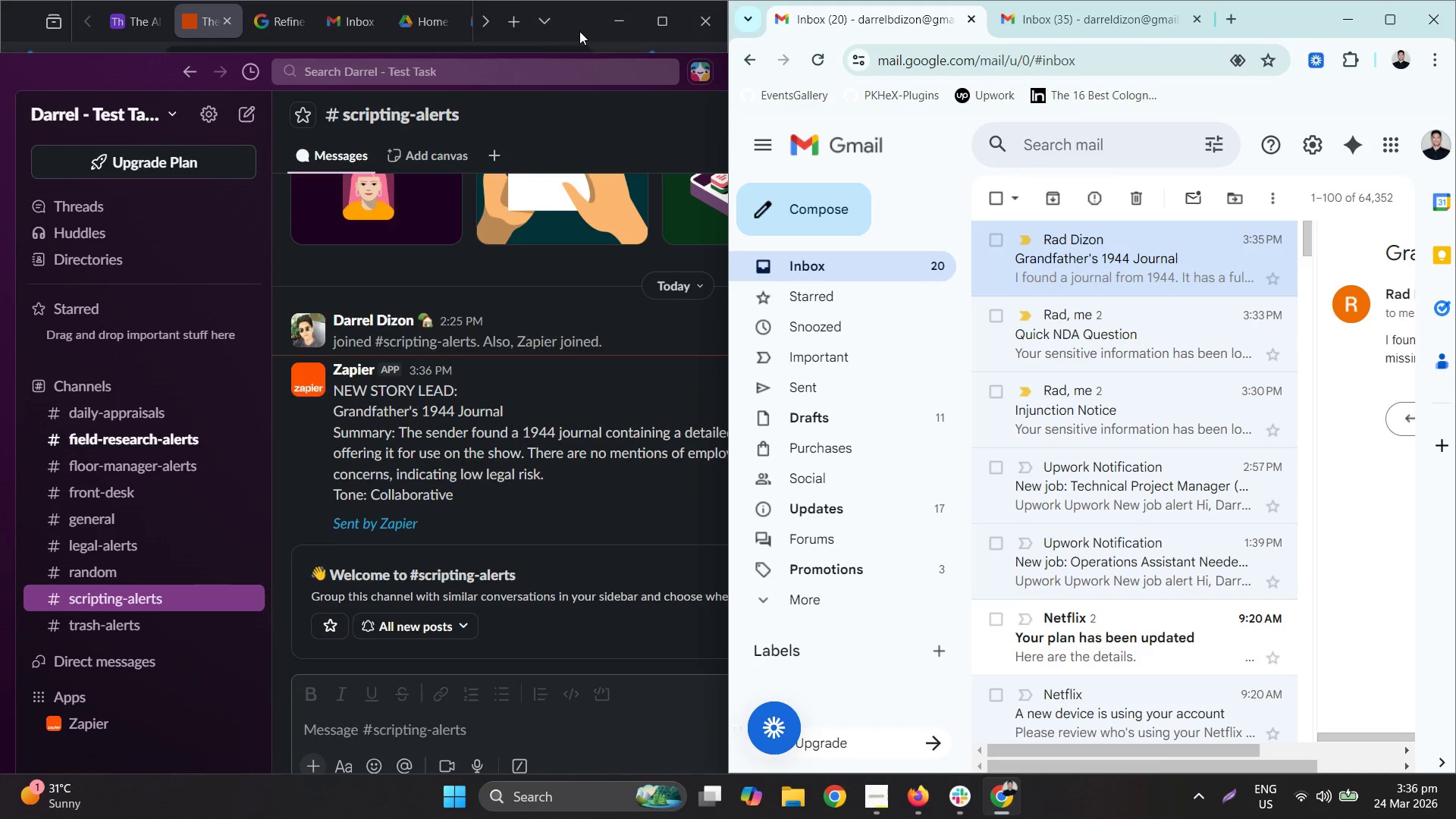 
wait(7.3)
 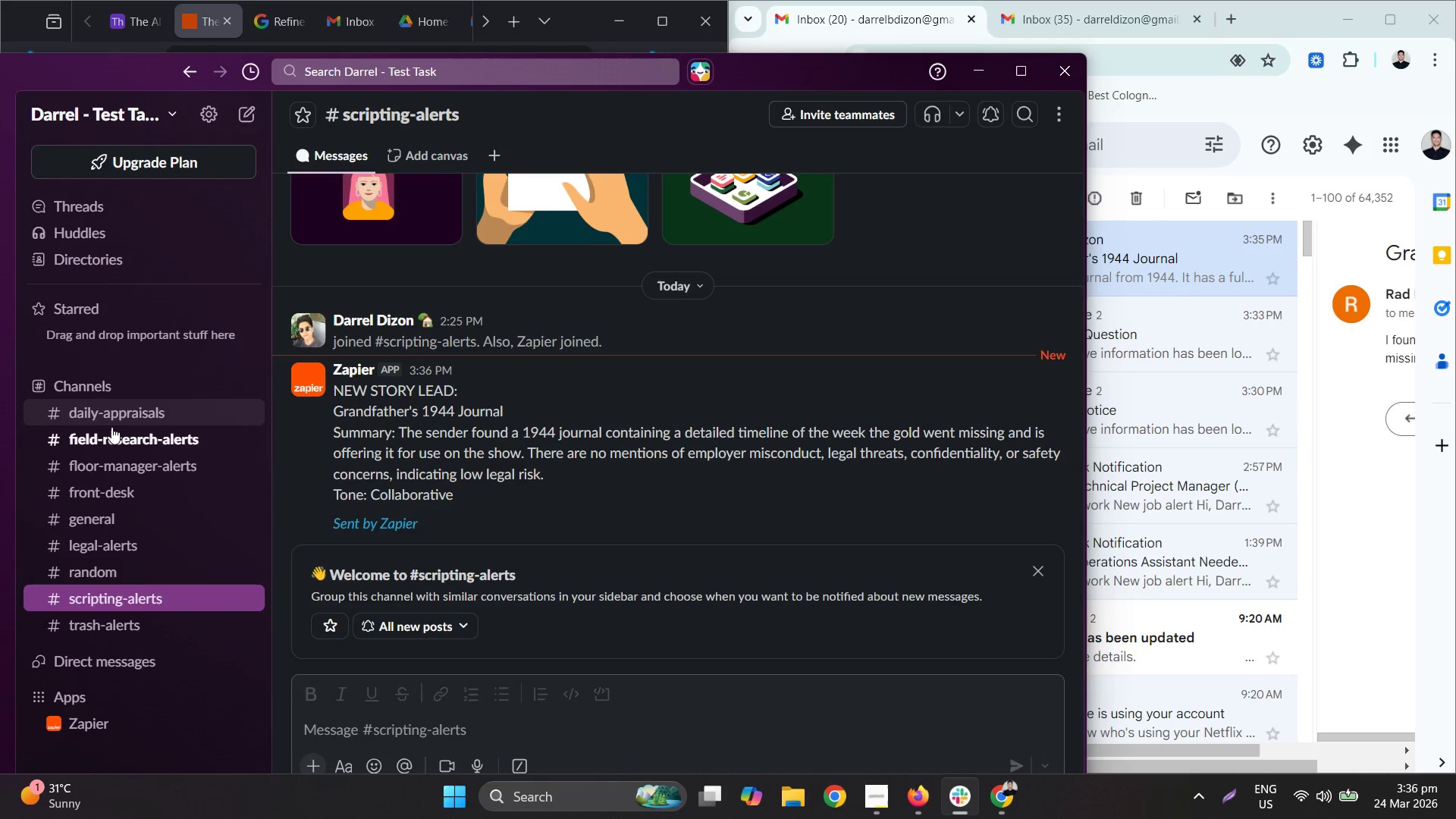 
left_click([1041, 26])
 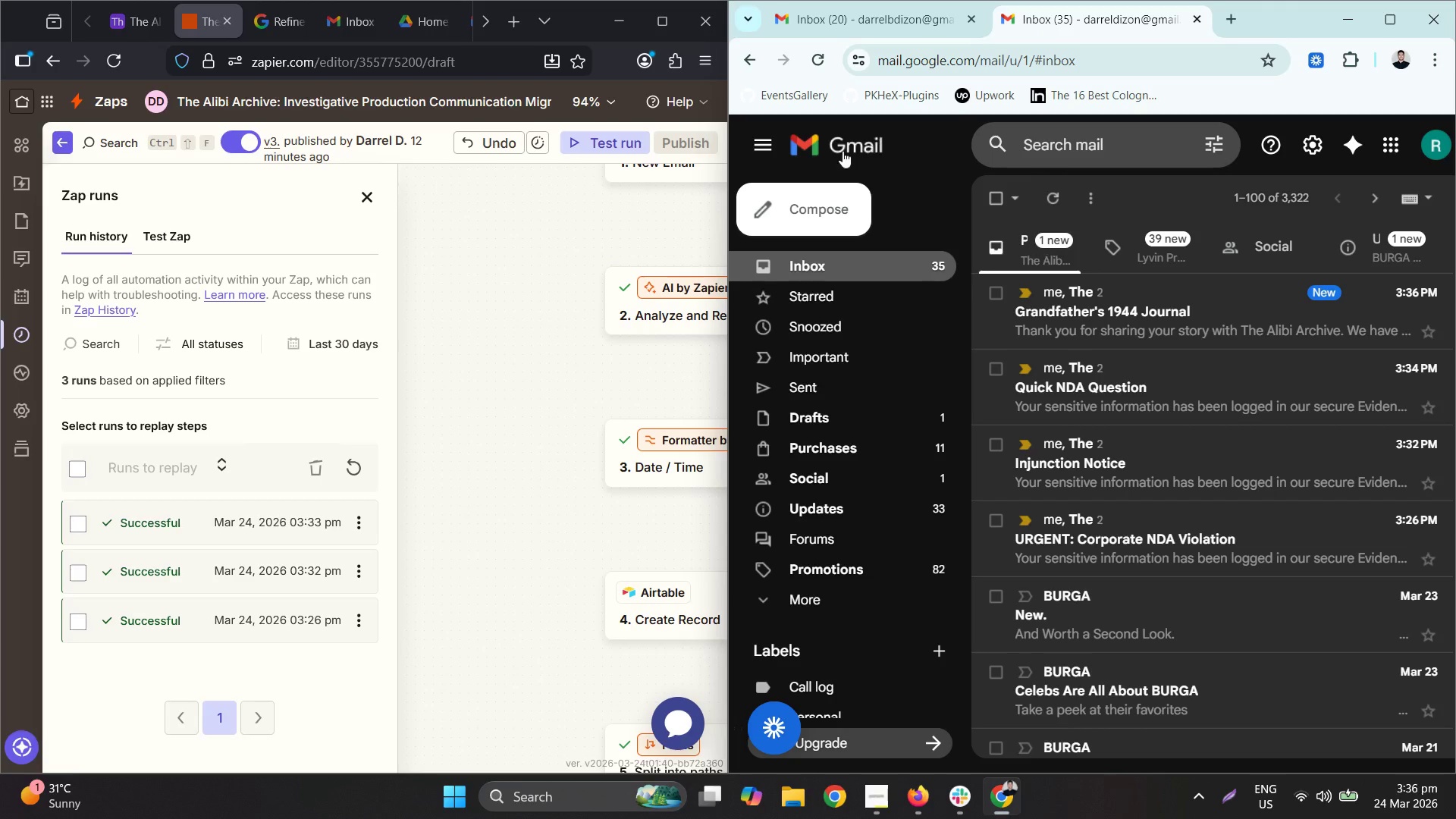 
left_click([816, 206])
 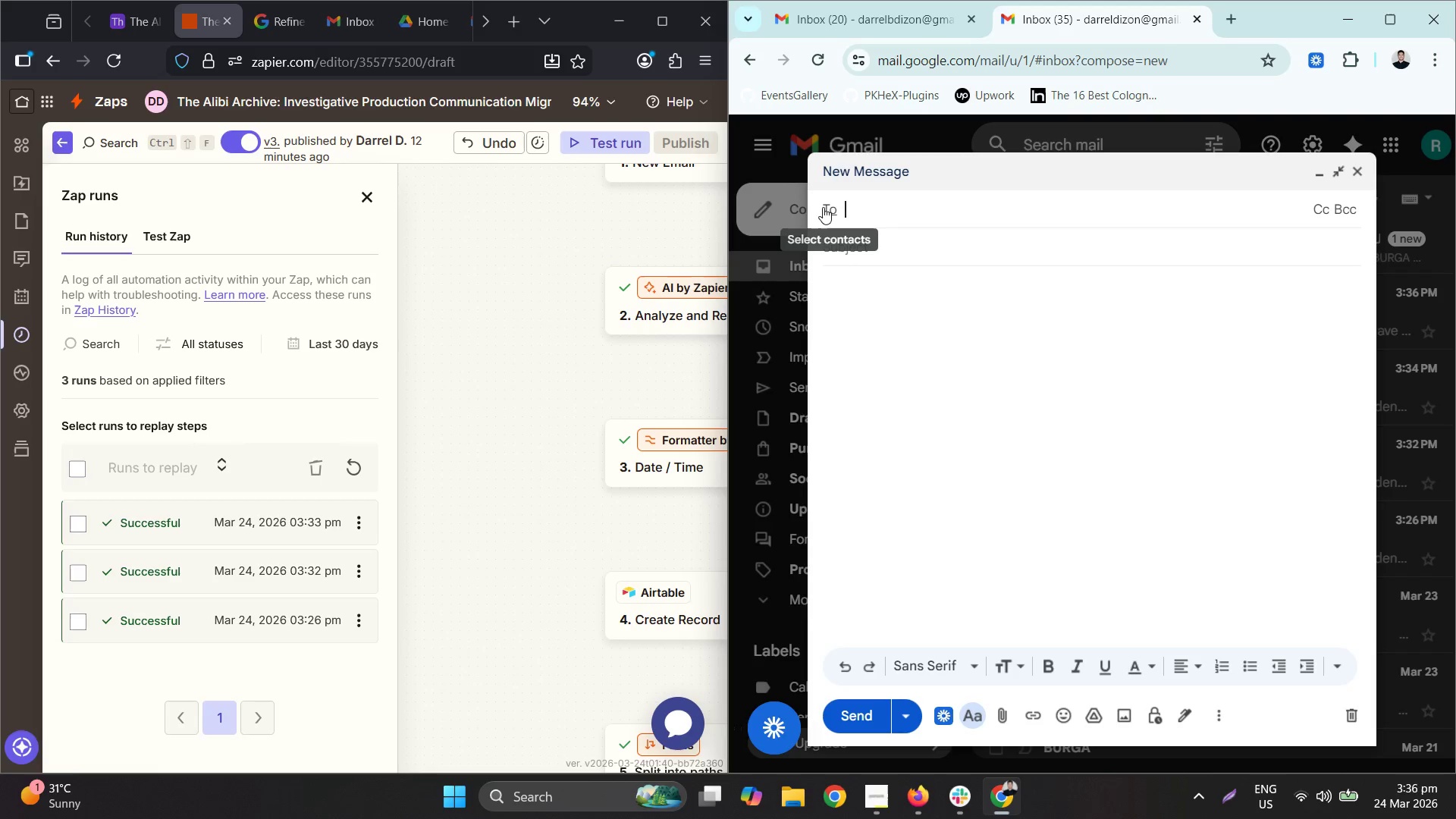 
type(I)
key(Backspace)
type(da)
 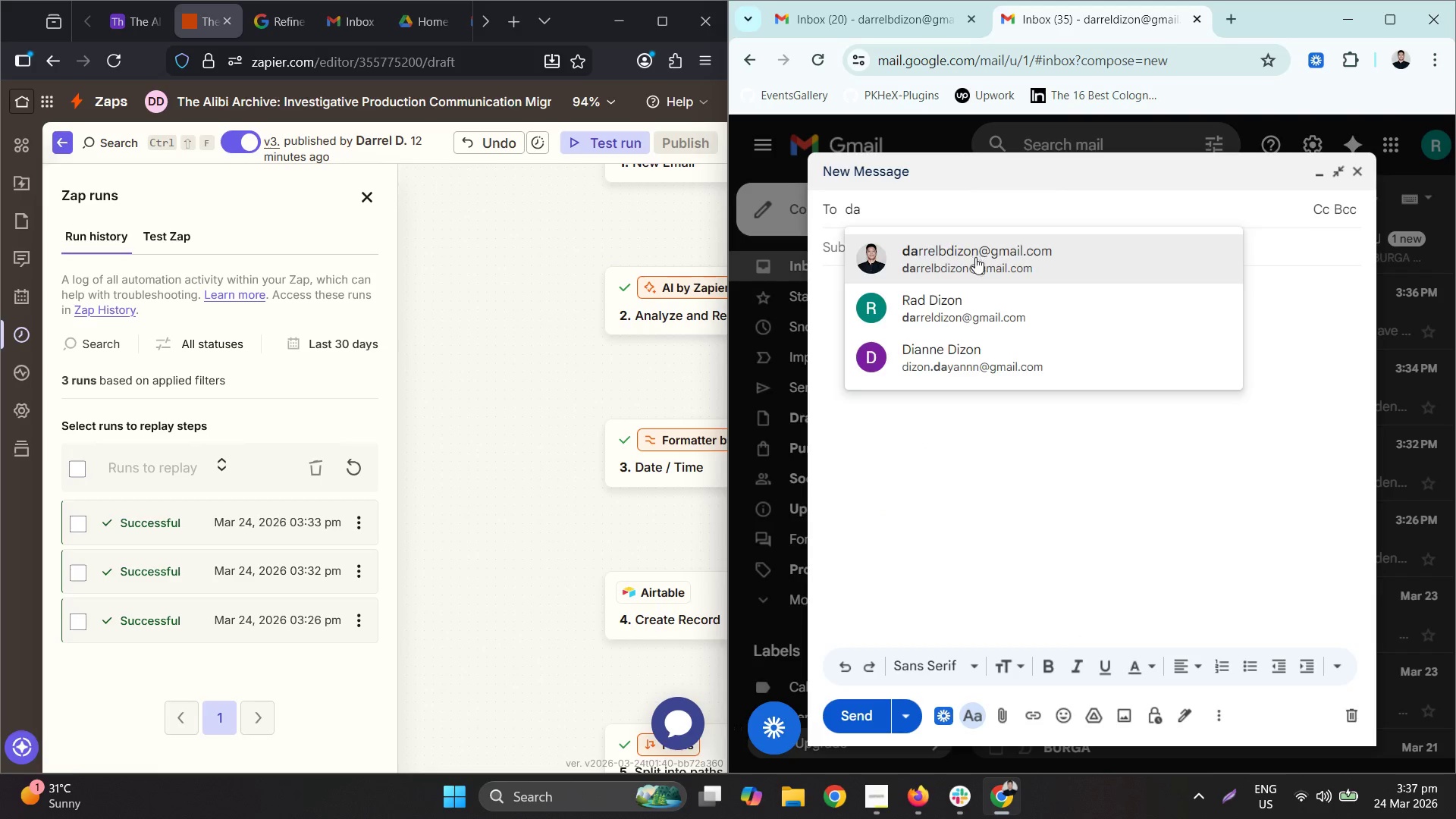 
double_click([944, 266])
 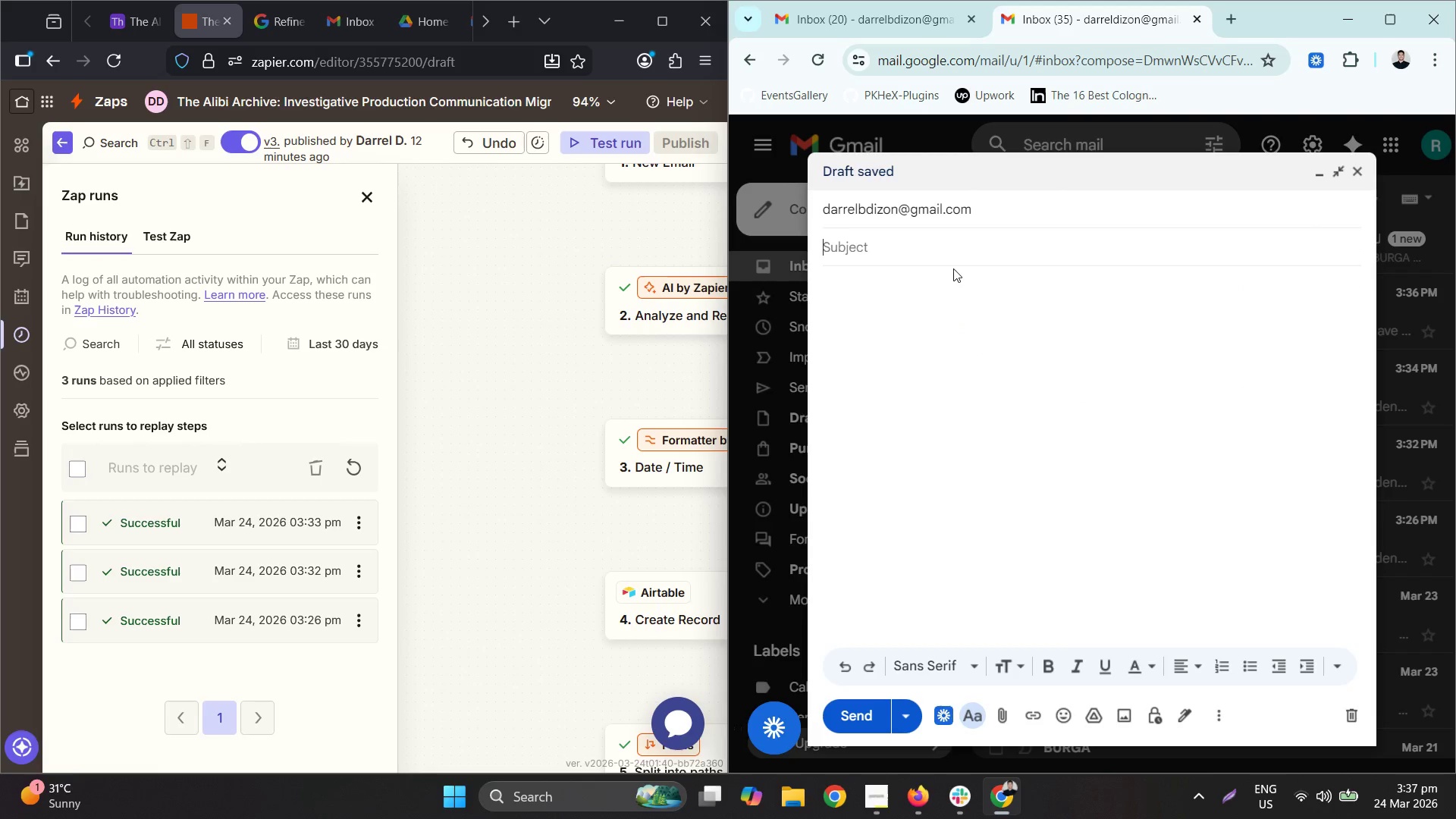 
type(I was at the docs)
key(Backspace)
type(ks)
key(Tab)
 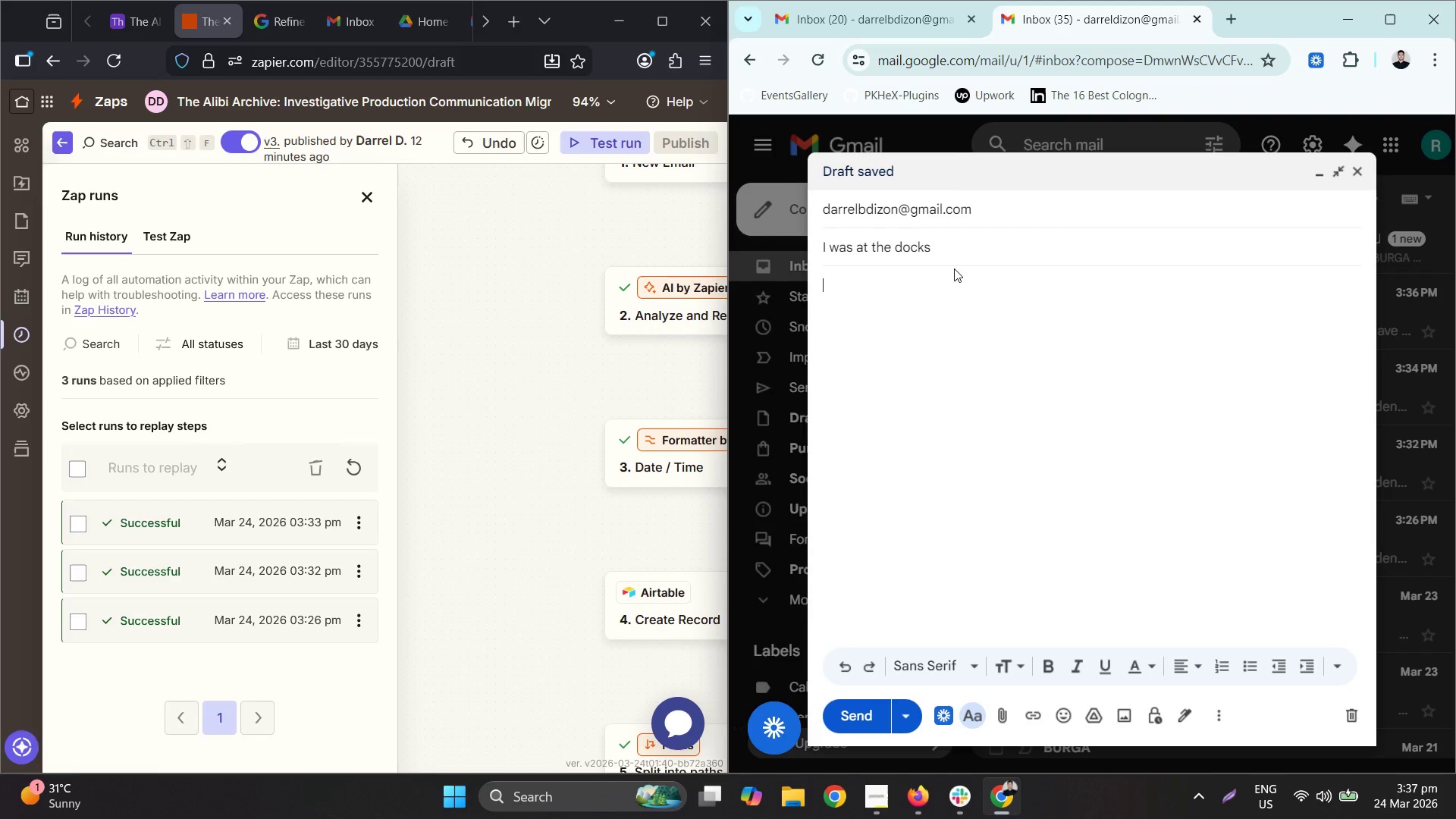 
type(I dd)
key(Backspace)
type(od)
key(Backspace)
key(Backspace)
type(idn't see much, but I remember a bleu)
key(Backspace)
key(Backspace)
type(ue truck leaving at 2)
key(Backspace)
type(3 AM on gthe night in ques)
key(Tab)
type(.)
 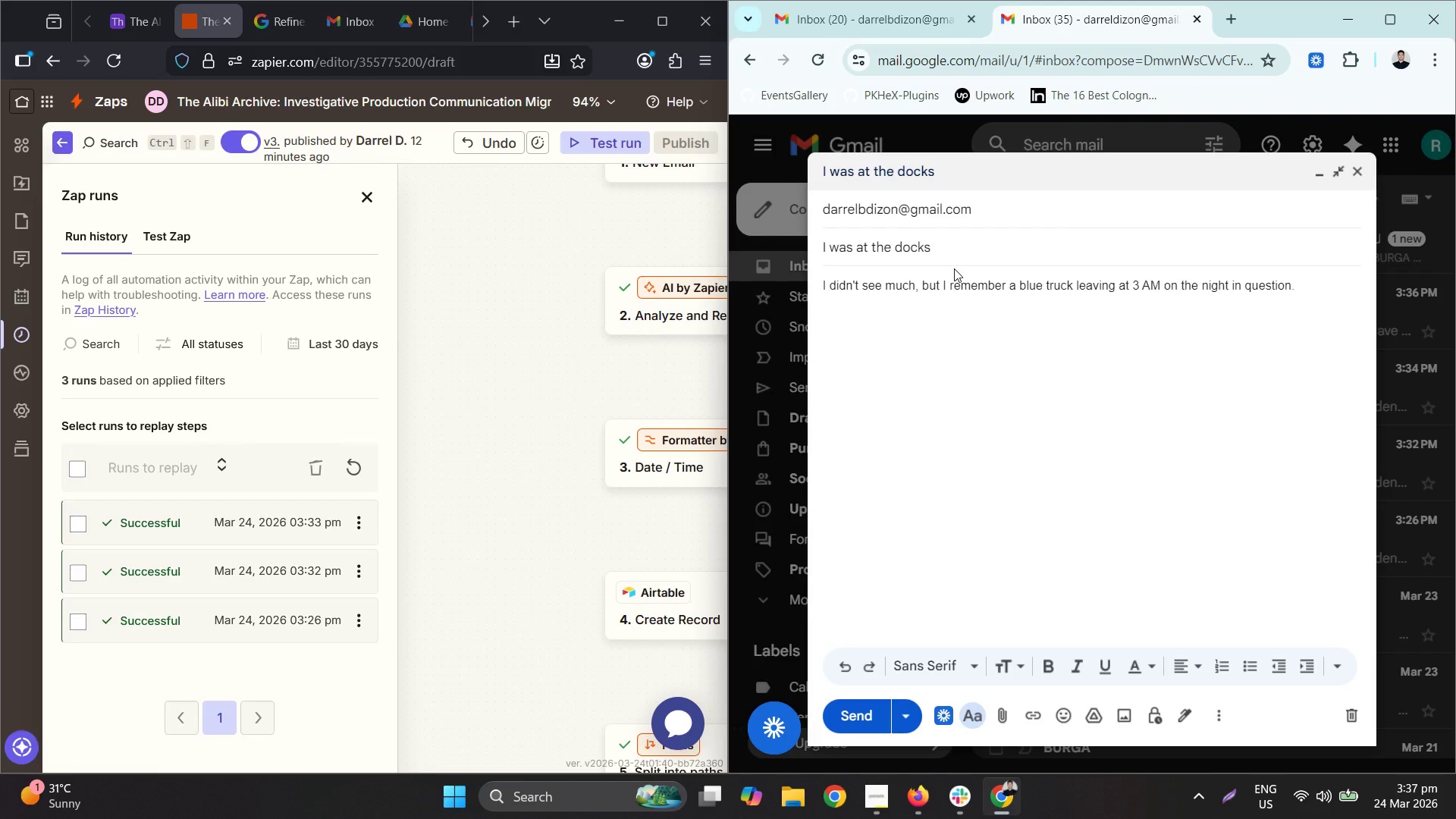 
wait(15.95)
 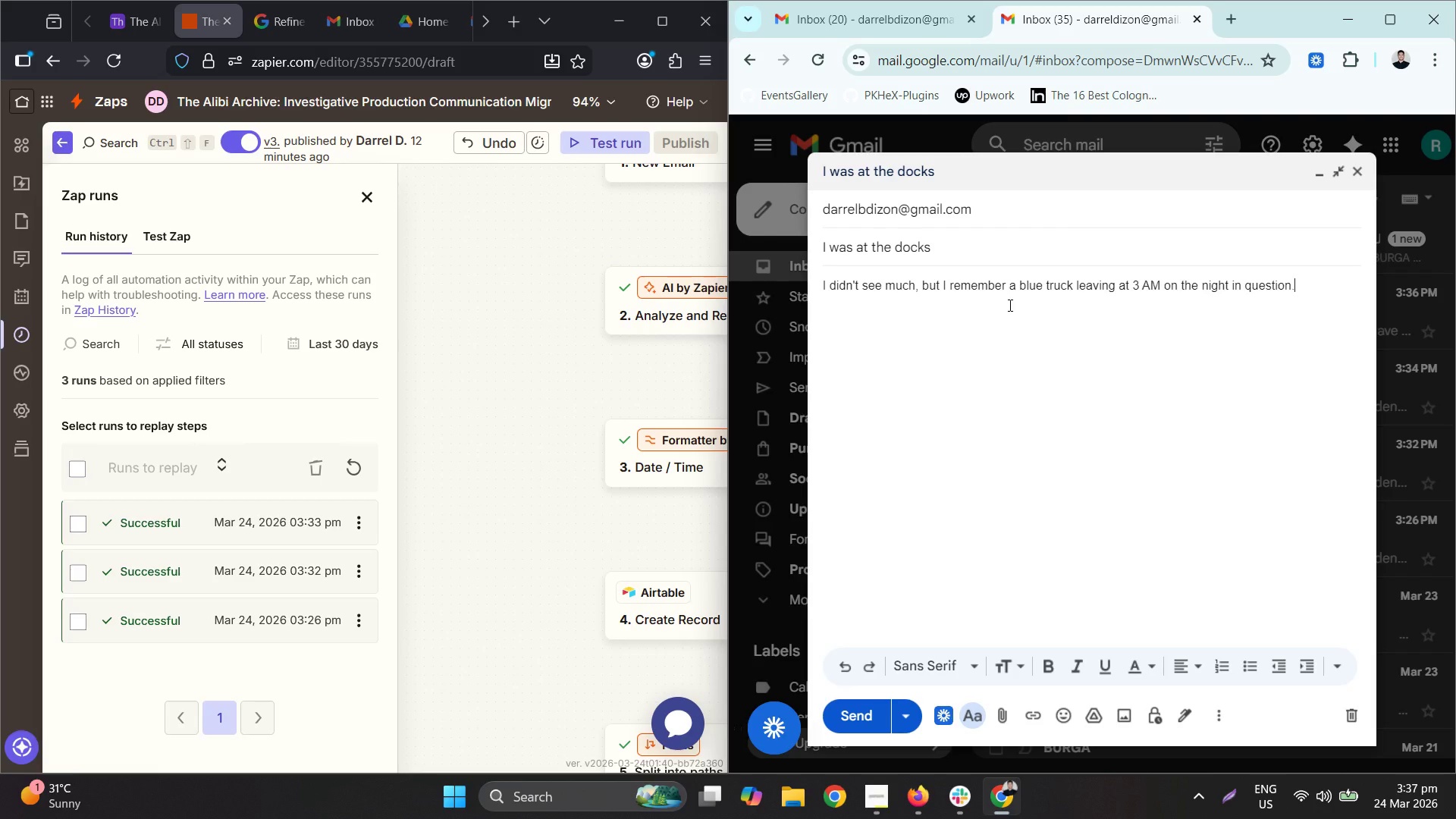 
left_click([851, 712])
 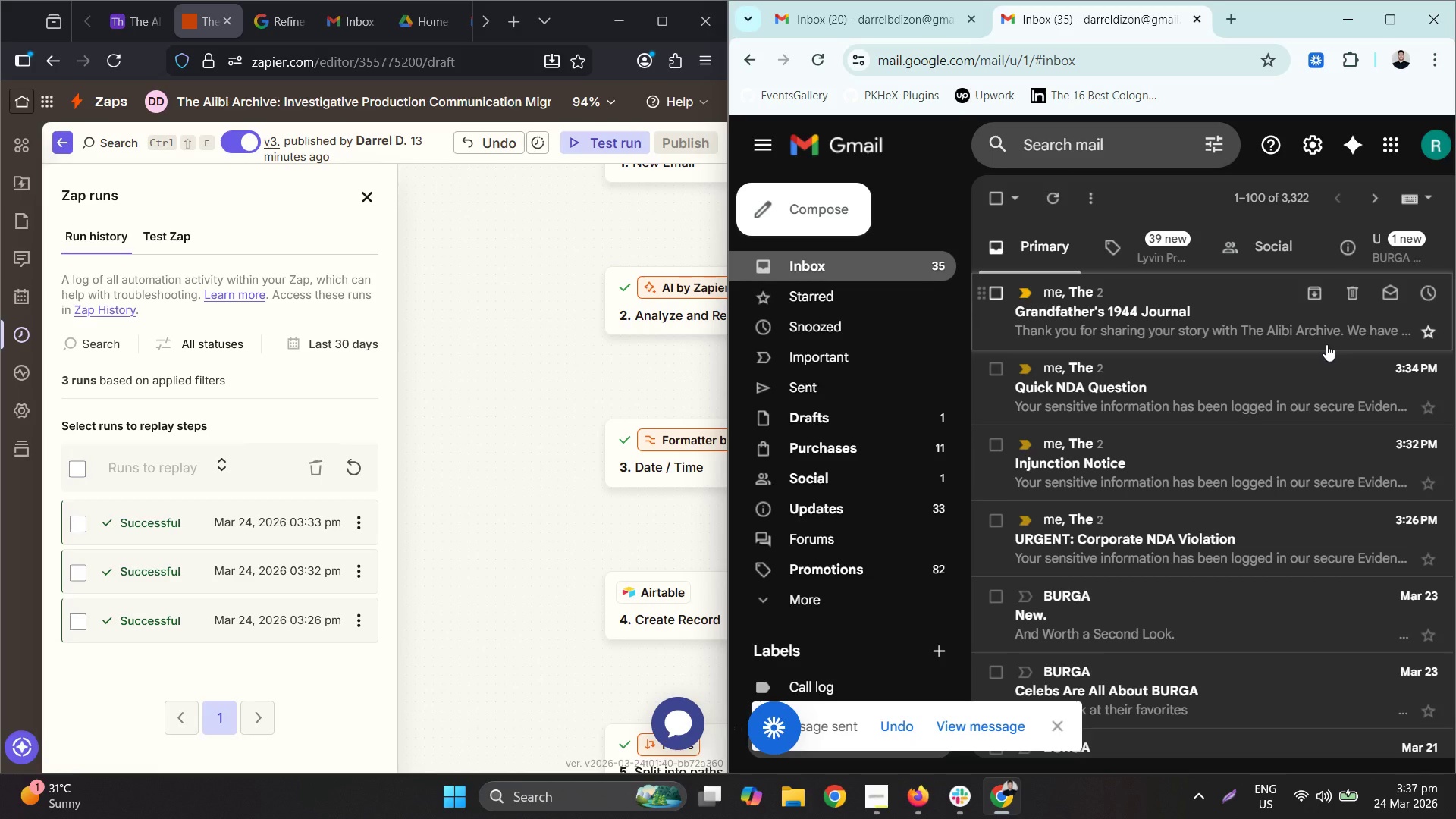 
wait(6.17)
 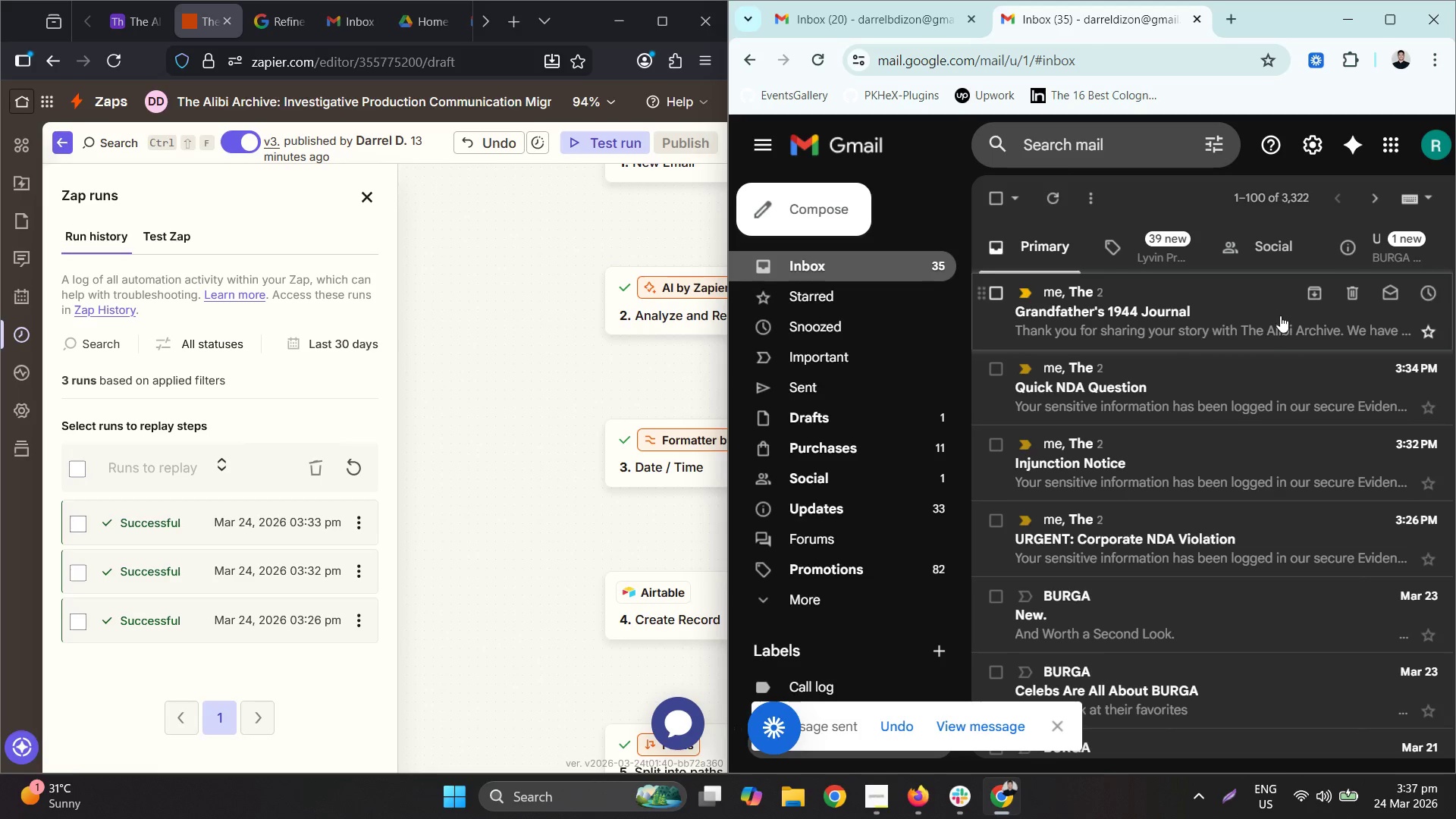 
left_click([349, 465])
 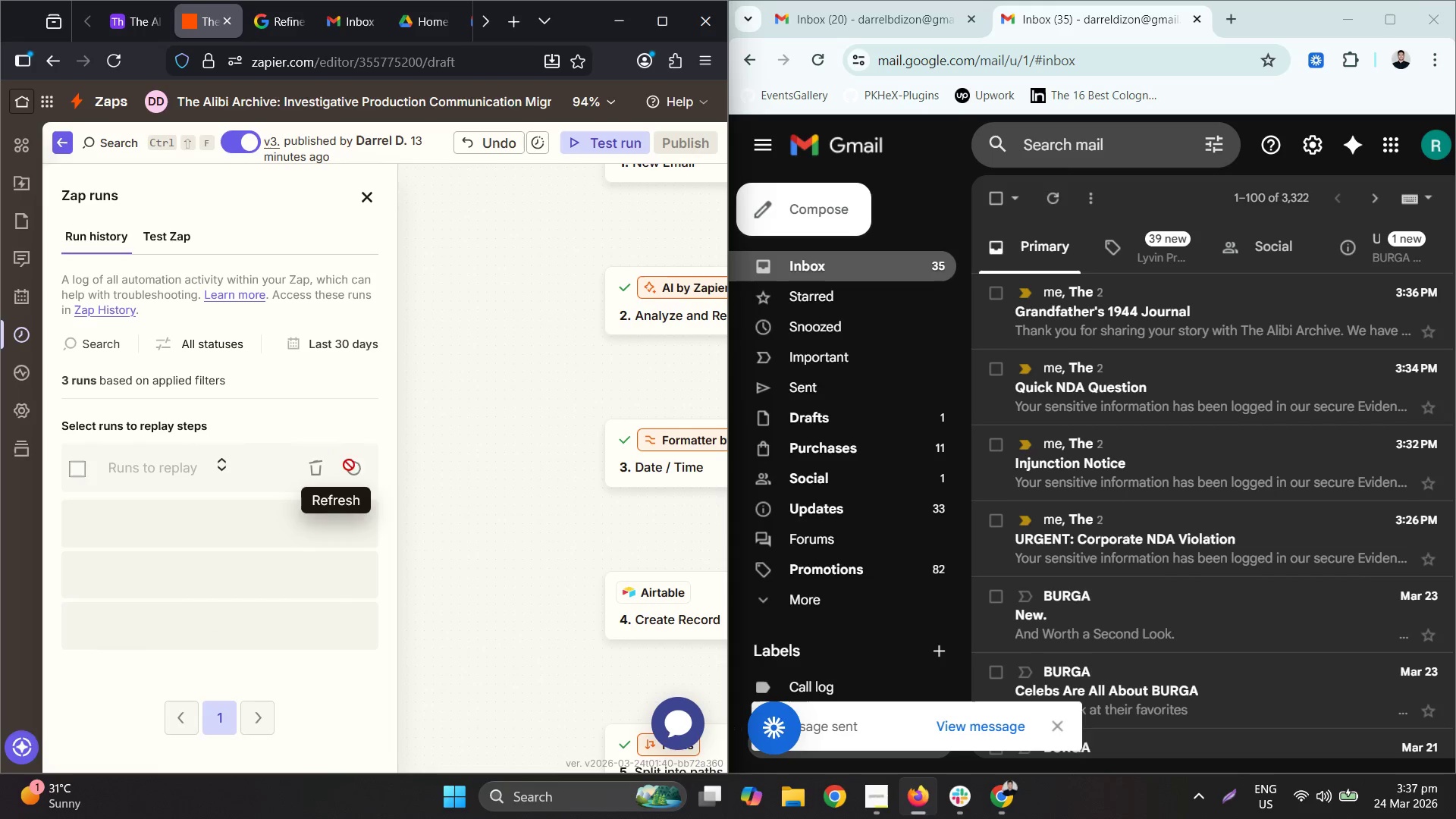 
mouse_move([447, 423])
 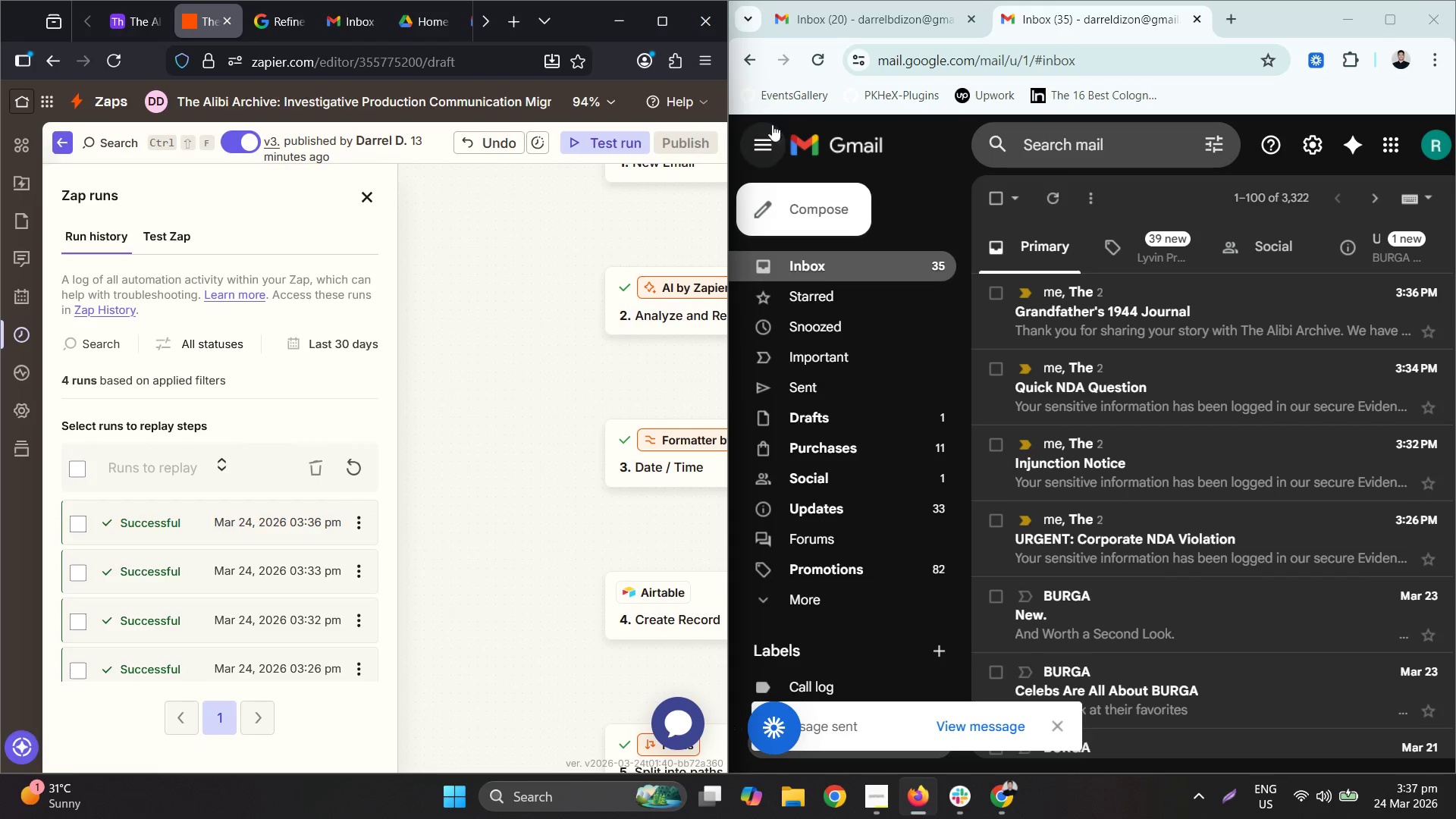 
left_click([842, 20])
 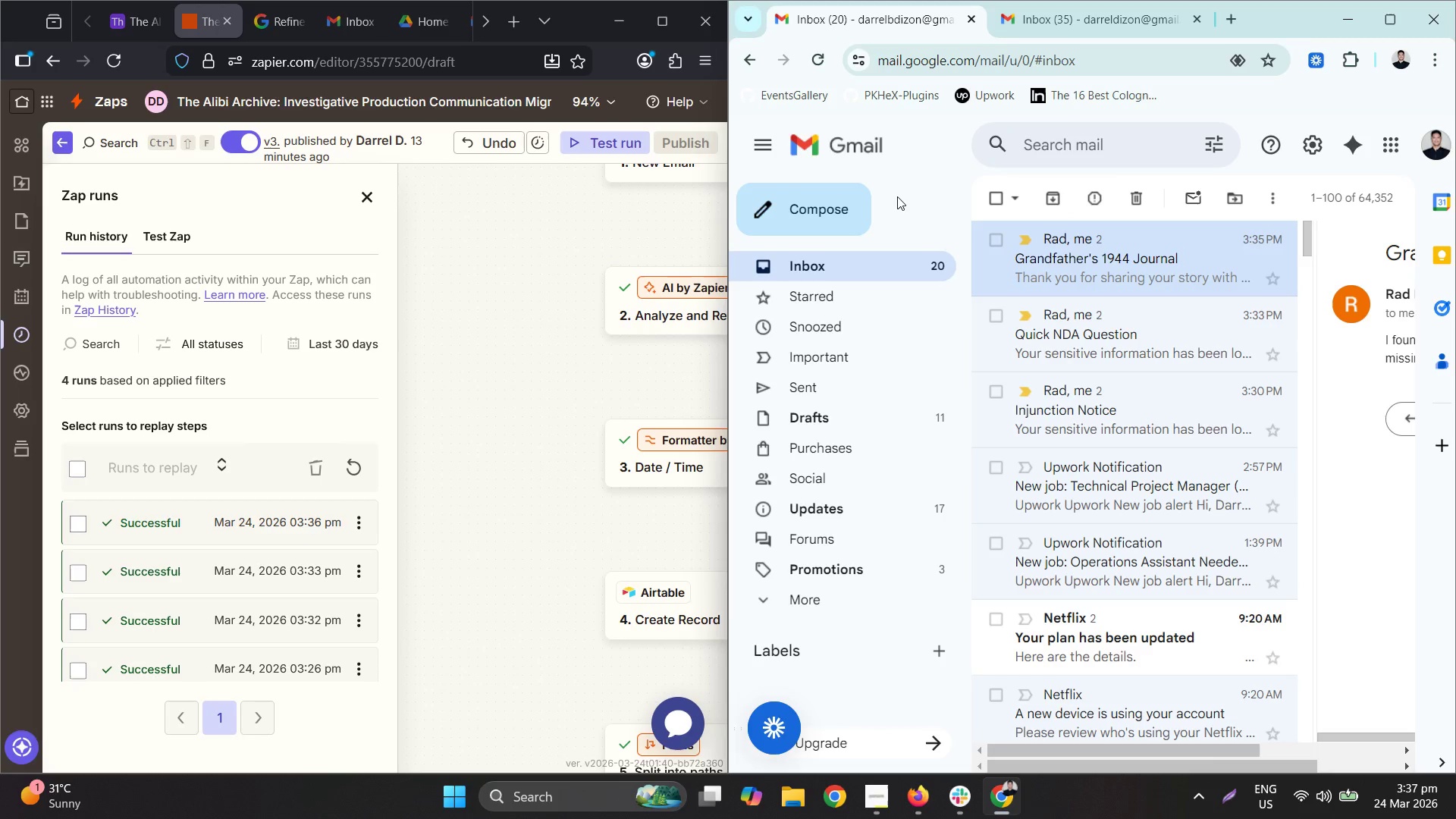 
mouse_move([1067, 262])
 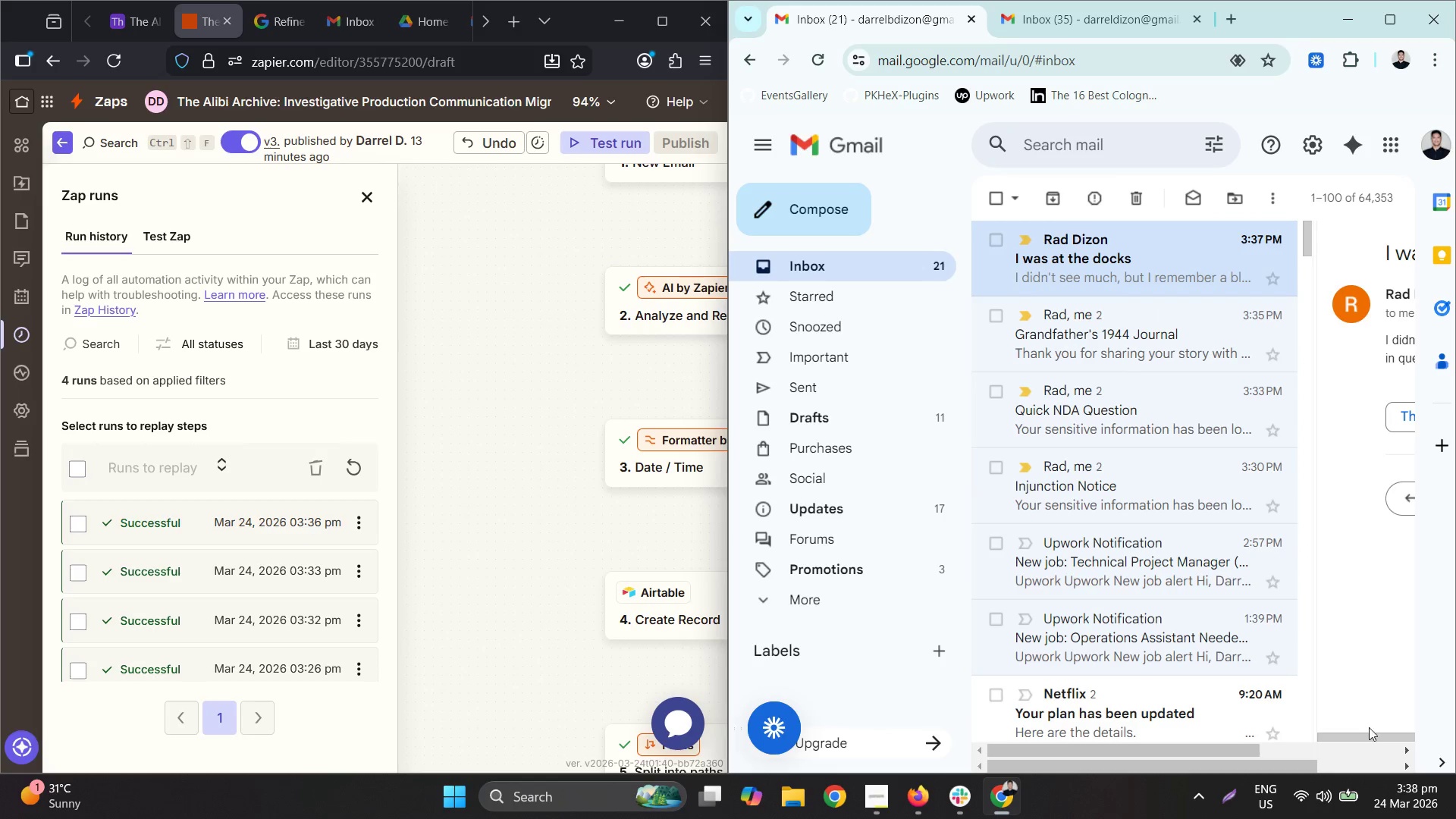 
left_click_drag(start_coordinate=[1352, 738], to_coordinate=[1255, 709])
 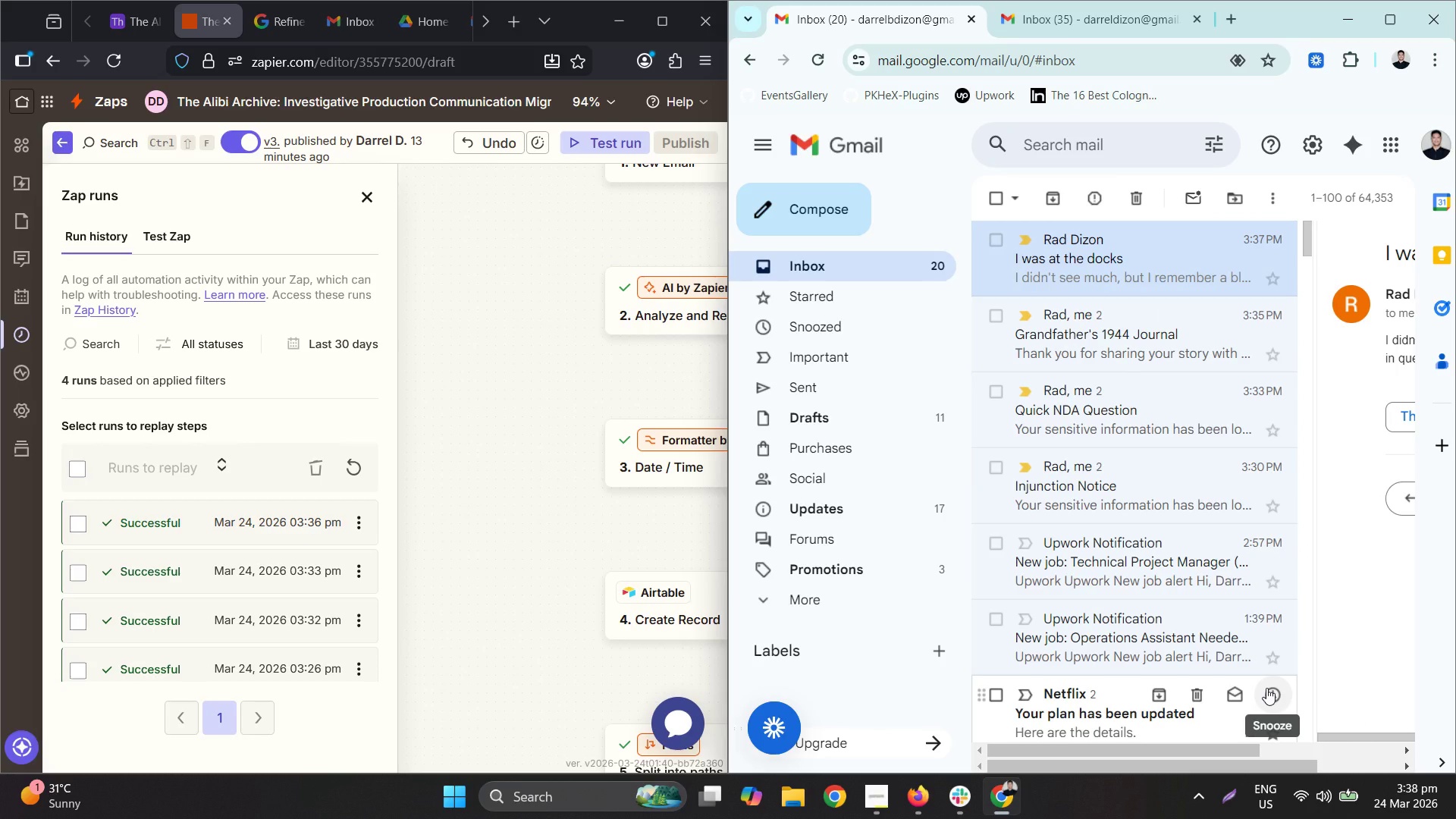 
wait(21.55)
 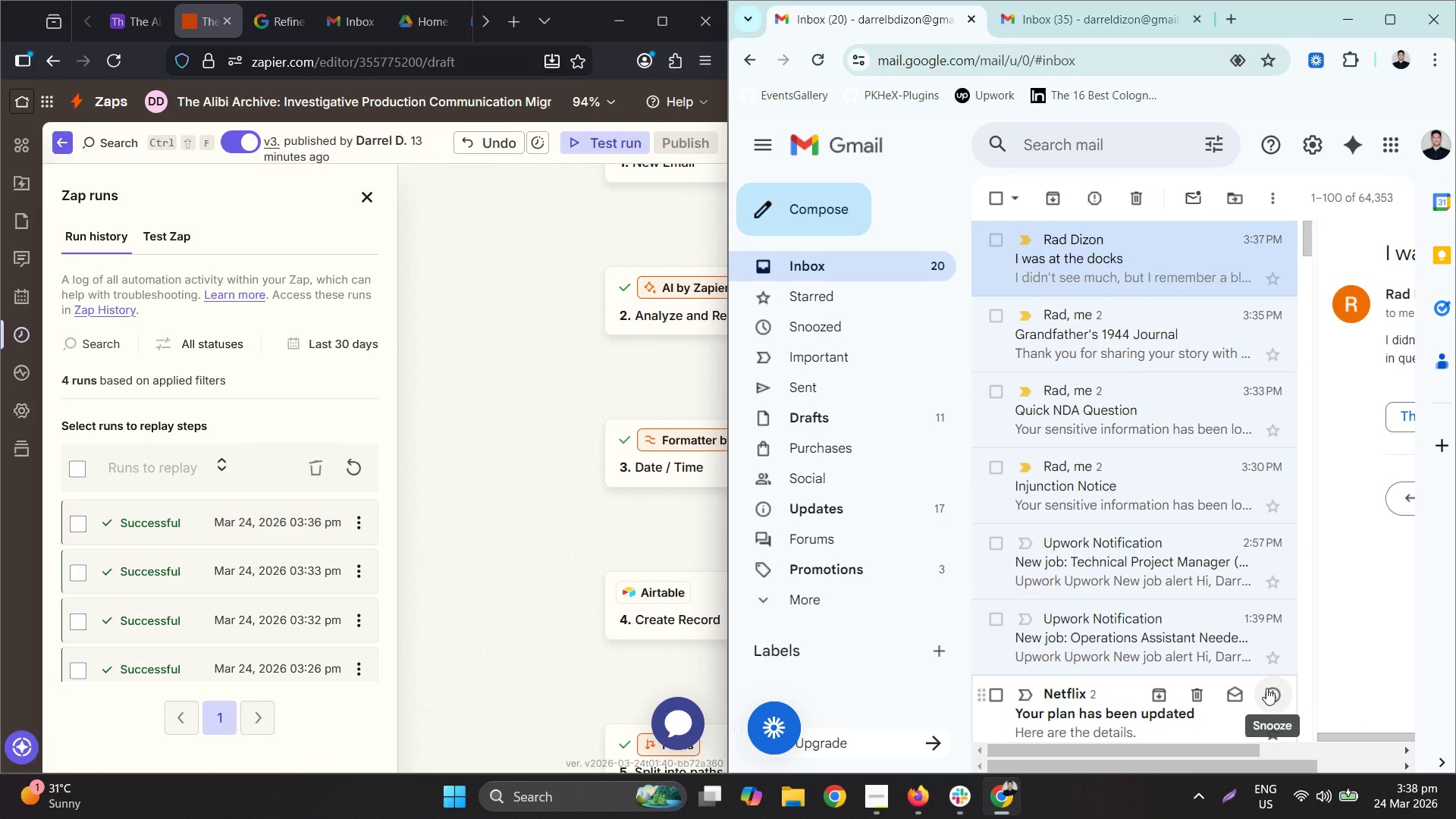 
left_click([1286, 694])
 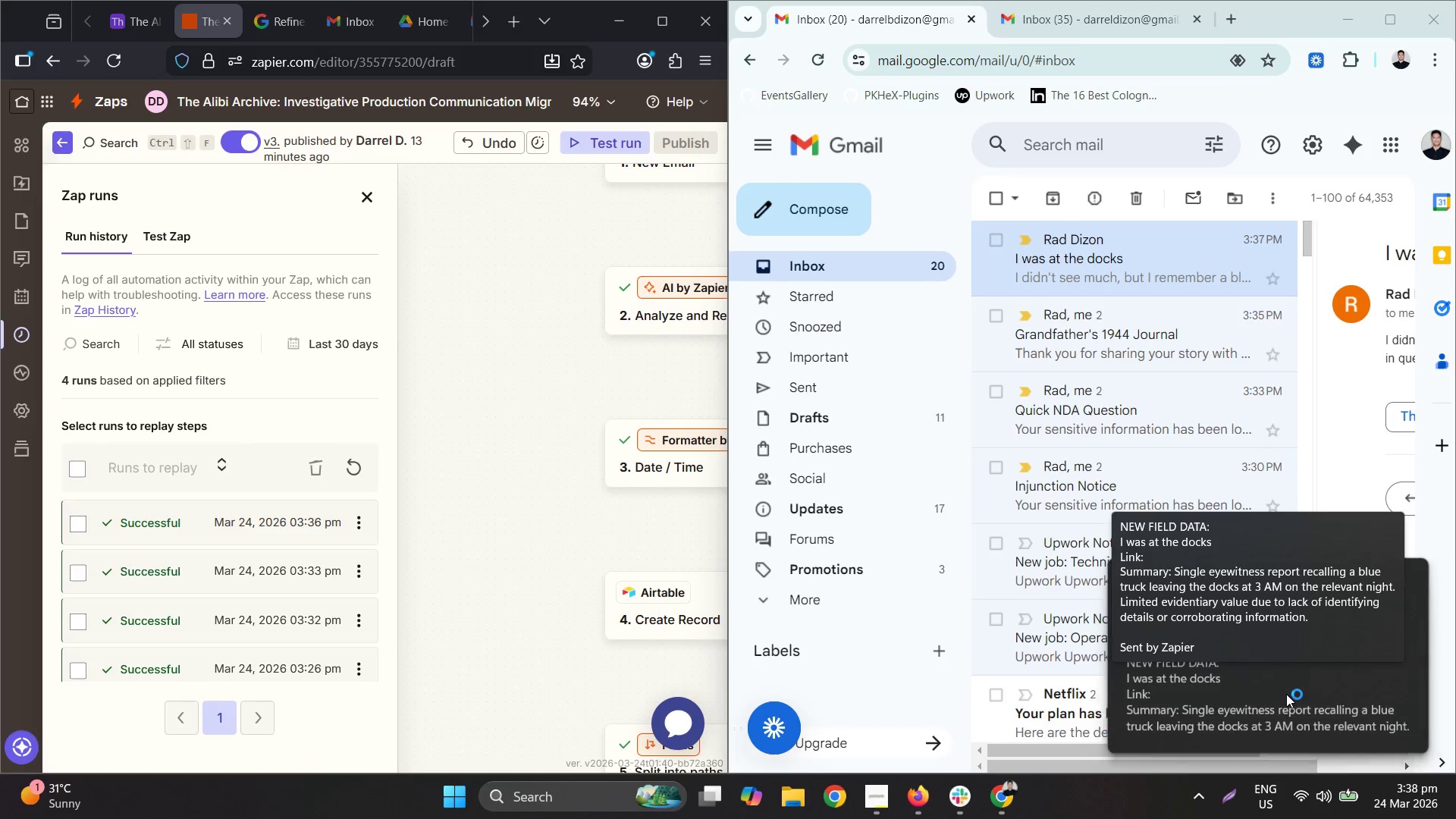 
wait(41.14)
 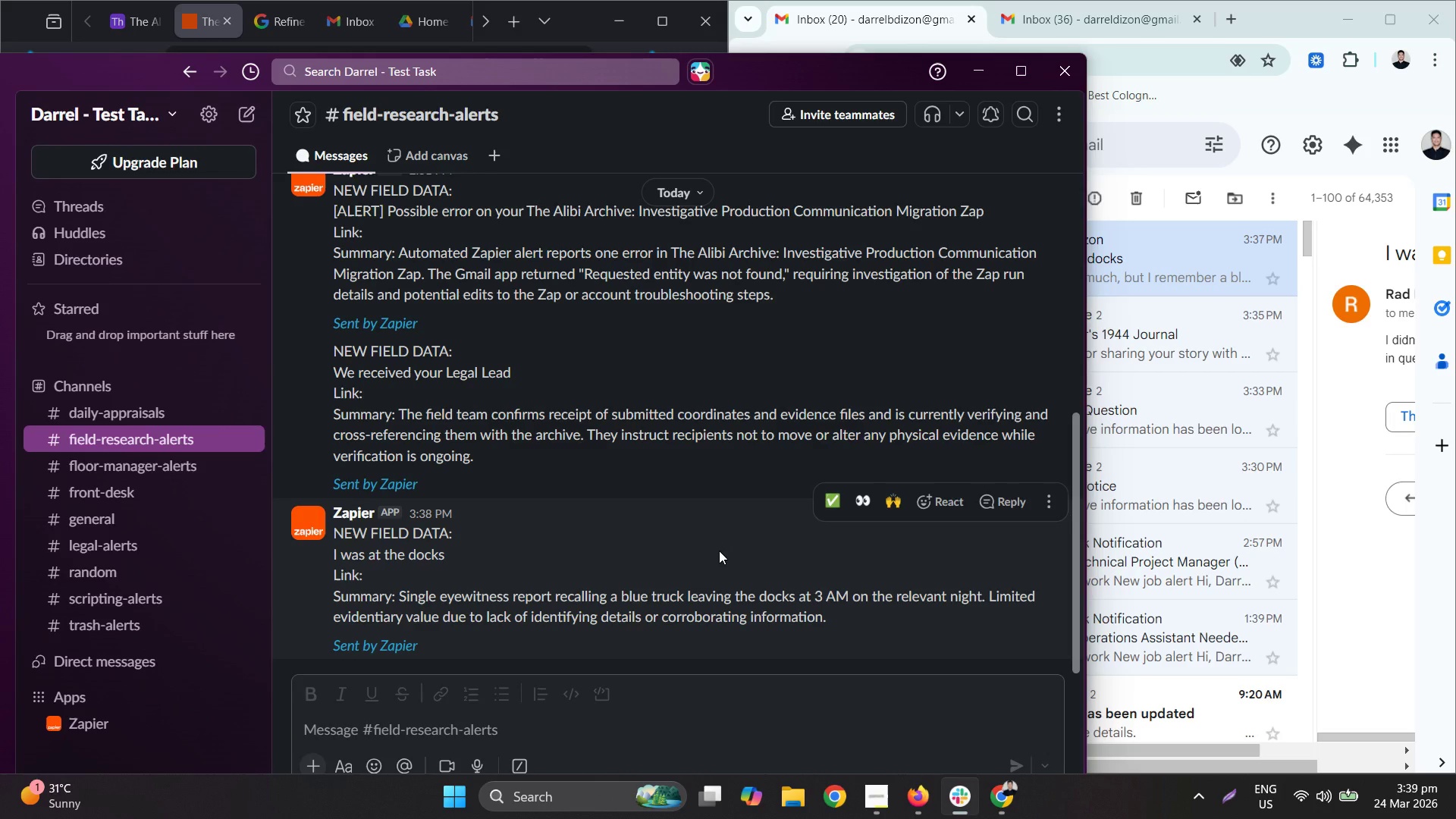 
left_click([1059, 328])
 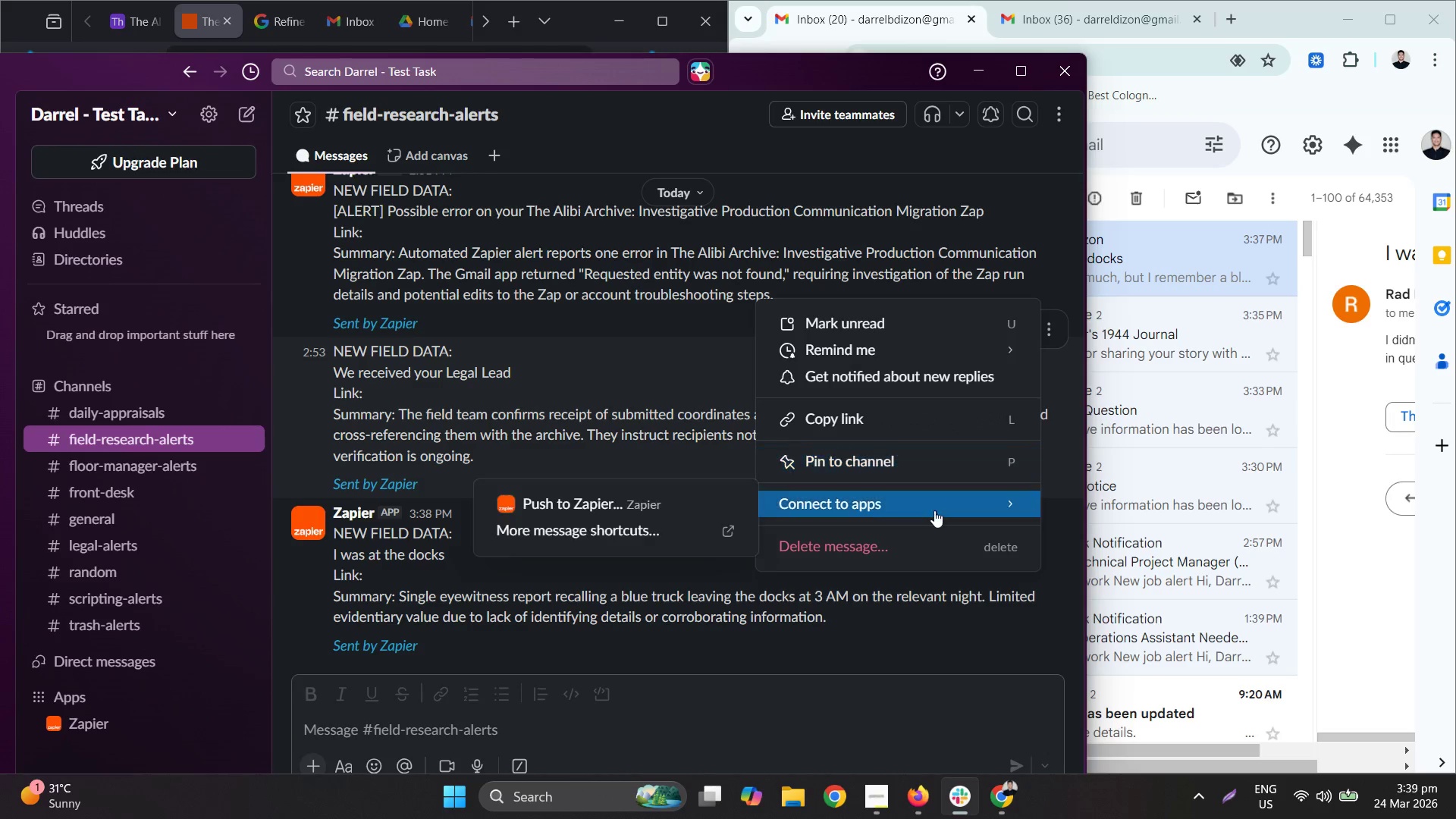 
left_click([927, 537])
 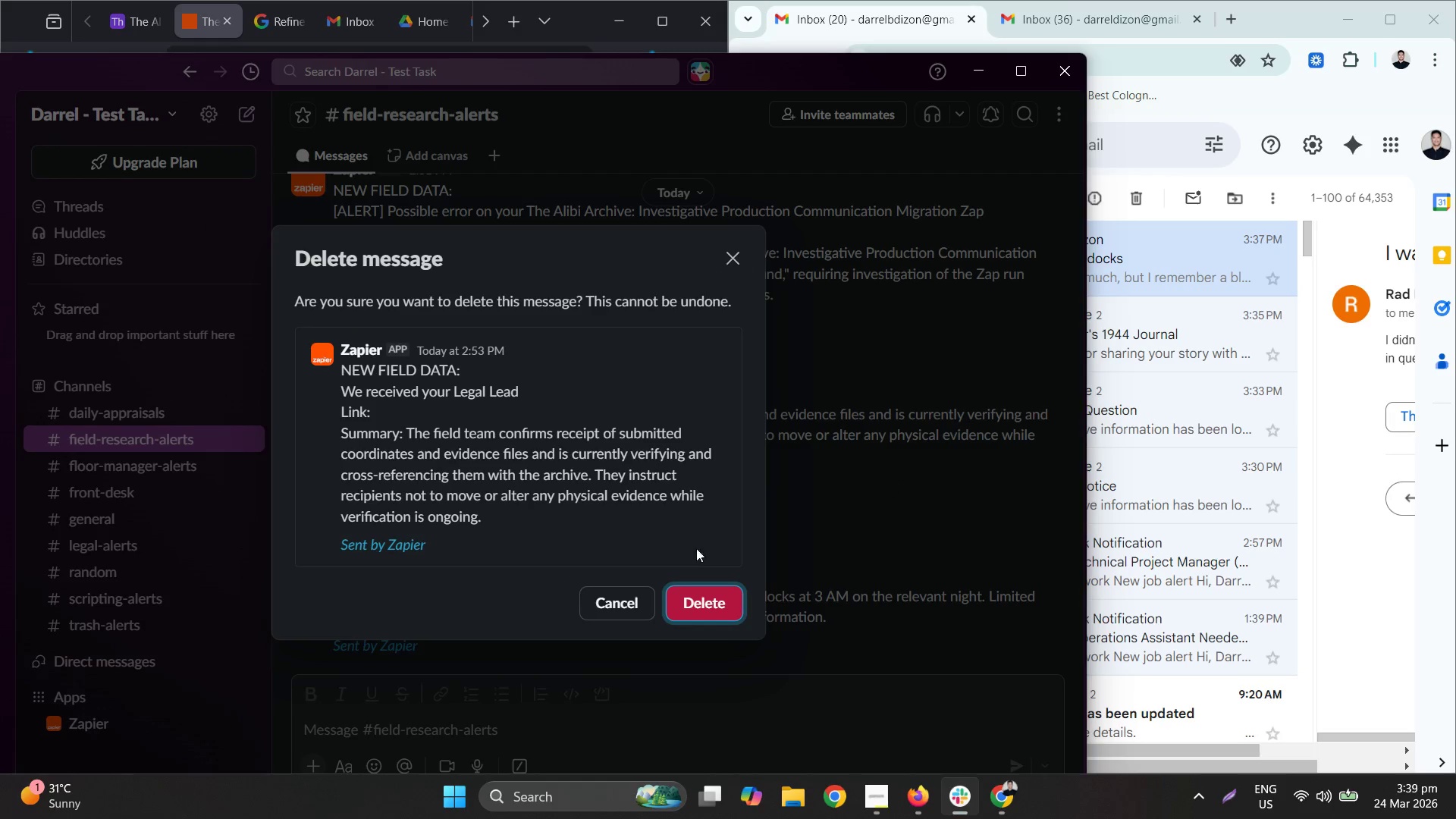 
left_click([699, 606])
 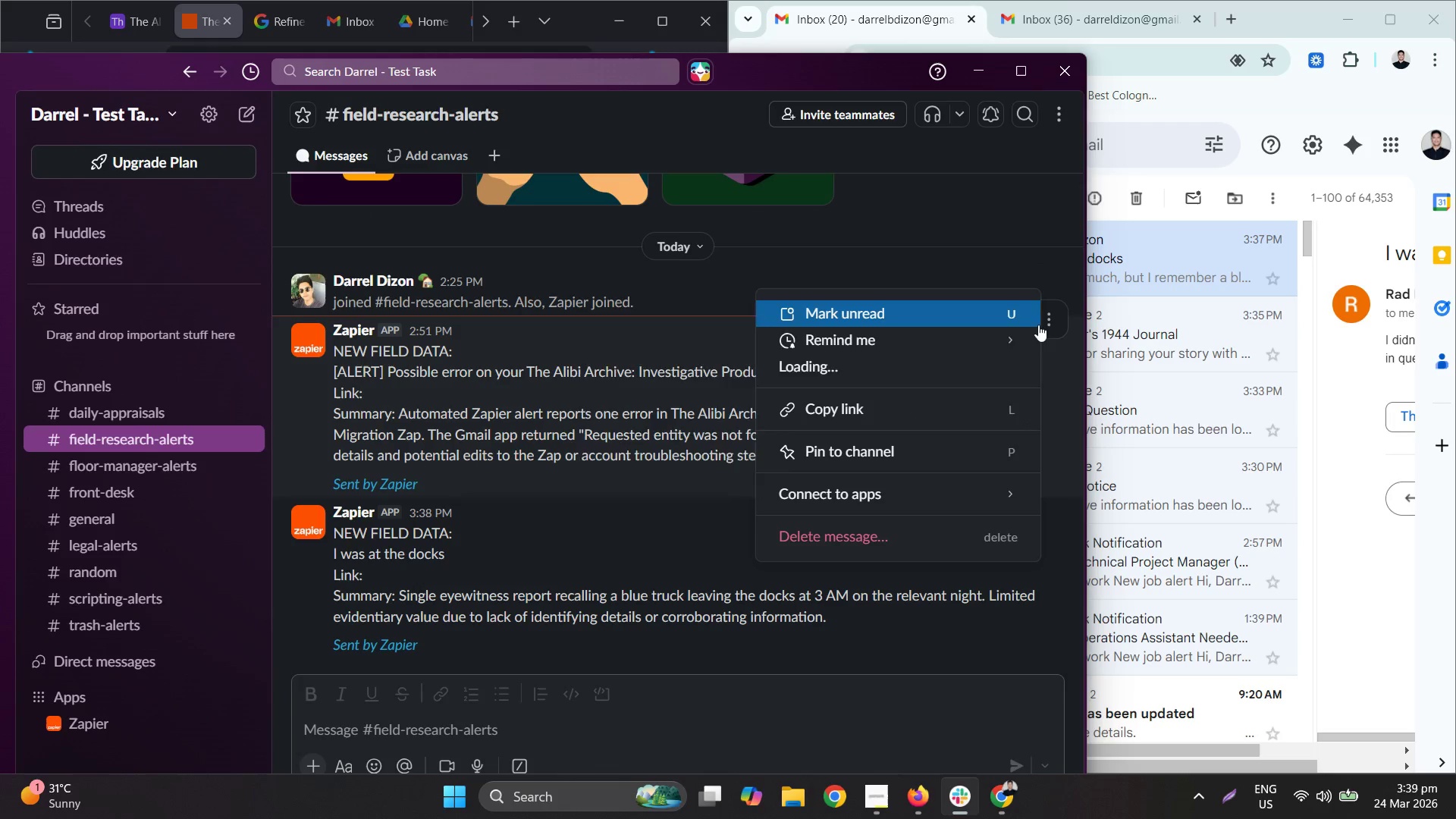 
left_click([900, 544])
 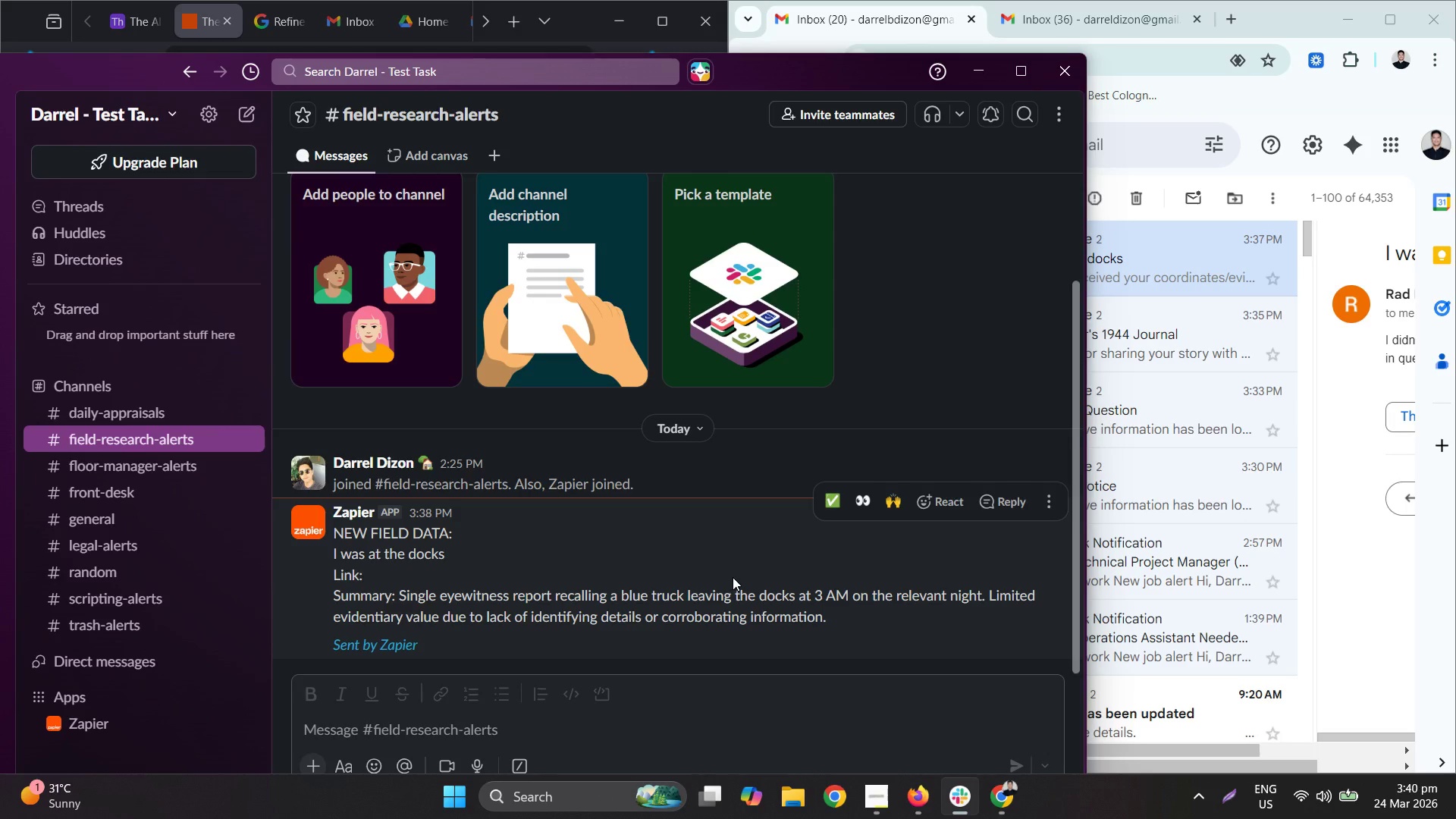 
wait(68.64)
 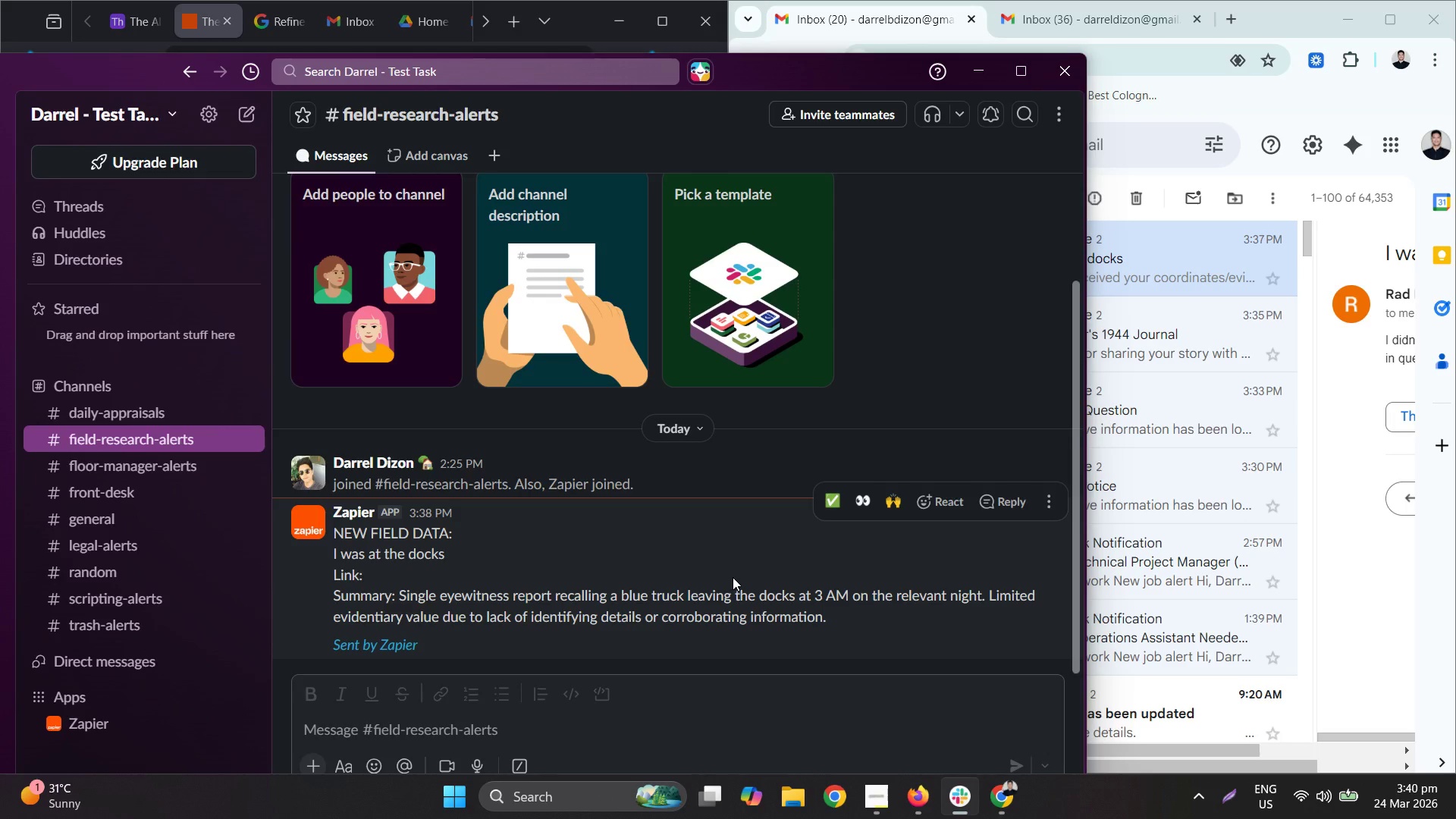 
left_click([932, 551])
 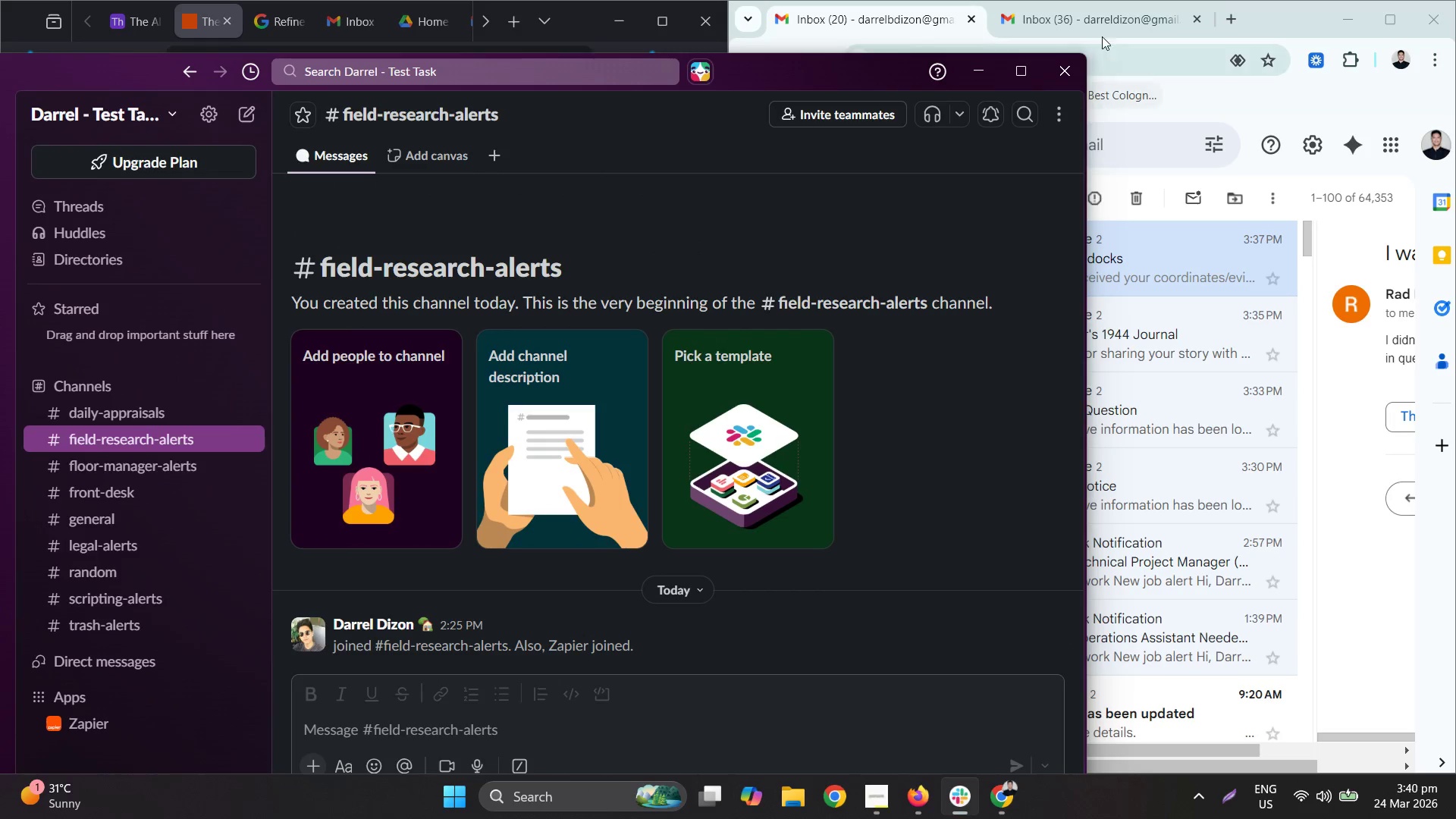 
left_click([1091, 12])
 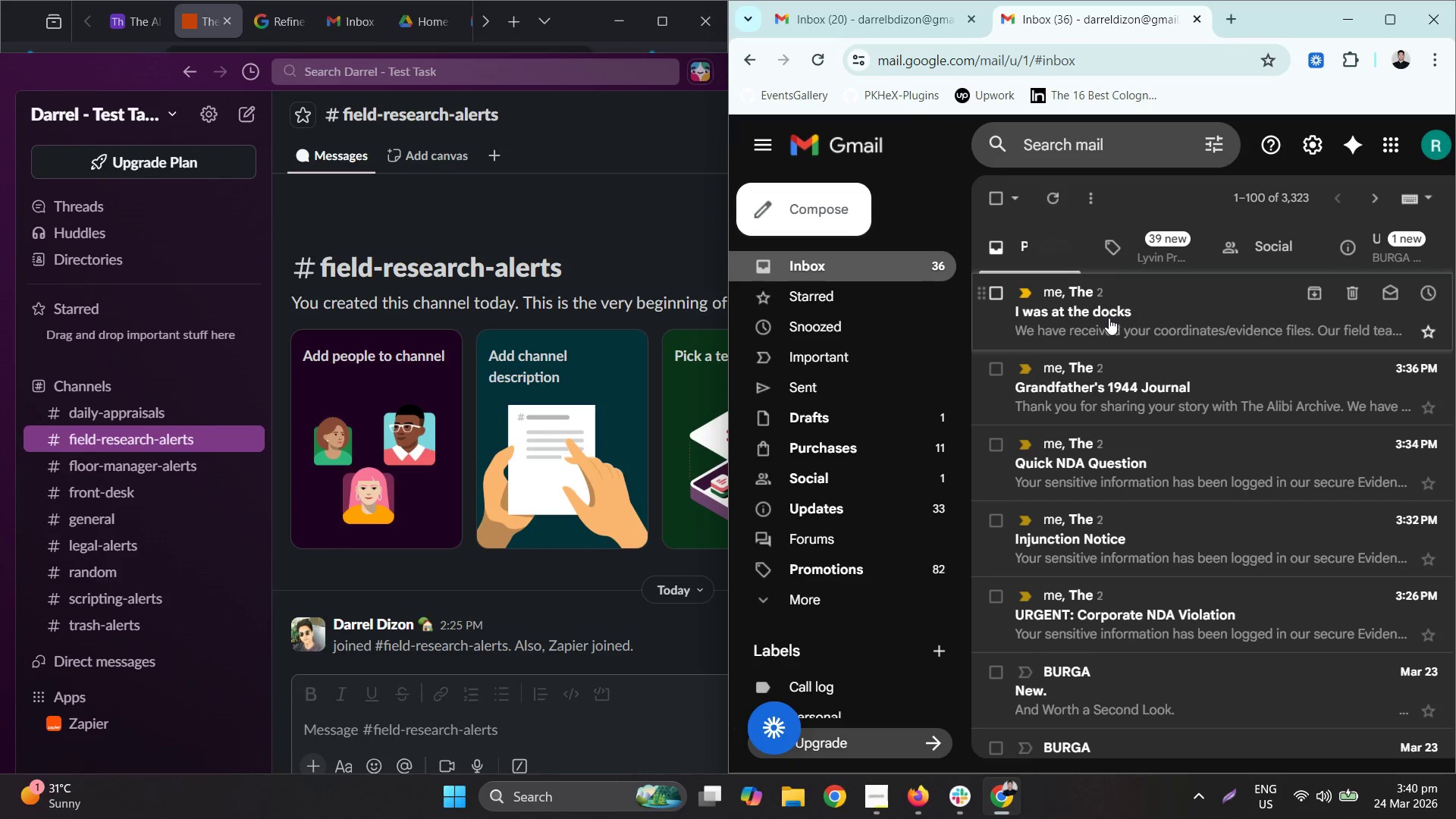 
right_click([1109, 317])
 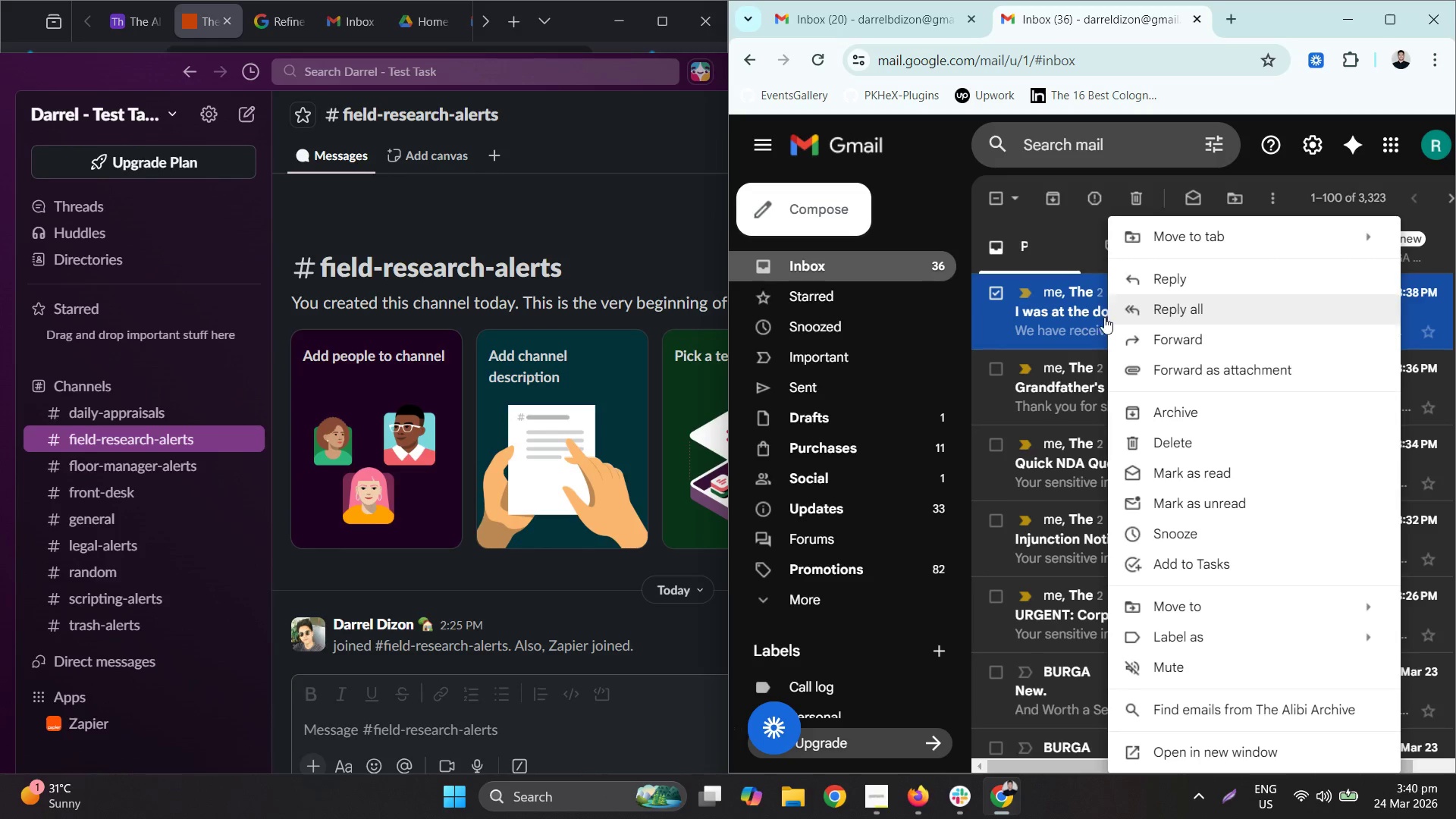 
left_click([1078, 318])
 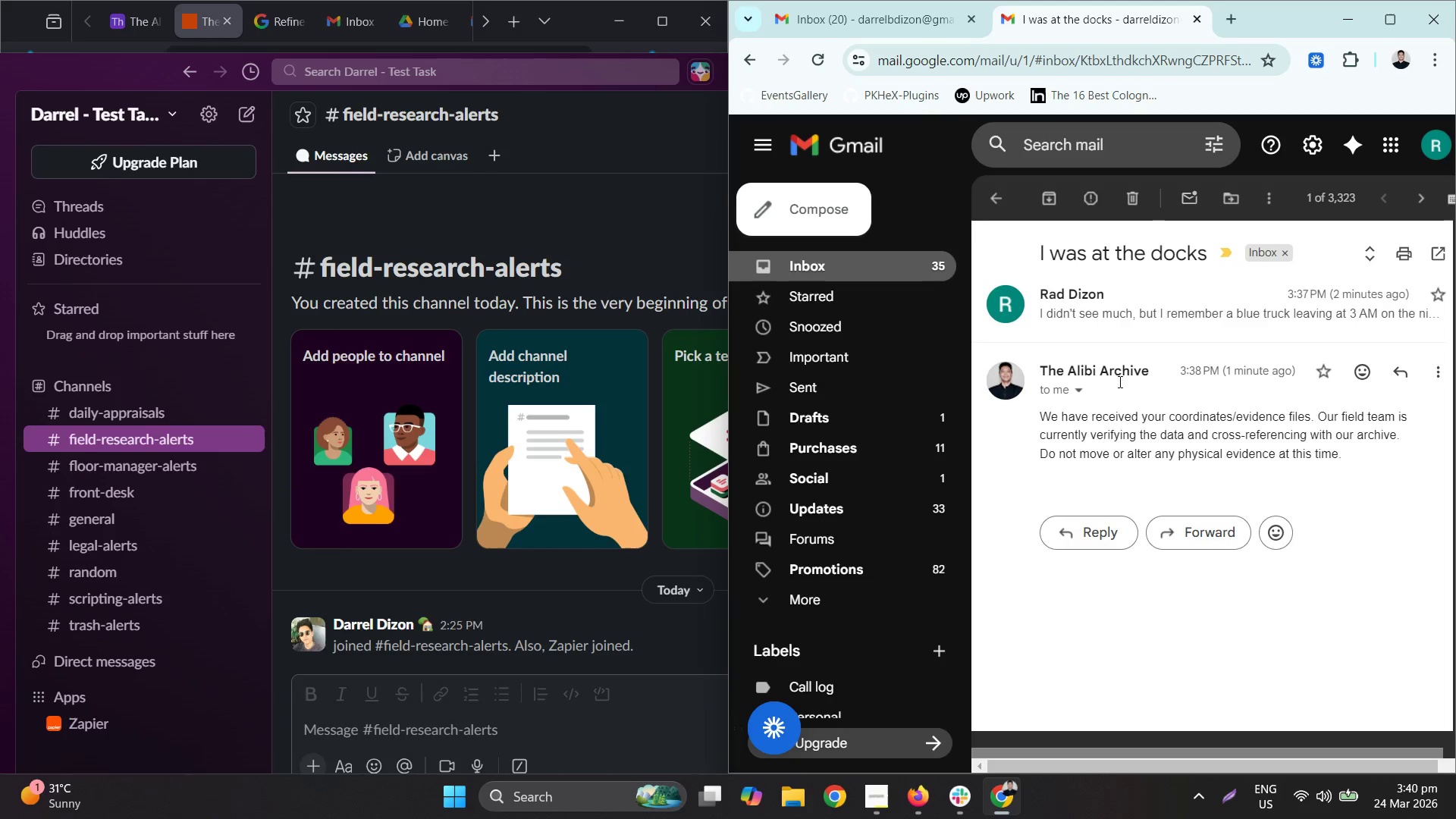 
left_click([1138, 318])
 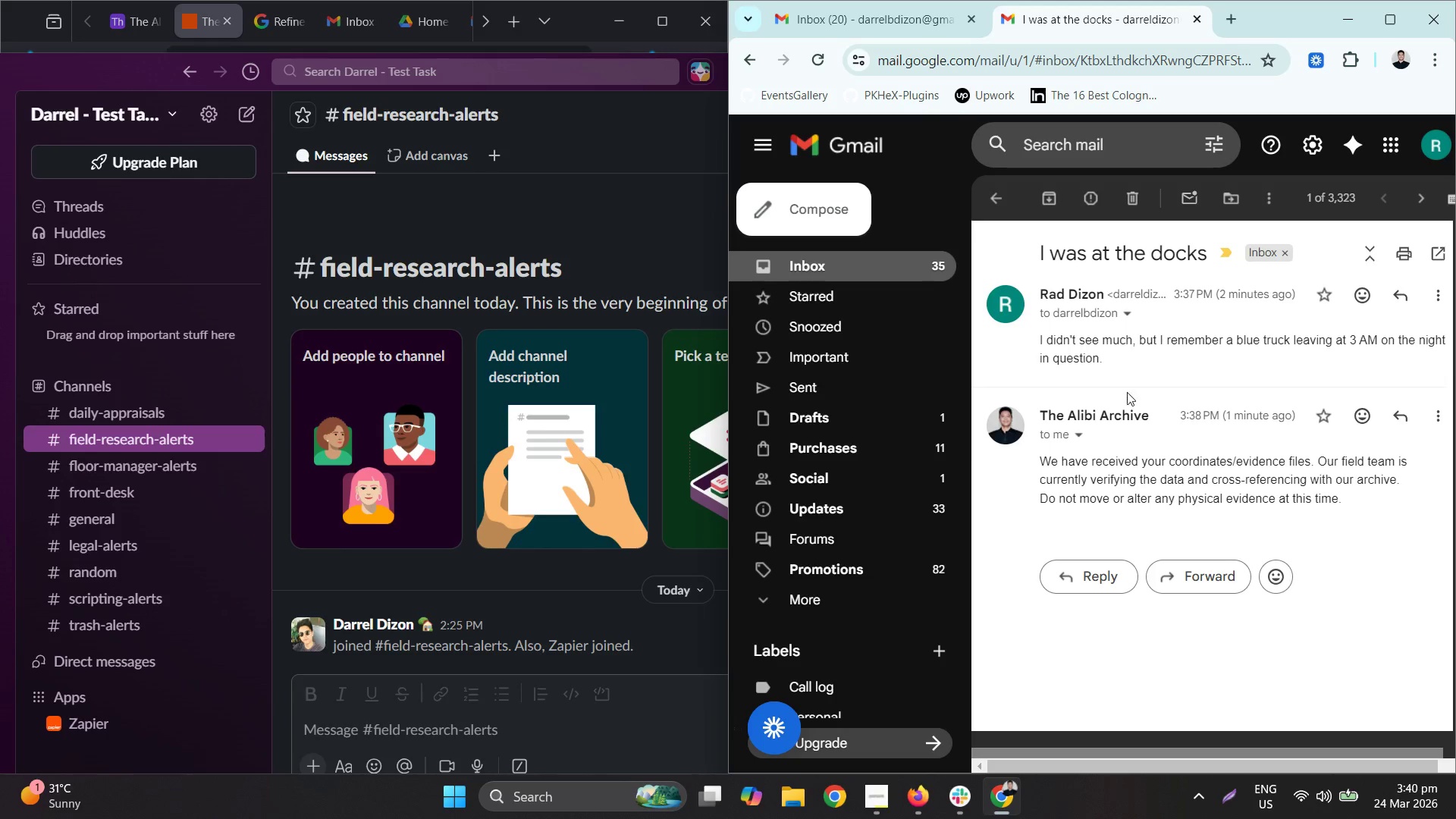 
left_click([1125, 337])
 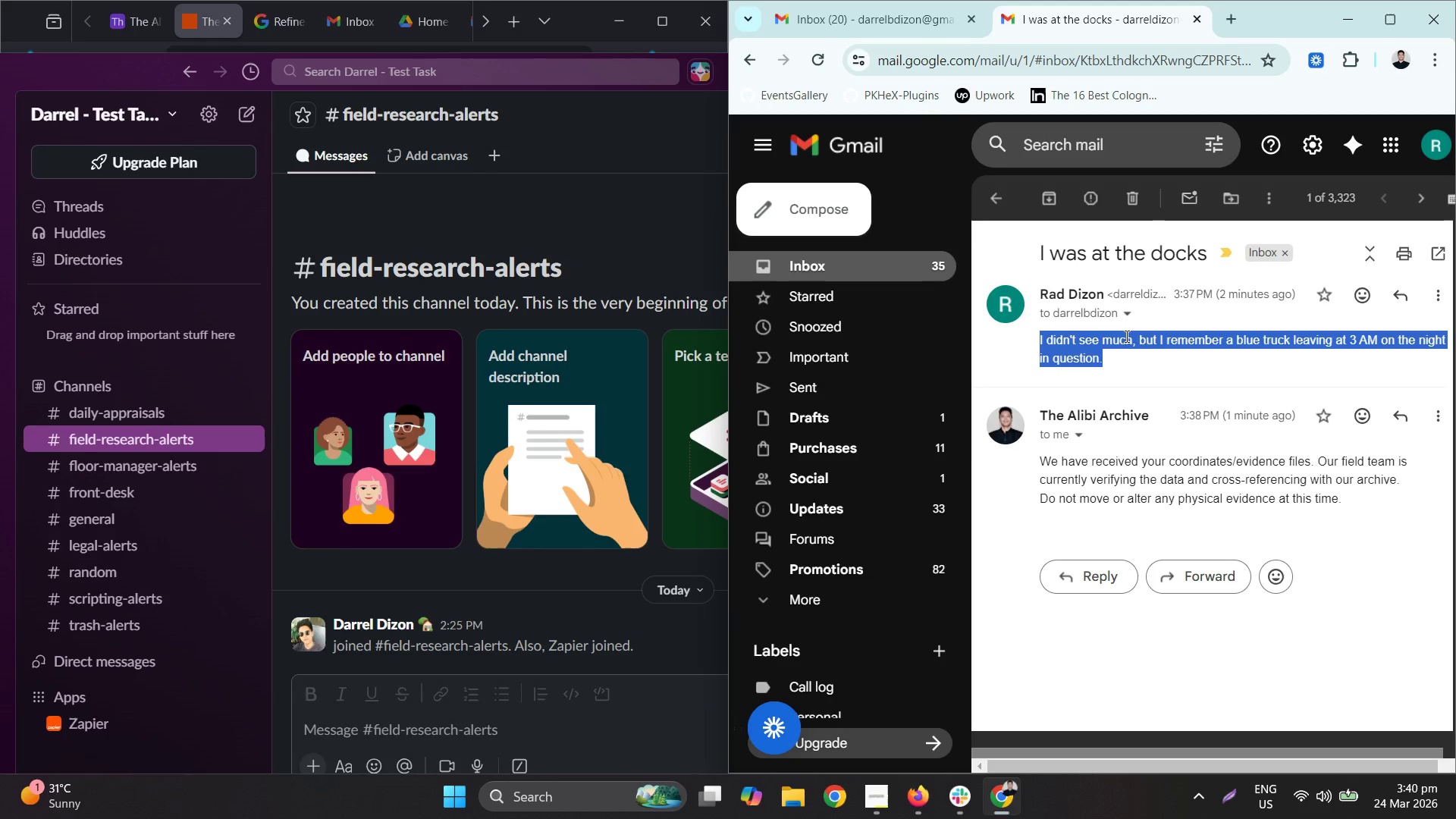 
key(Control+C)
 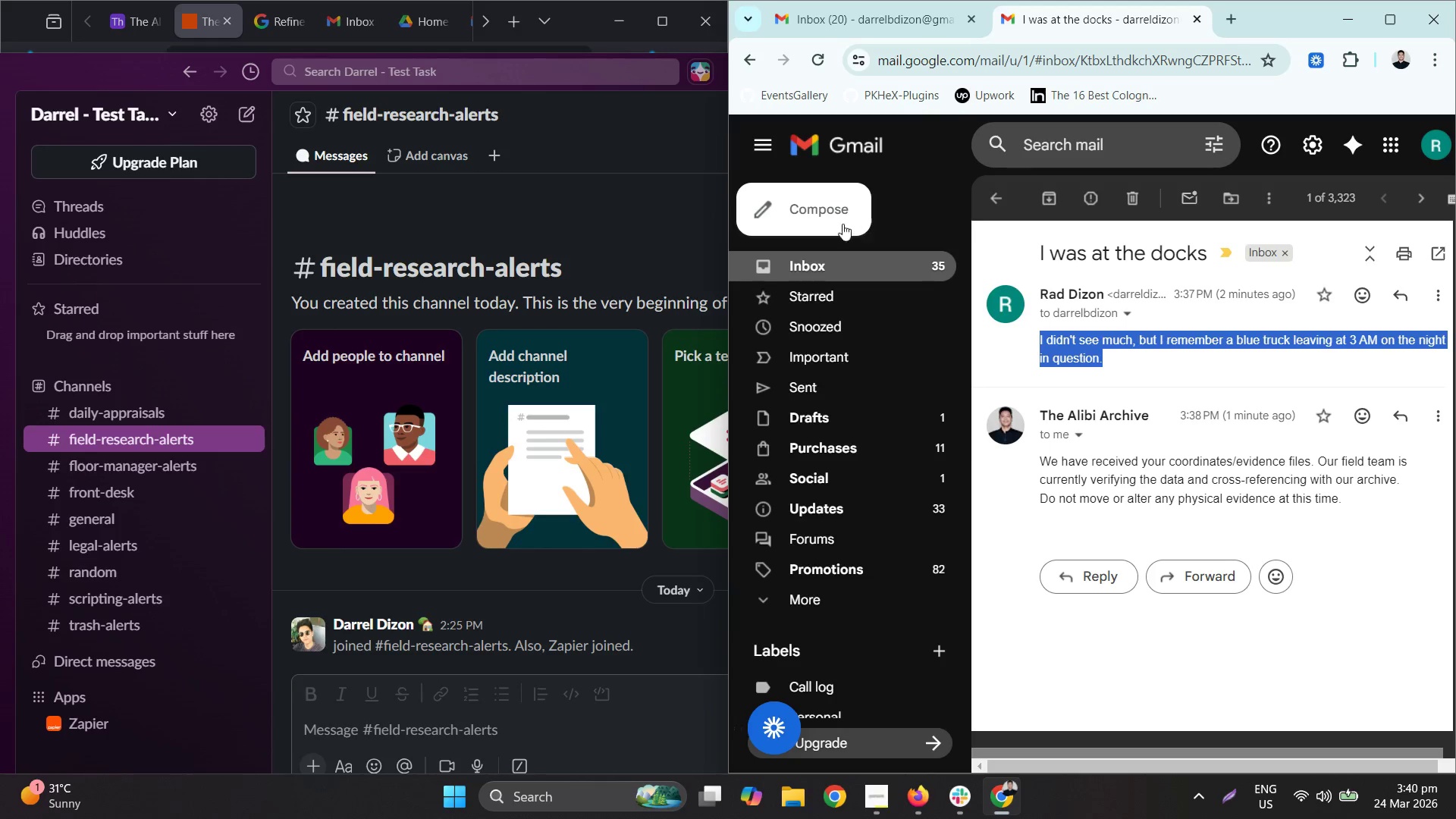 
left_click([832, 260])
 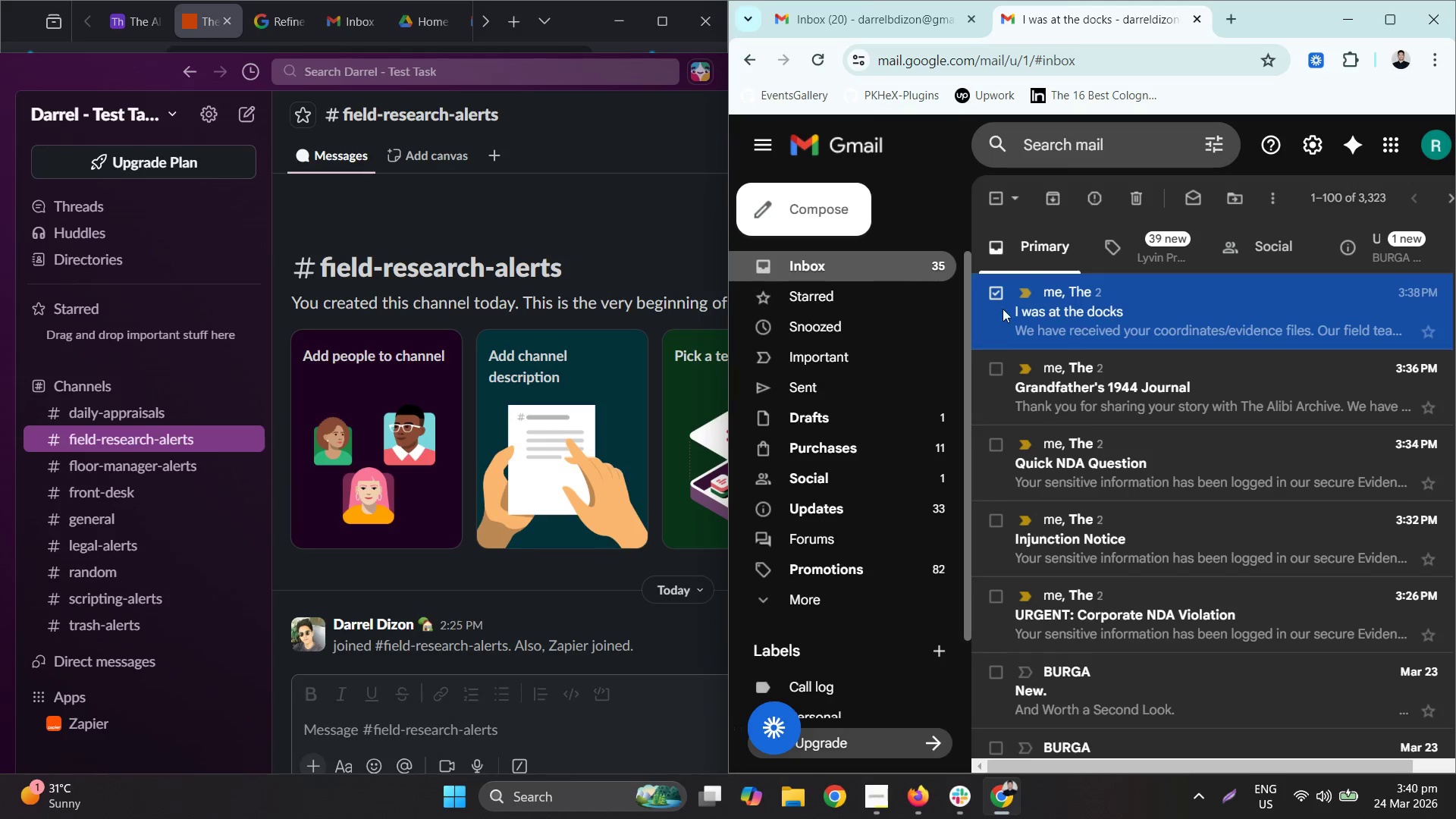 
mouse_move([1094, 311])
 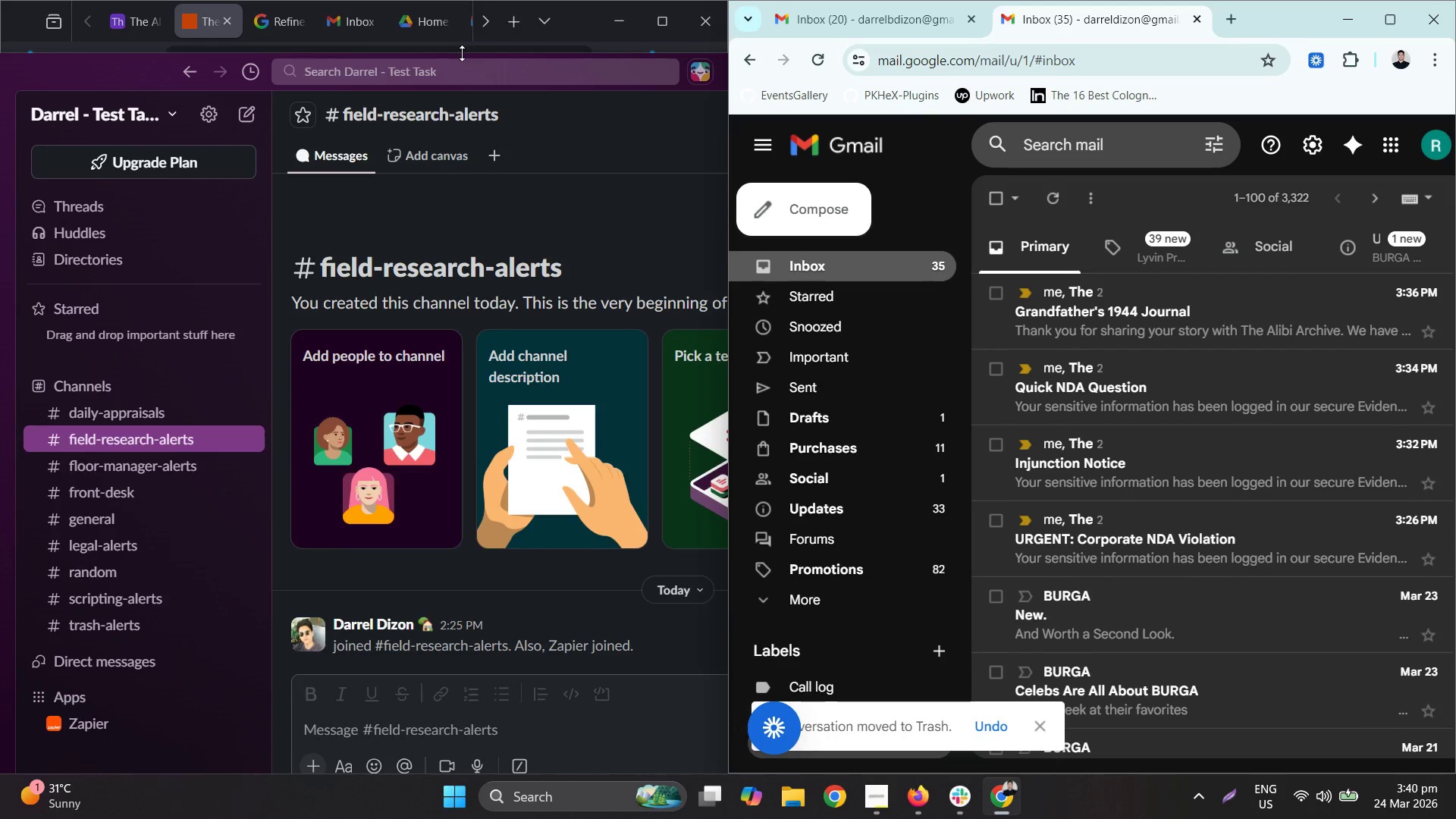 
left_click([185, 27])
 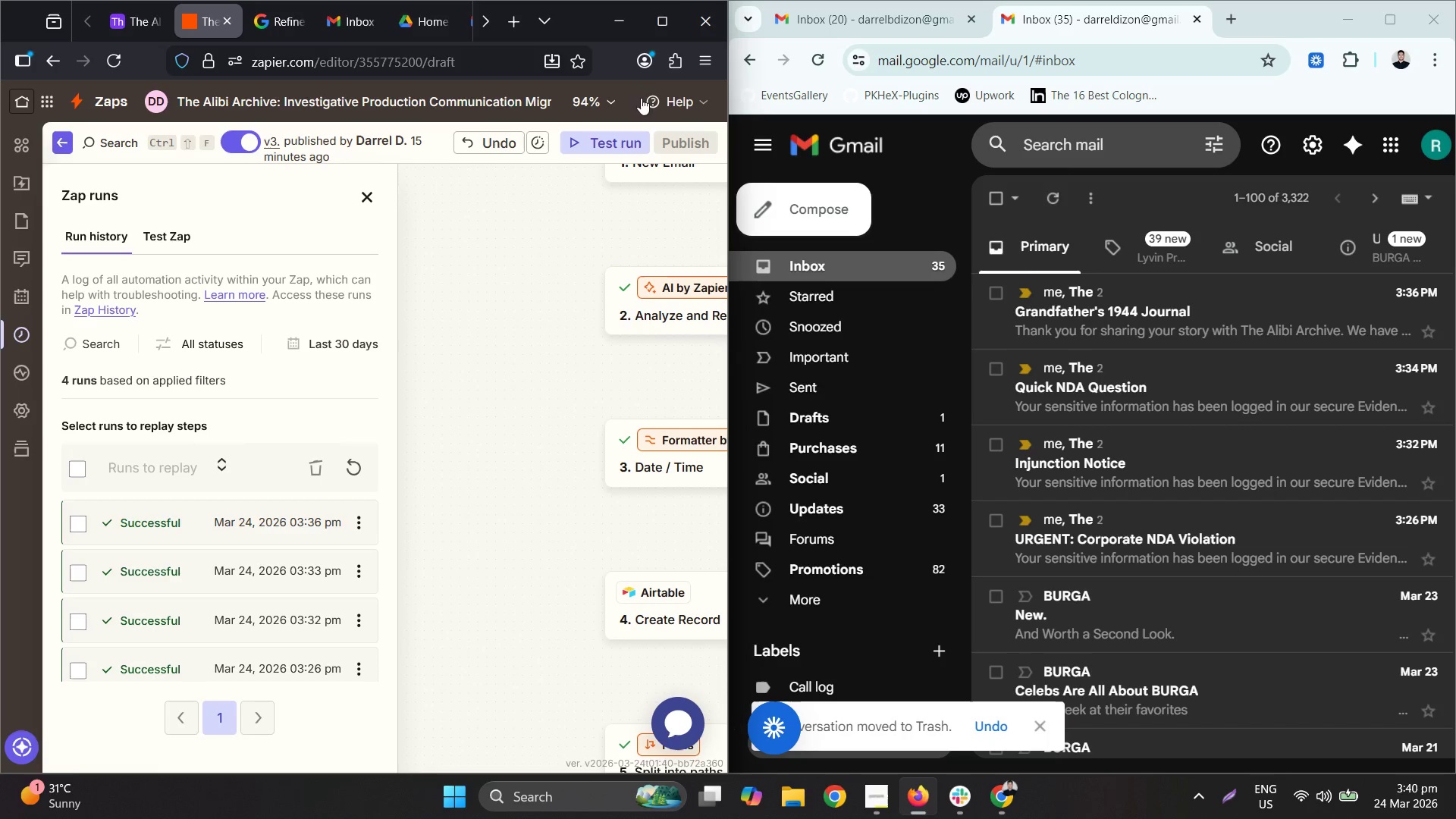 
left_click([666, 37])
 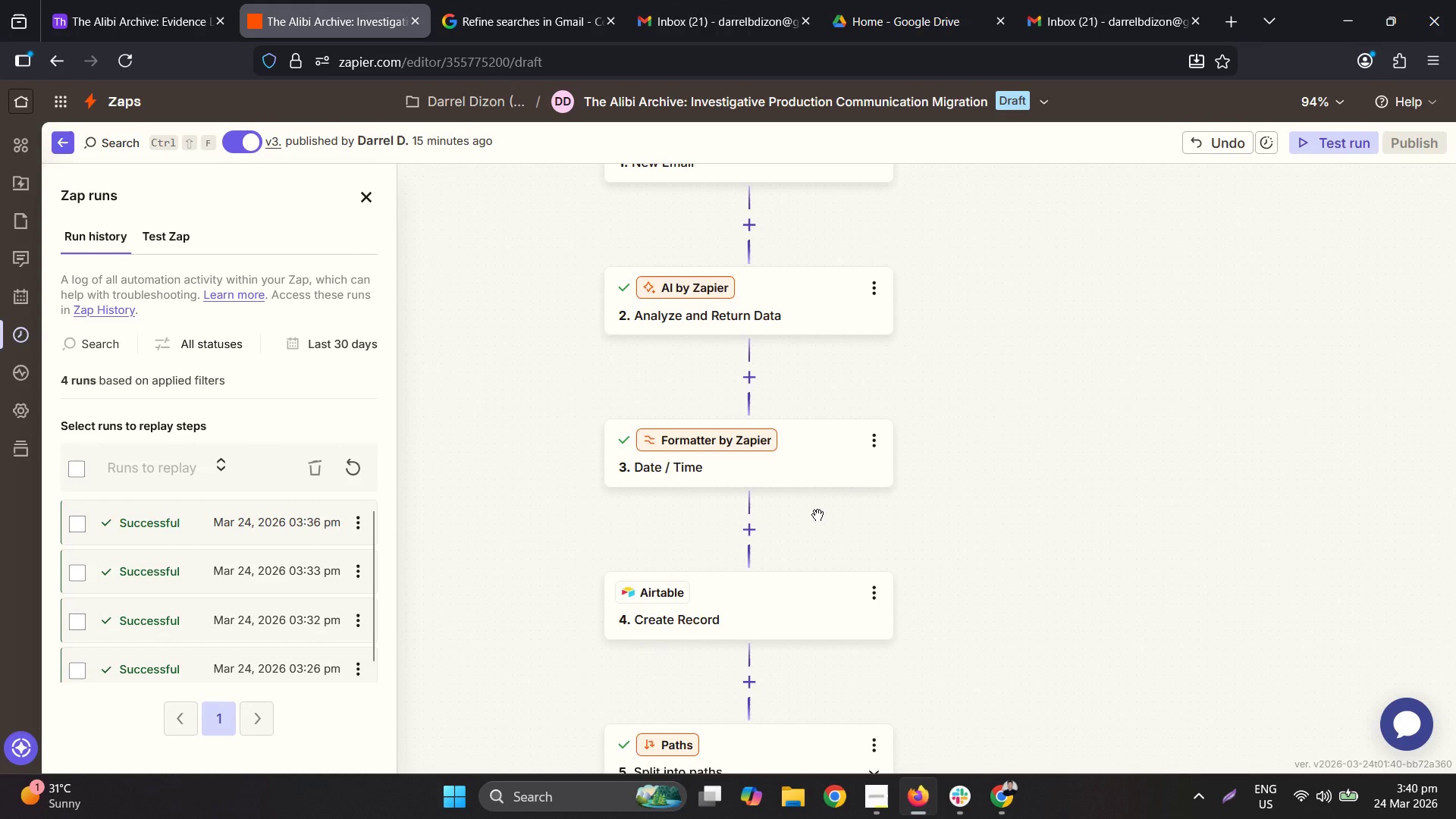 
scroll: coordinate [821, 504], scroll_direction: down, amount: 7.0
 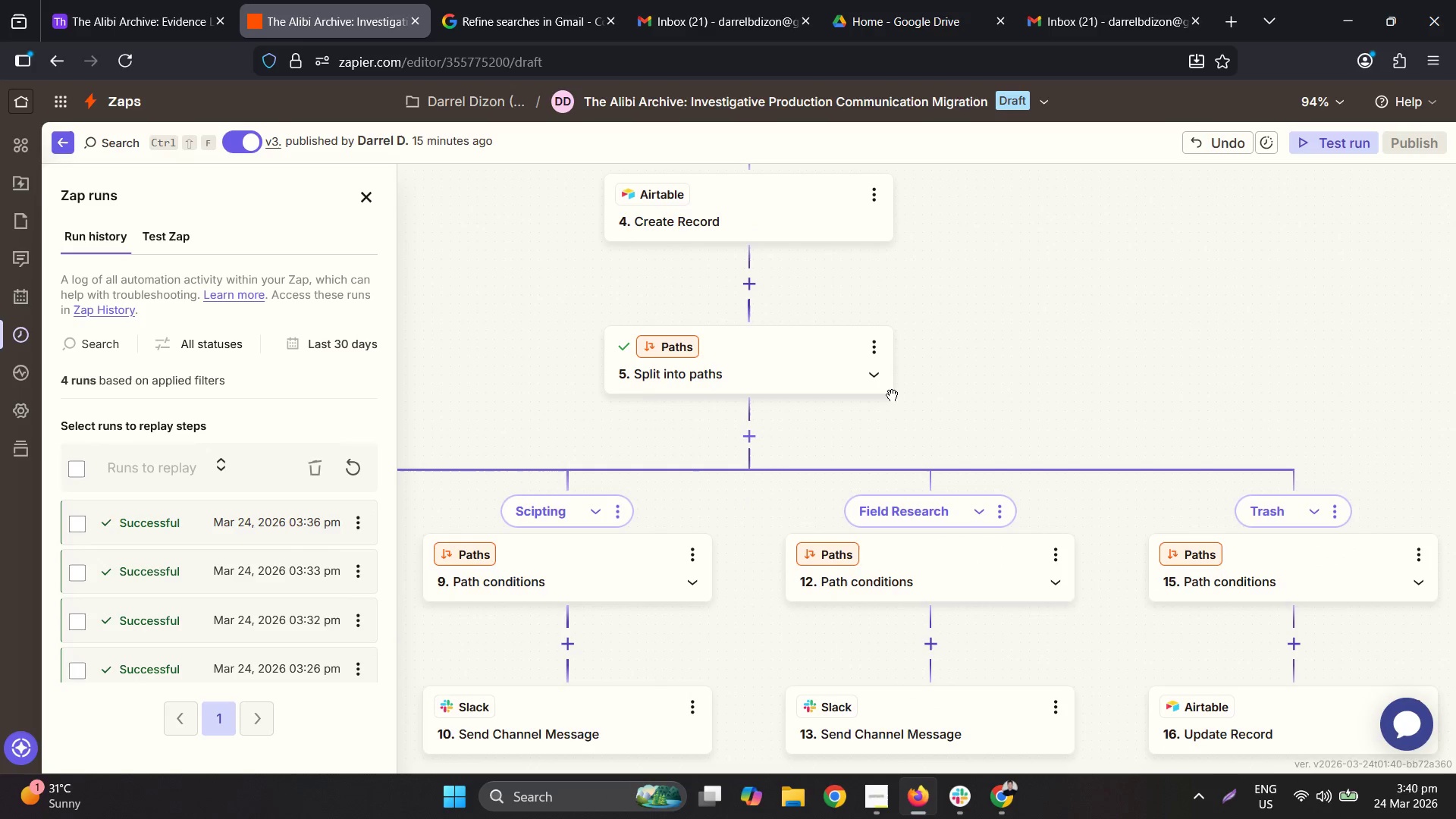 
scroll: coordinate [898, 359], scroll_direction: up, amount: 5.0
 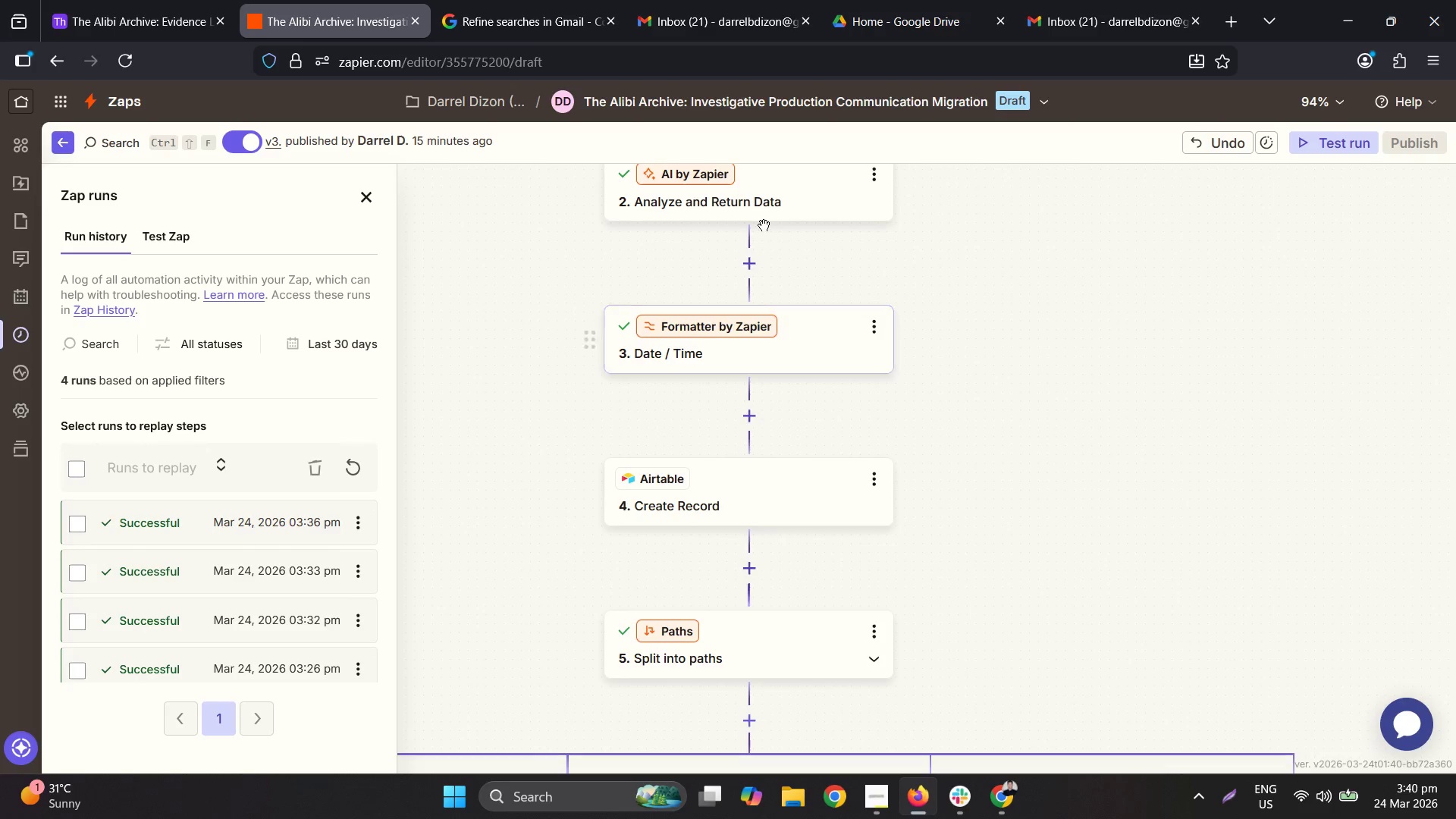 
left_click([764, 221])
 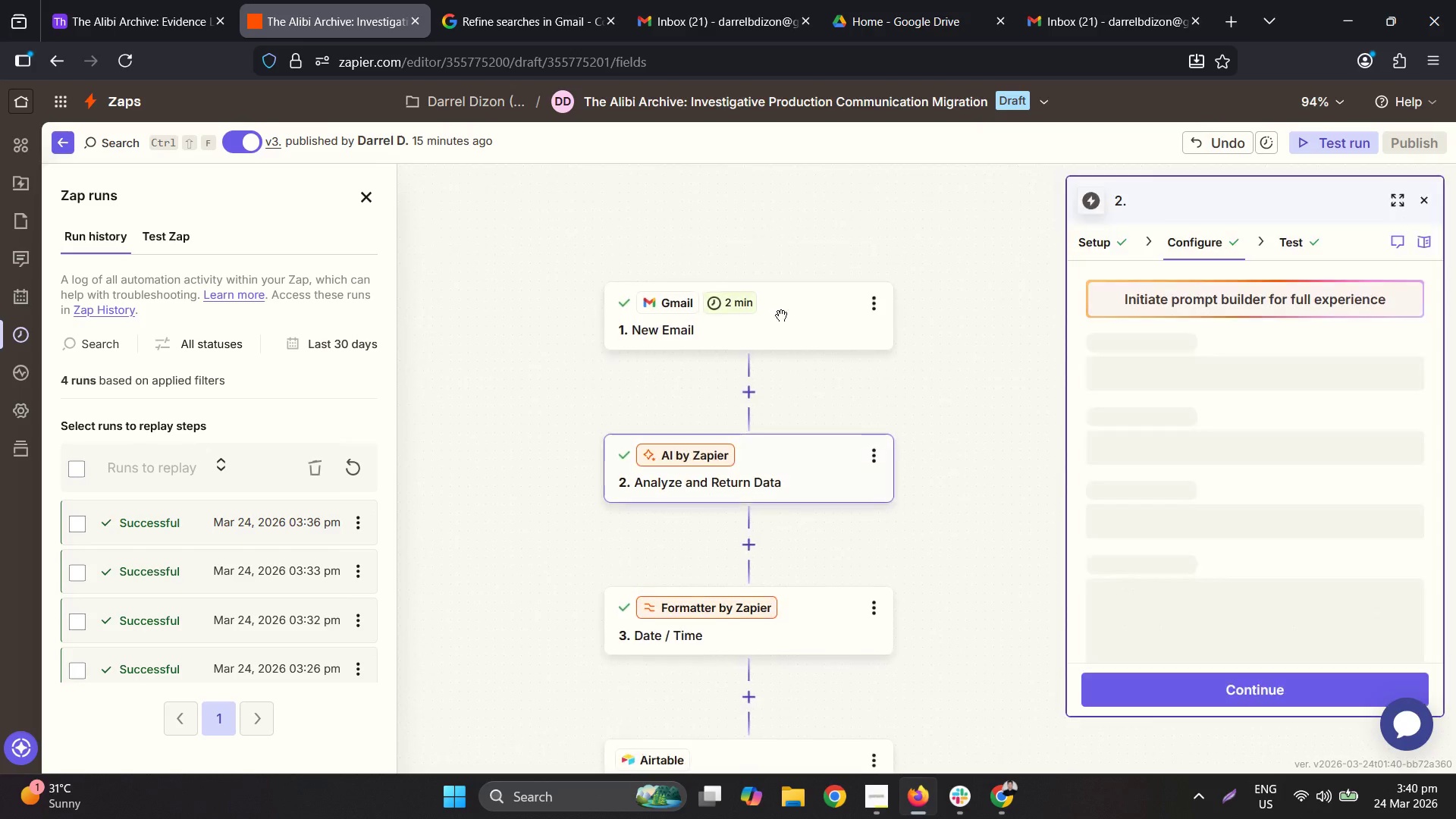 
left_click([798, 452])
 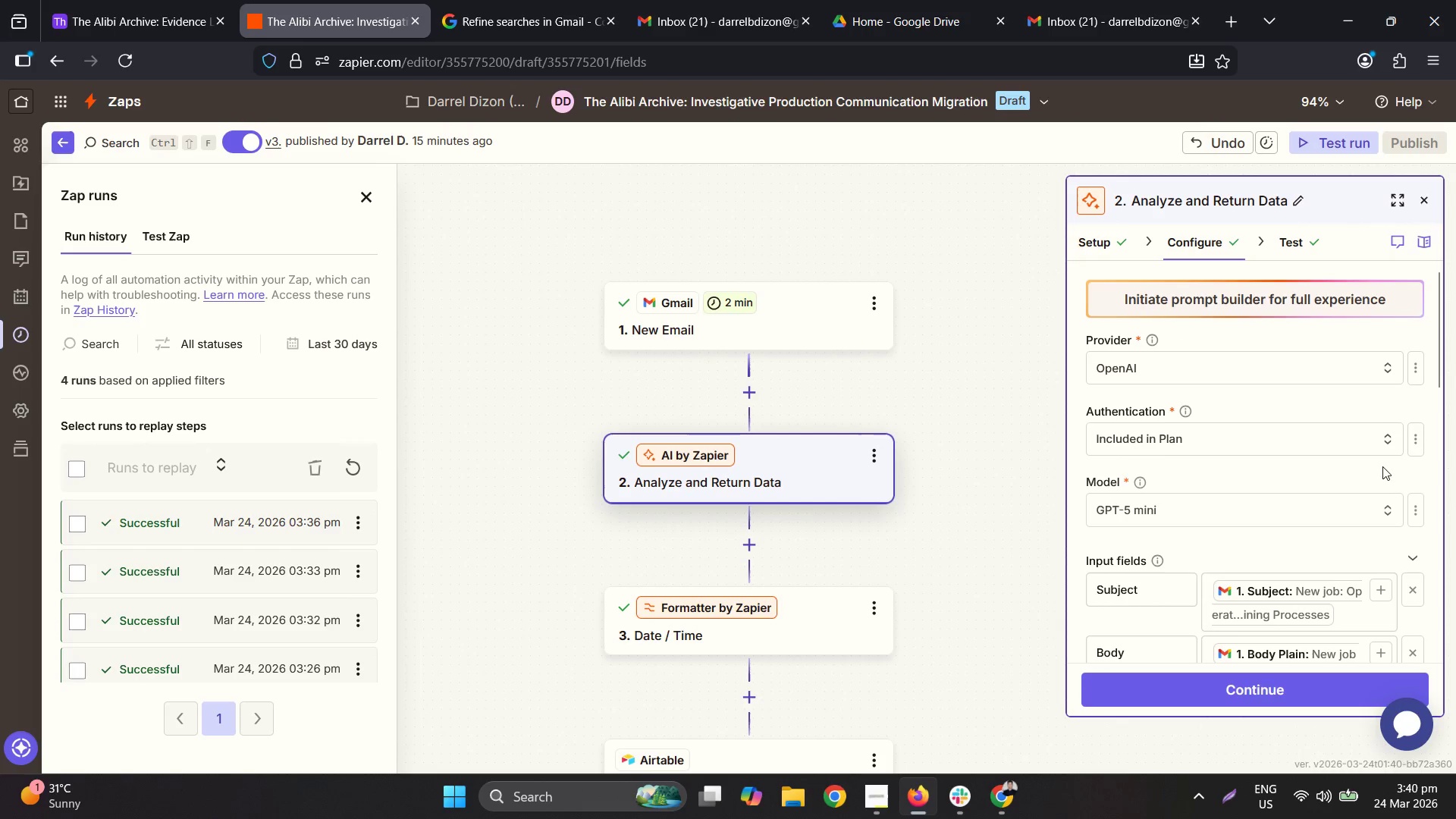 
left_click_drag(start_coordinate=[1295, 309], to_coordinate=[1295, 313])
 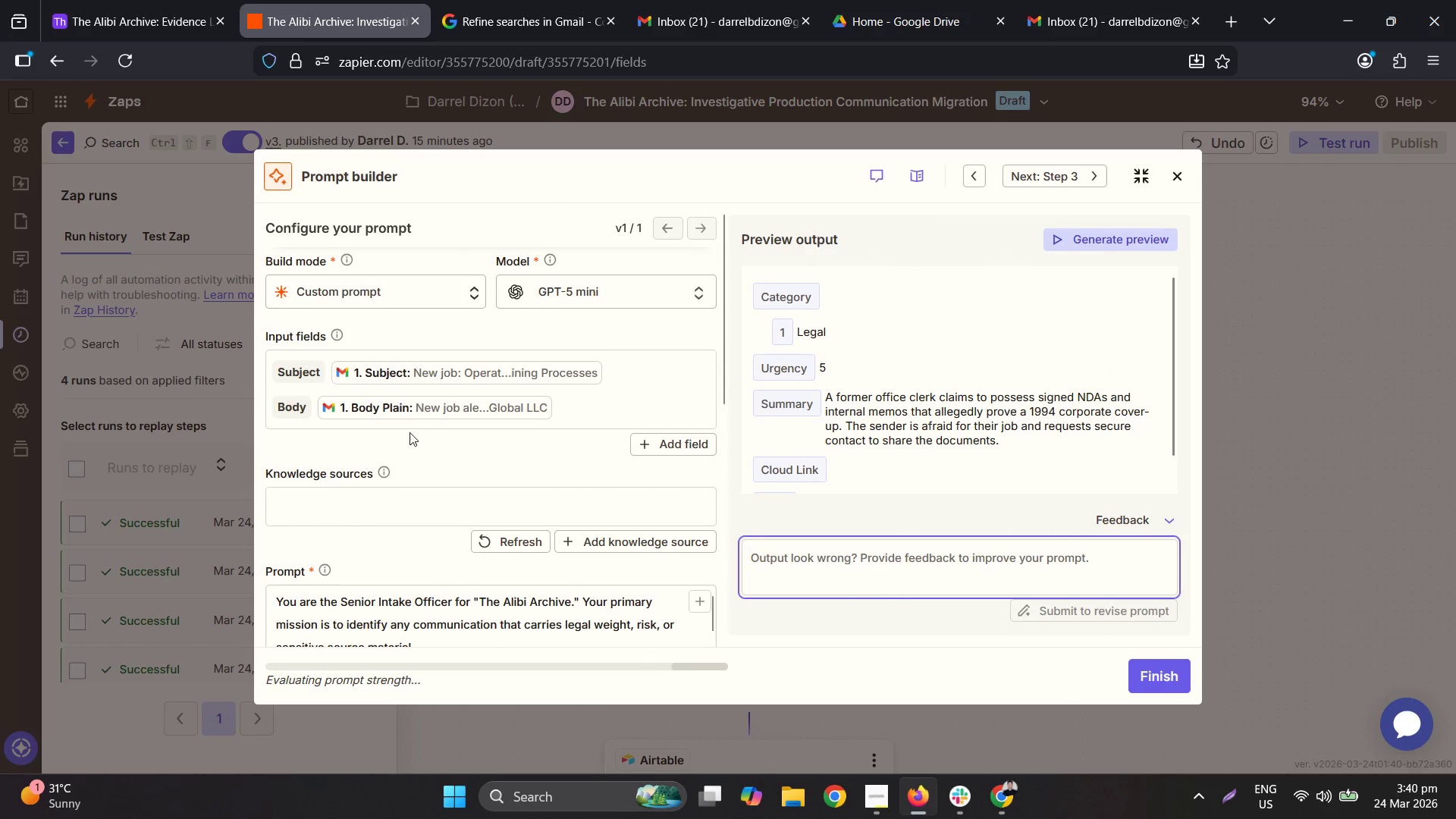 
scroll: coordinate [482, 379], scroll_direction: down, amount: 4.0
 